 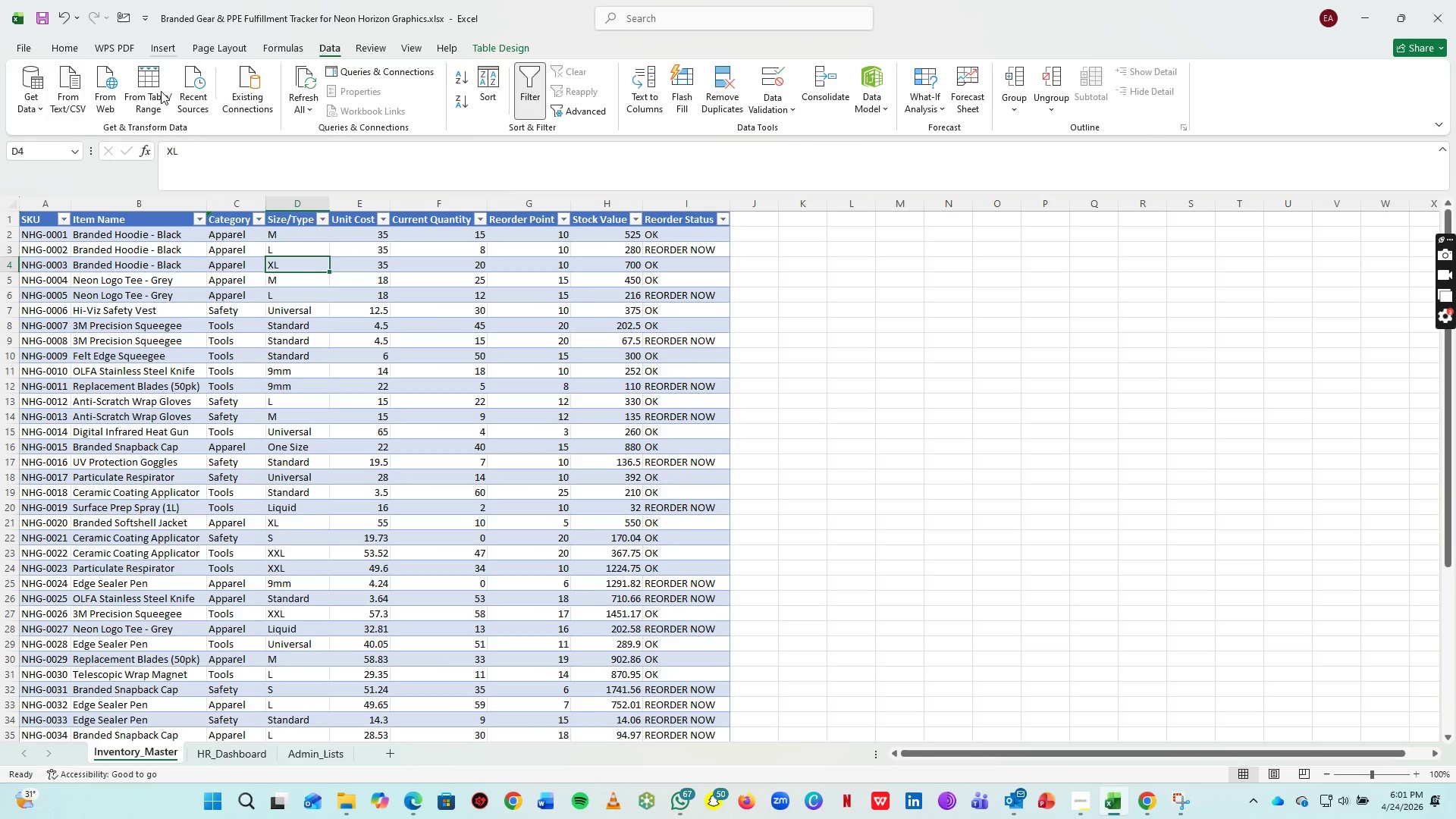 
left_click([312, 202])
 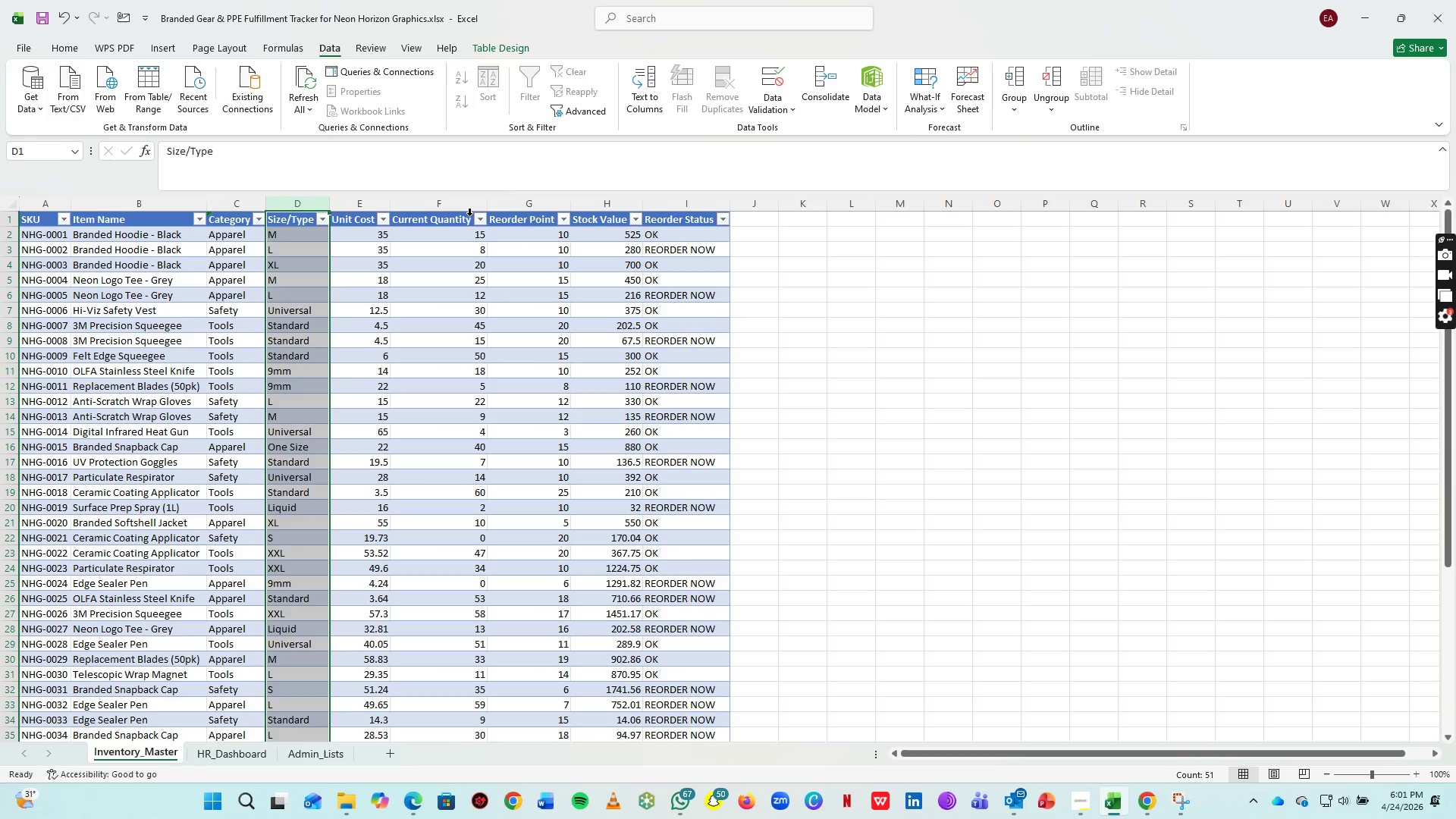 
wait(23.28)
 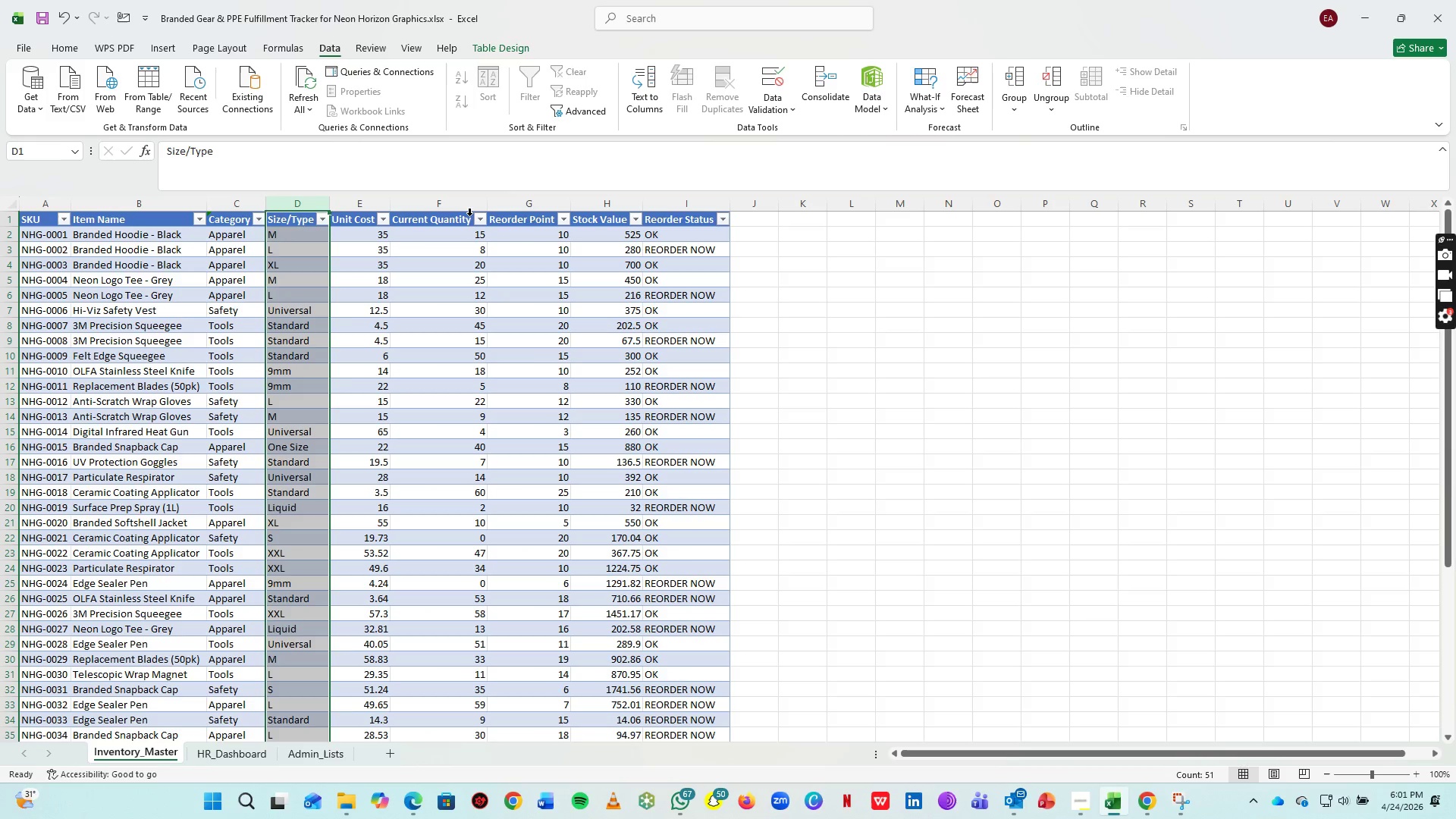 
left_click([778, 86])
 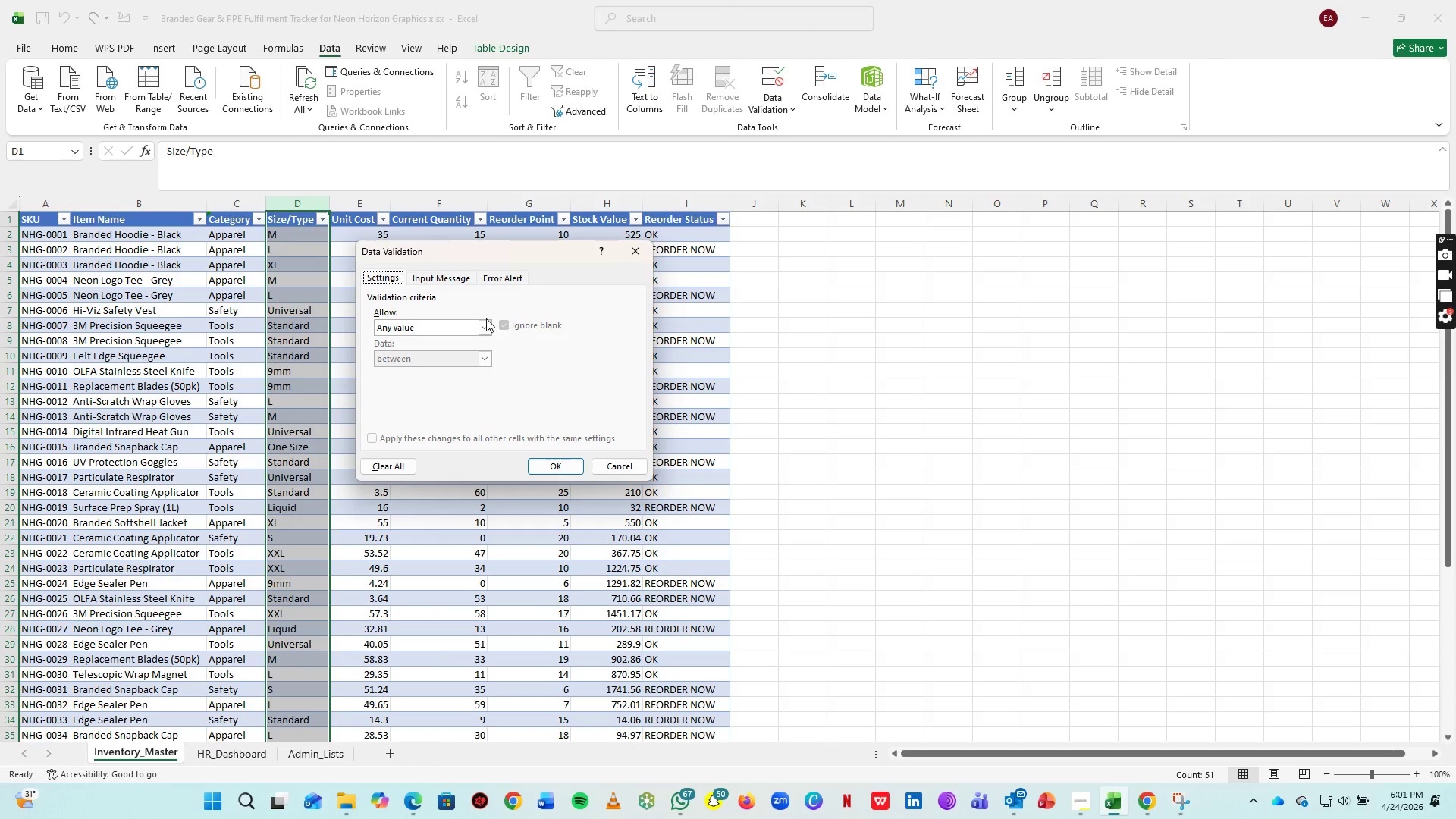 
double_click([486, 325])
 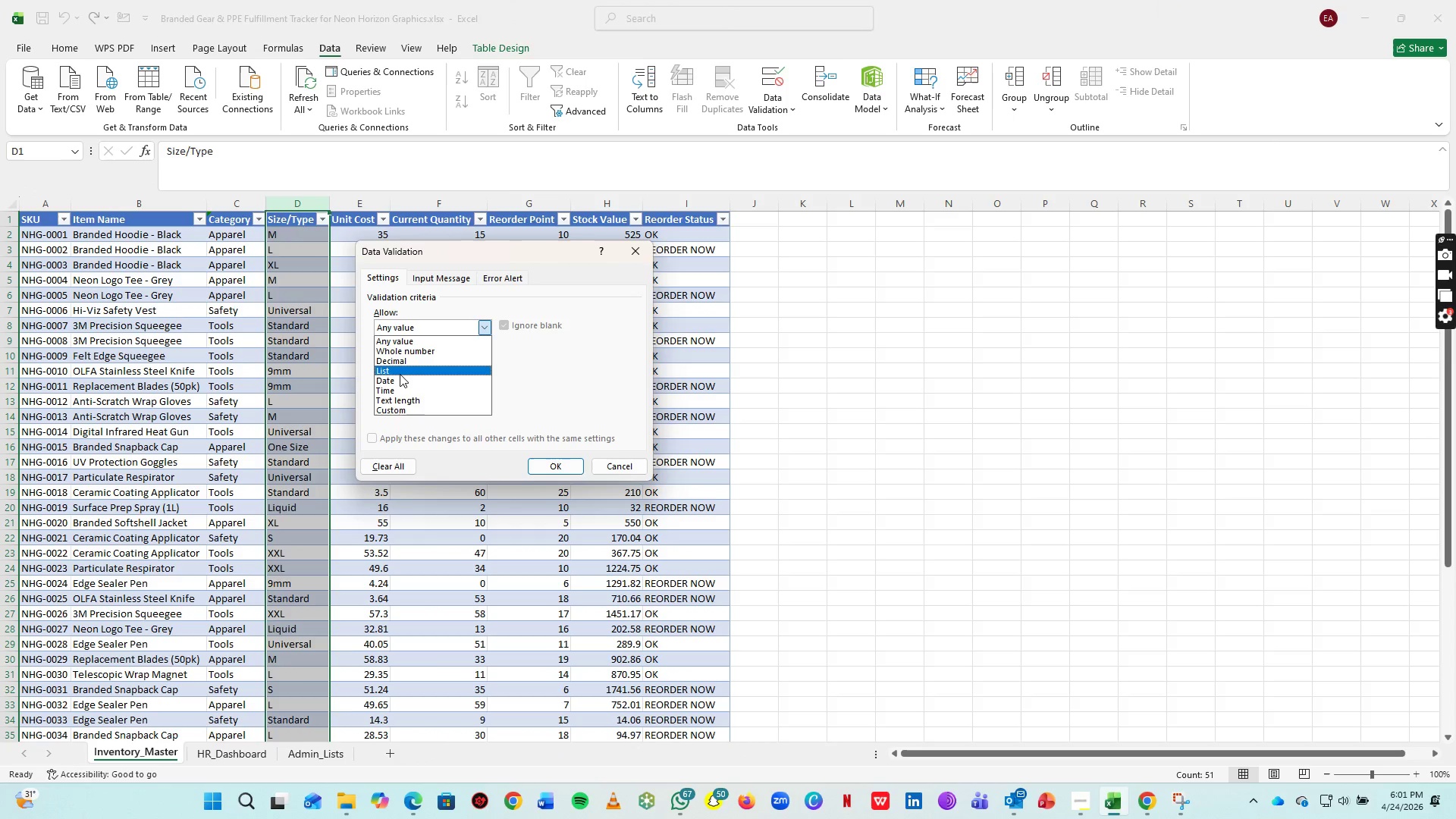 
left_click([400, 374])
 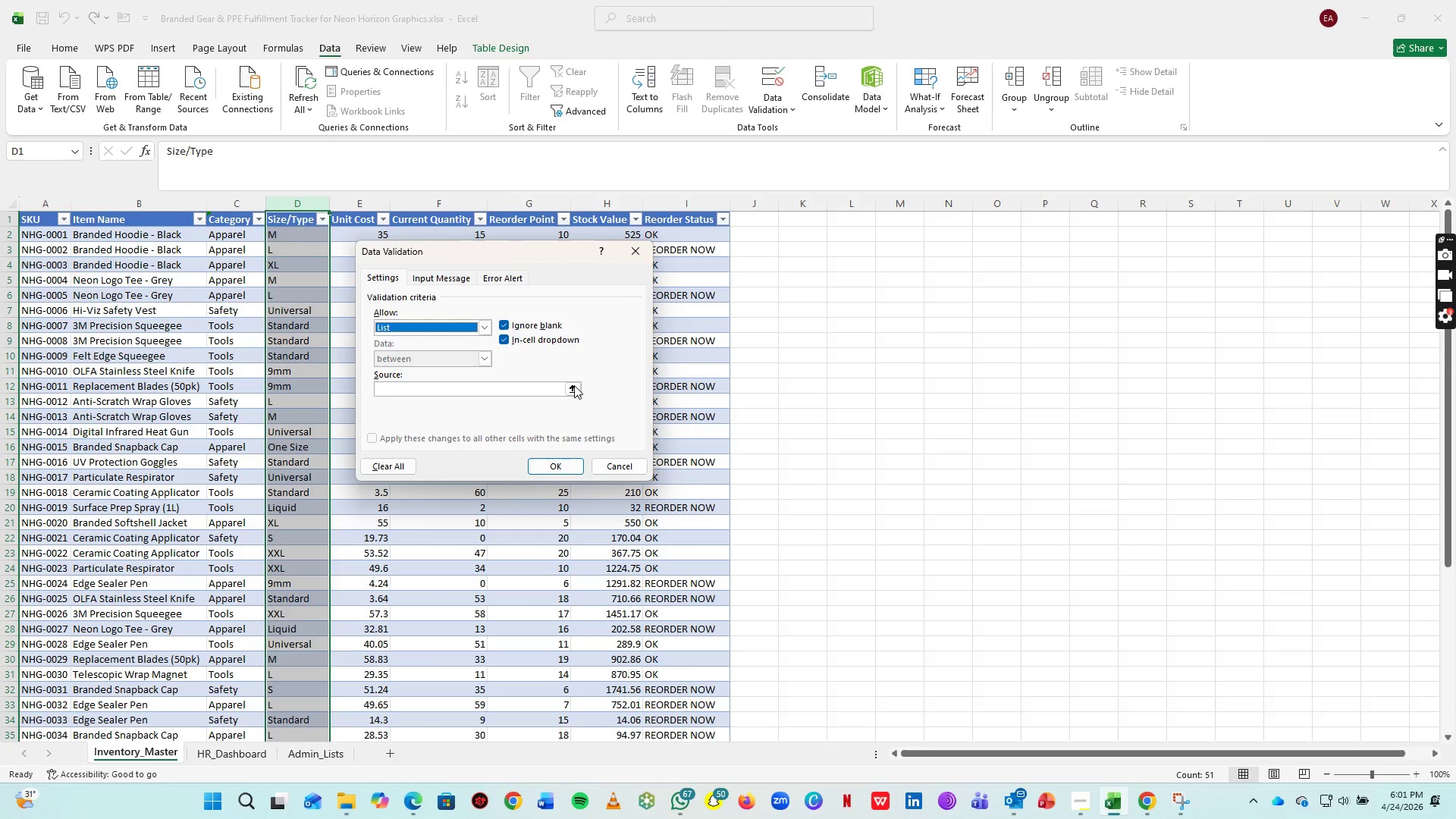 
left_click([574, 389])
 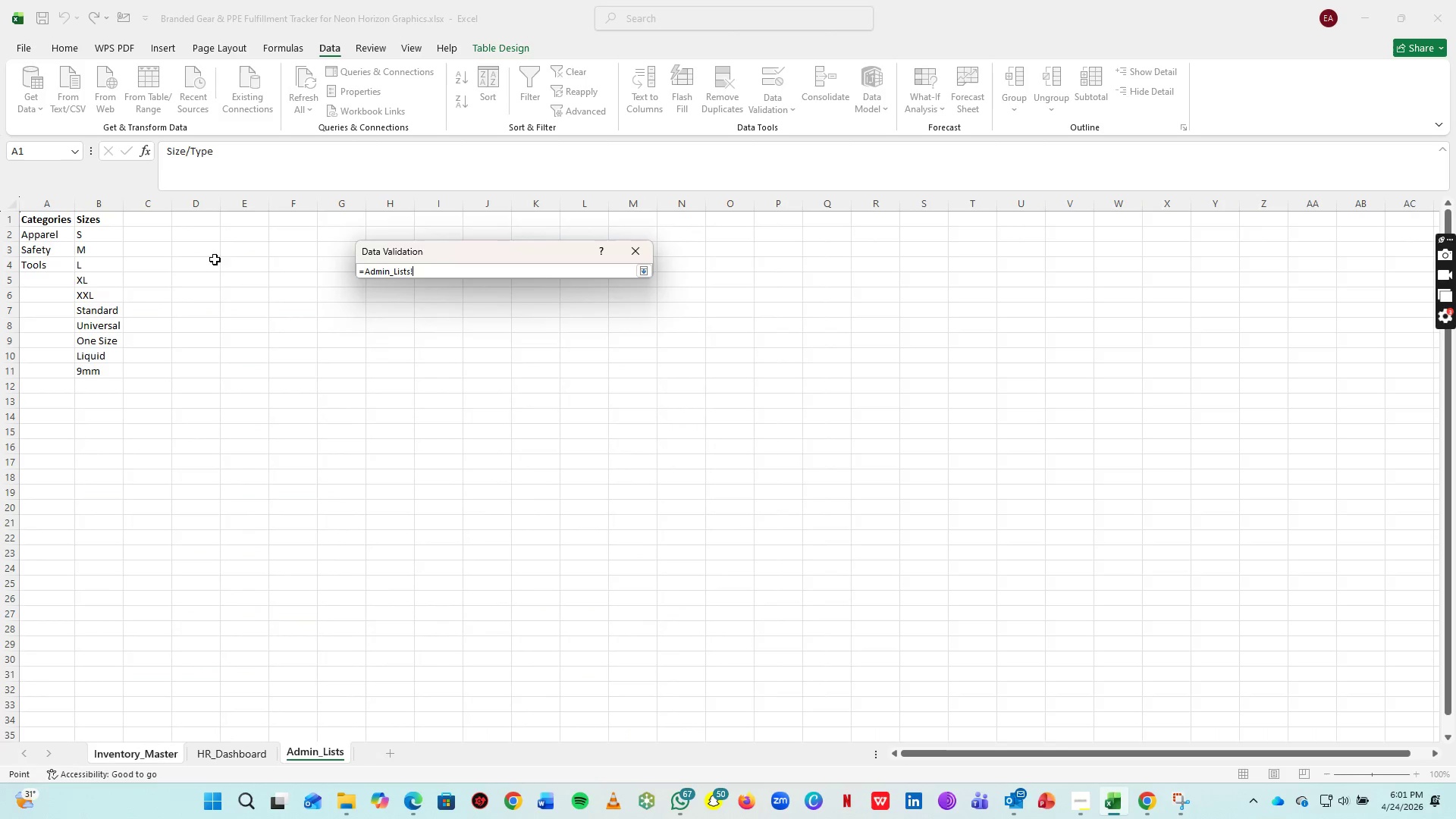 
left_click_drag(start_coordinate=[96, 234], to_coordinate=[99, 372])
 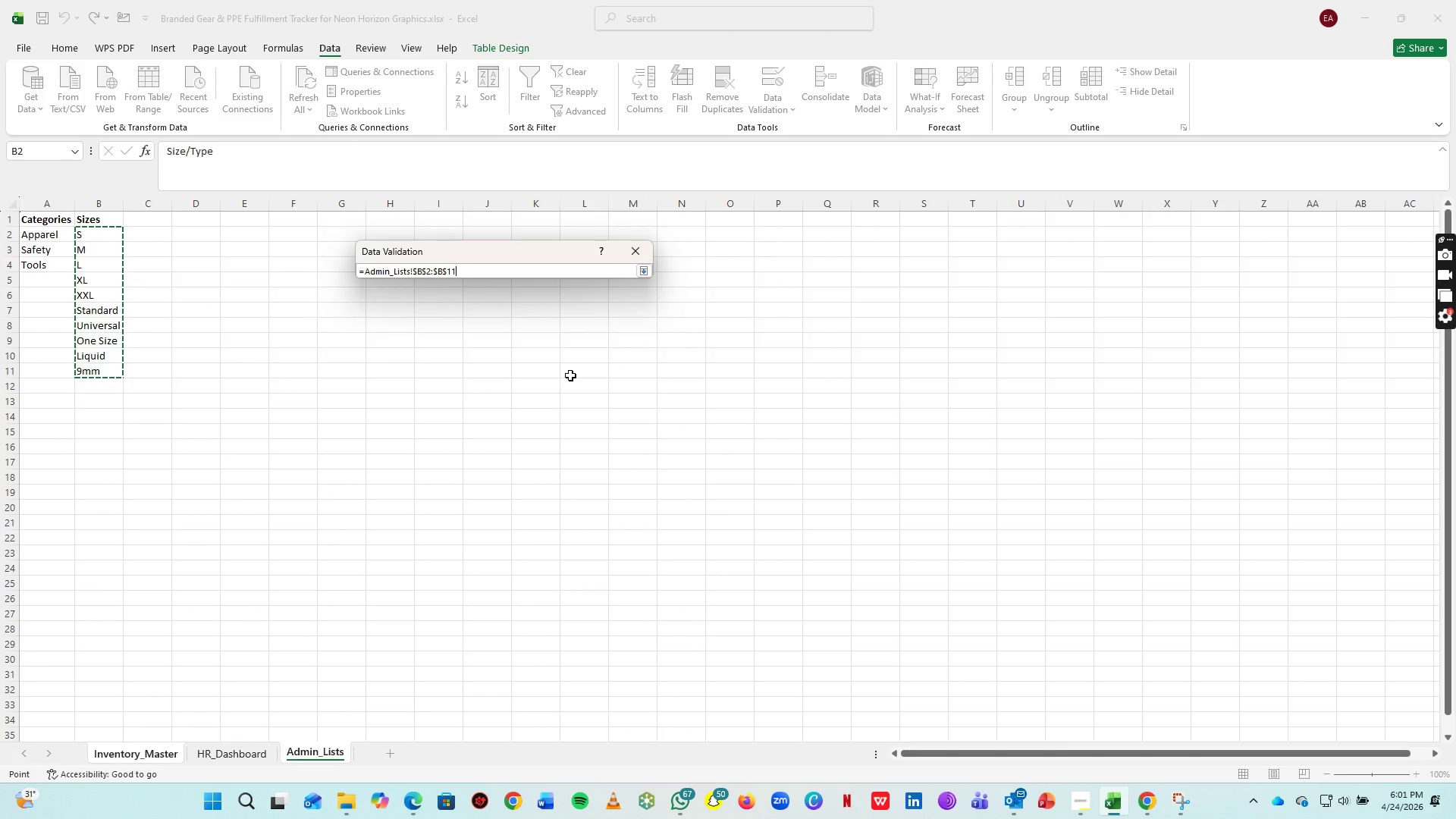 
left_click([647, 268])
 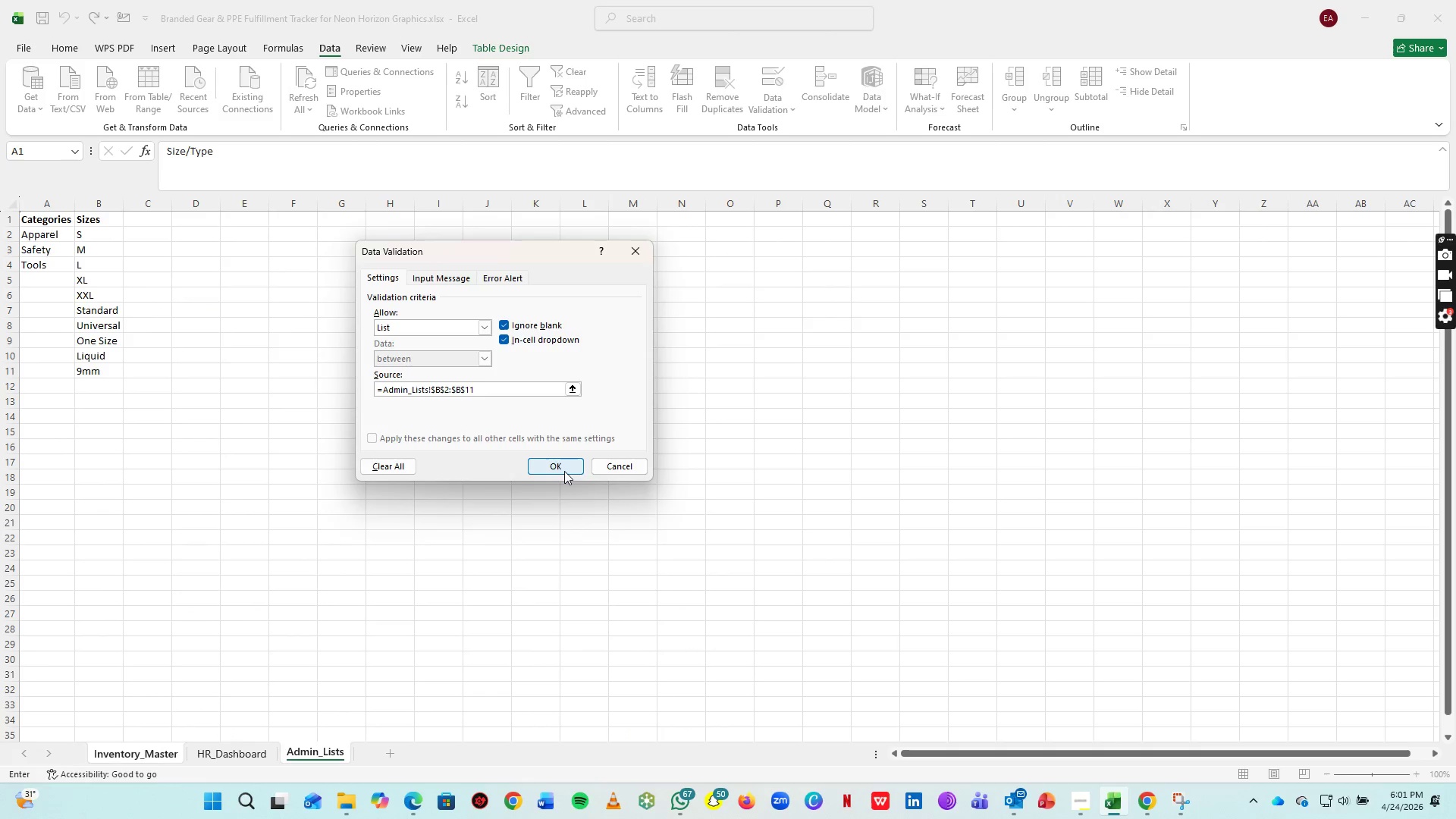 
left_click([564, 470])
 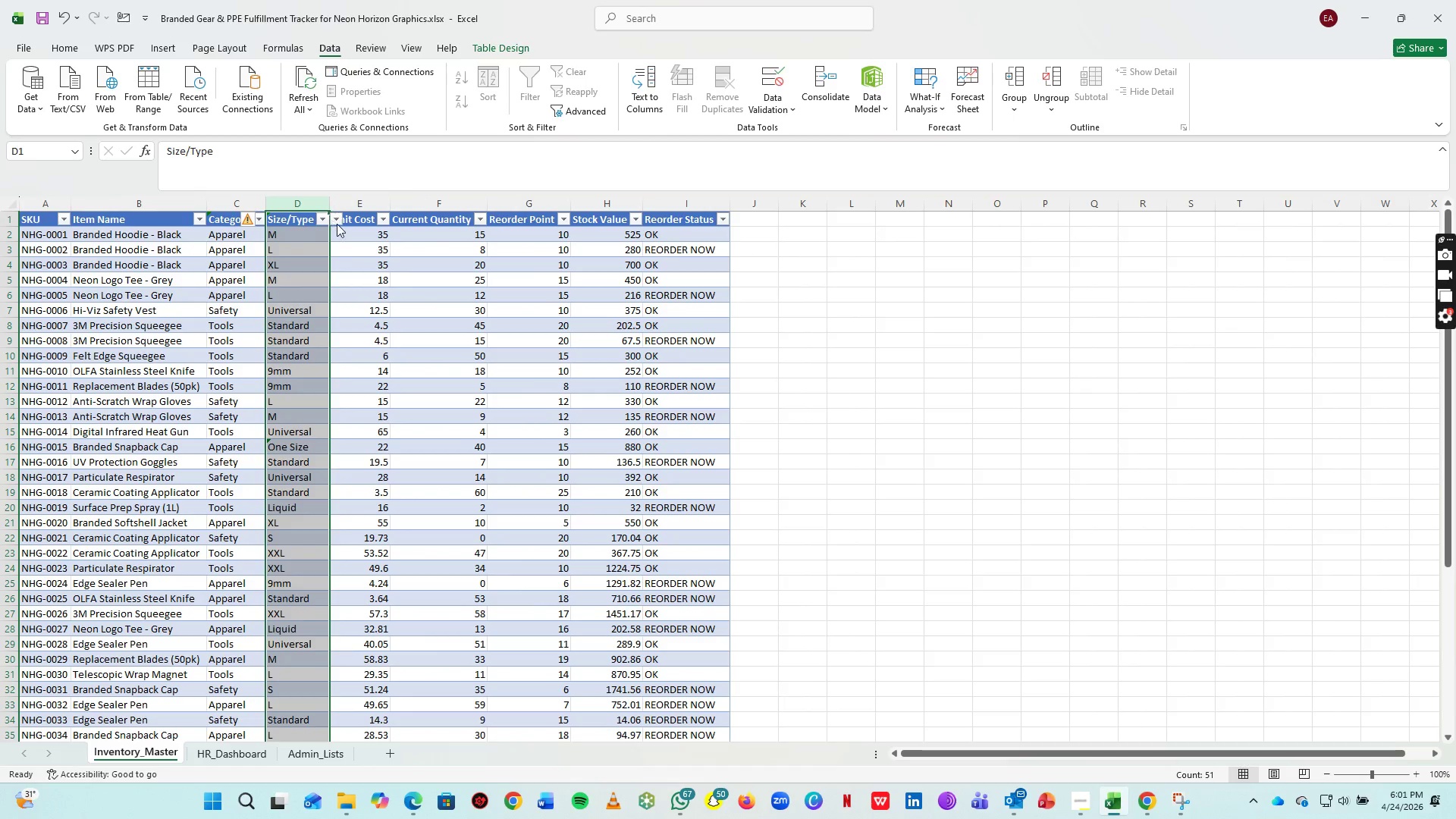 
left_click([337, 220])
 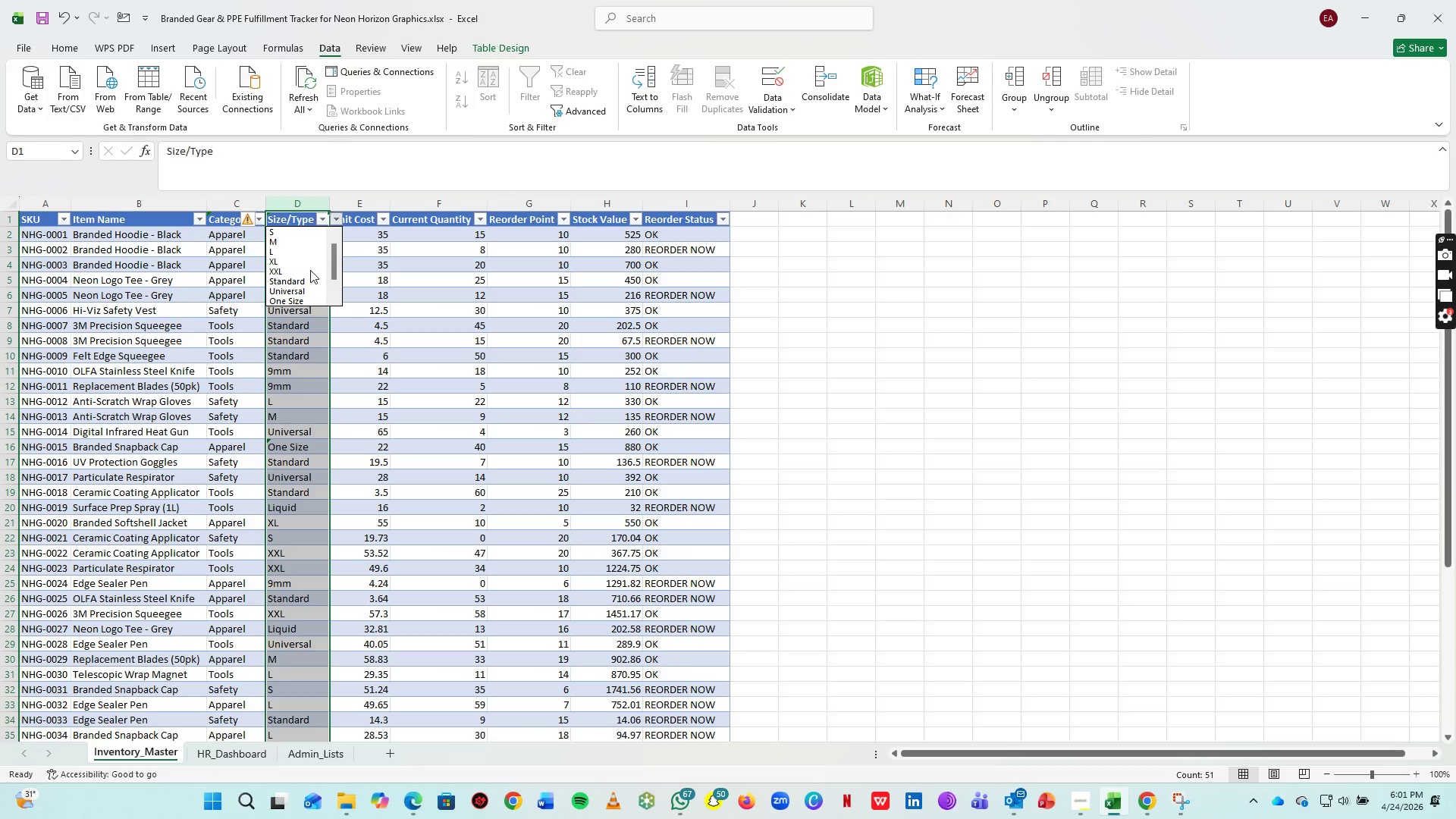 
scroll: coordinate [316, 277], scroll_direction: down, amount: 5.0
 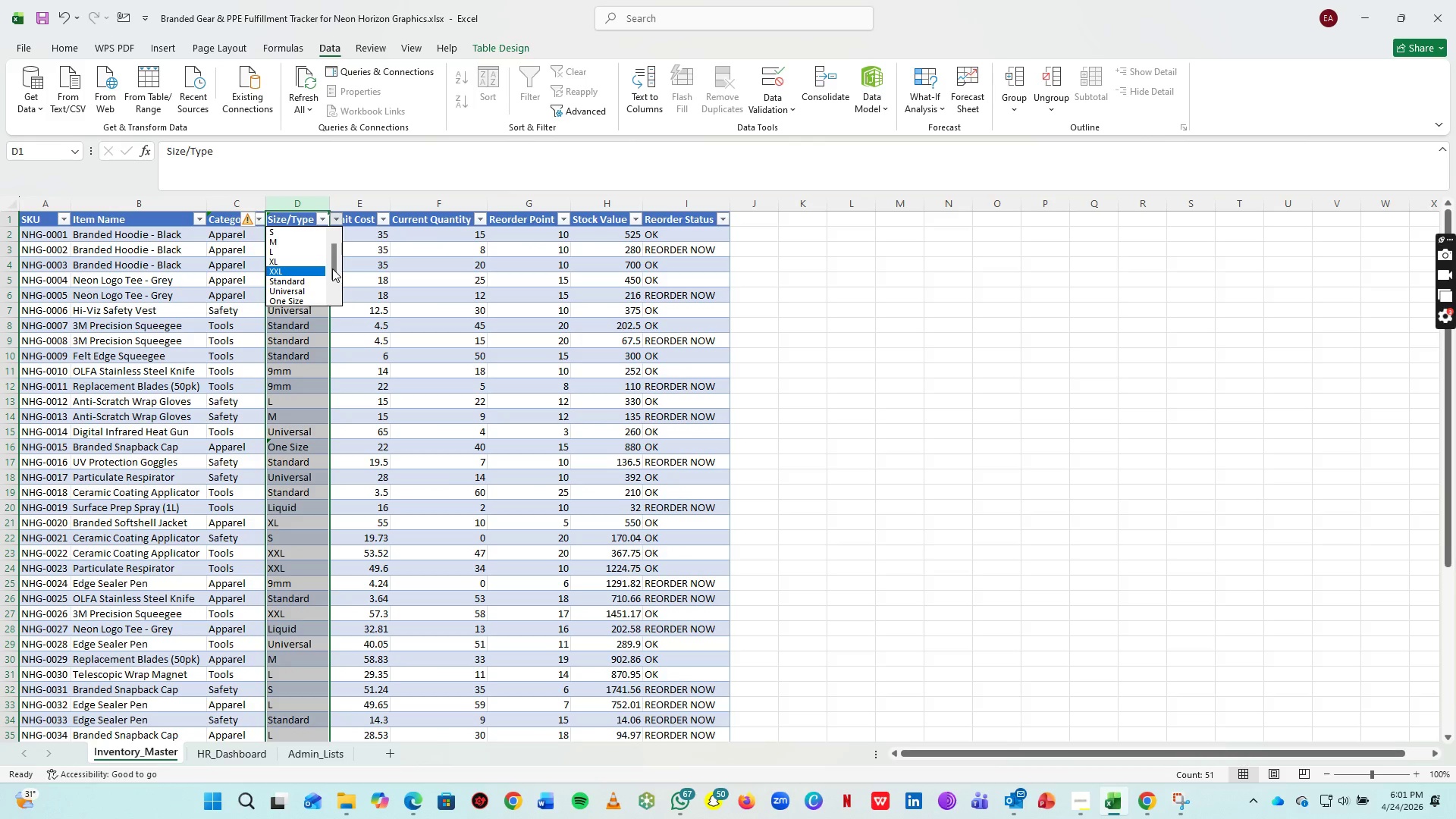 
left_click_drag(start_coordinate=[334, 268], to_coordinate=[336, 300])
 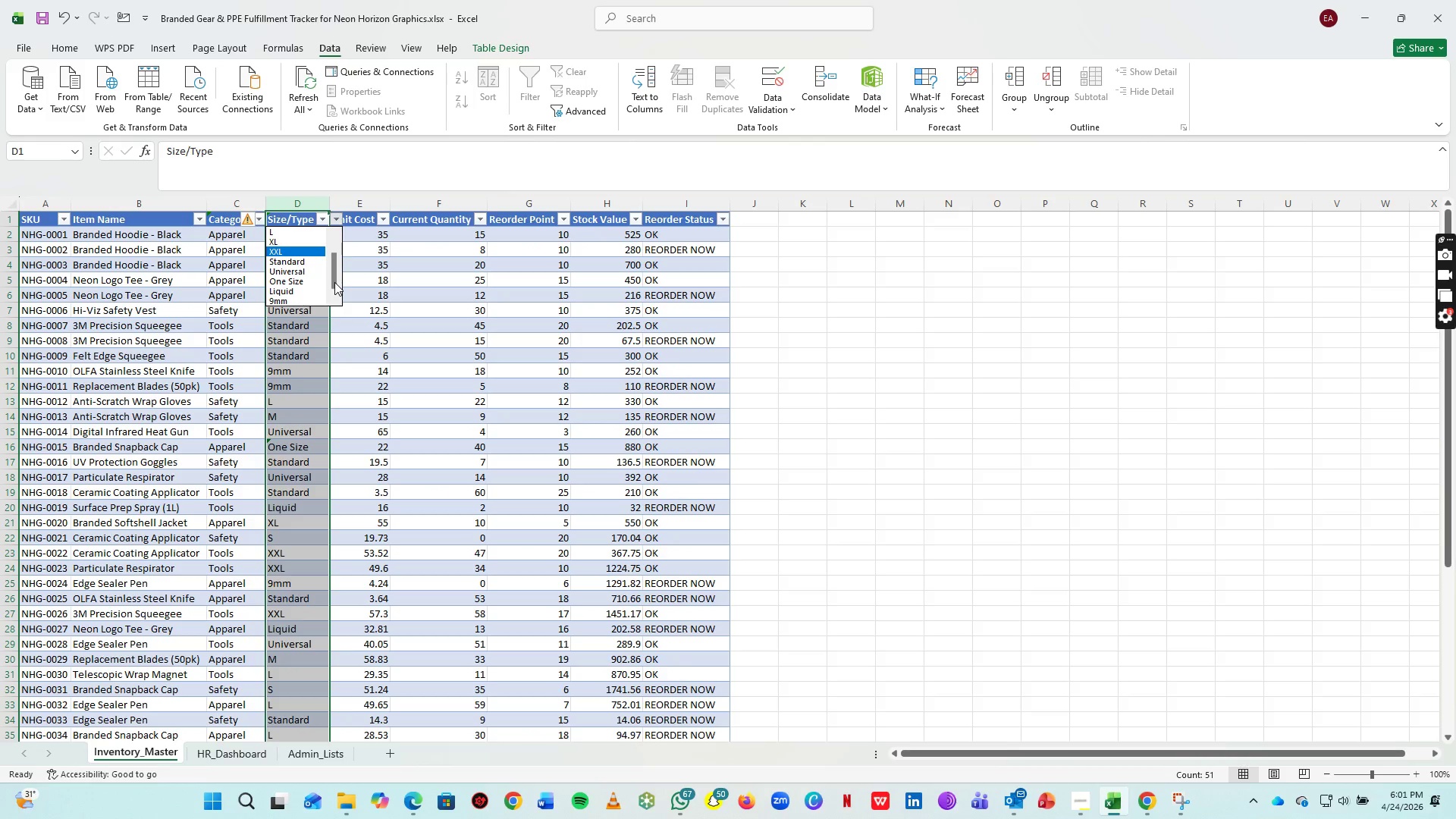 
left_click_drag(start_coordinate=[334, 281], to_coordinate=[338, 235])
 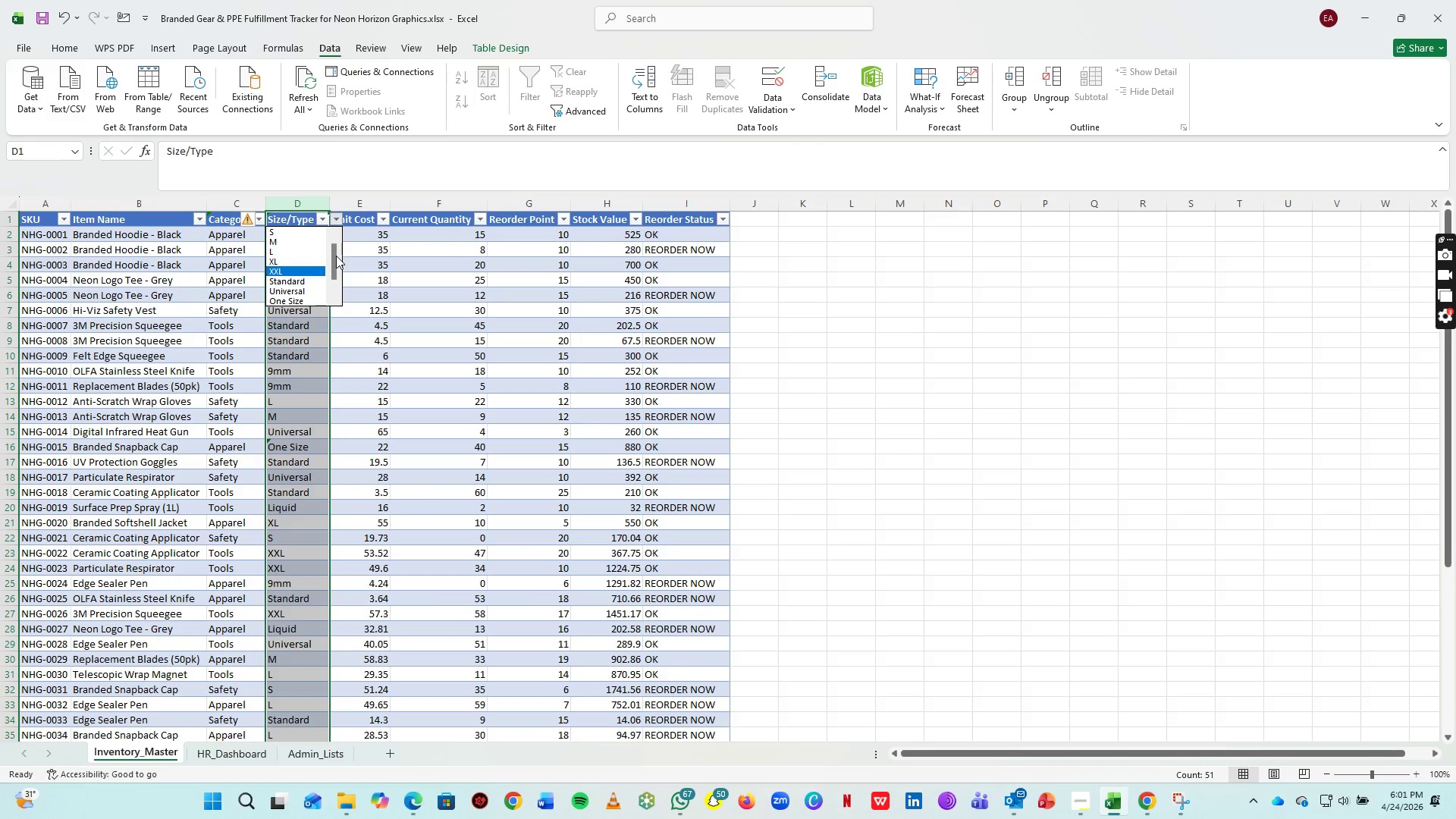 
left_click_drag(start_coordinate=[336, 256], to_coordinate=[337, 288])
 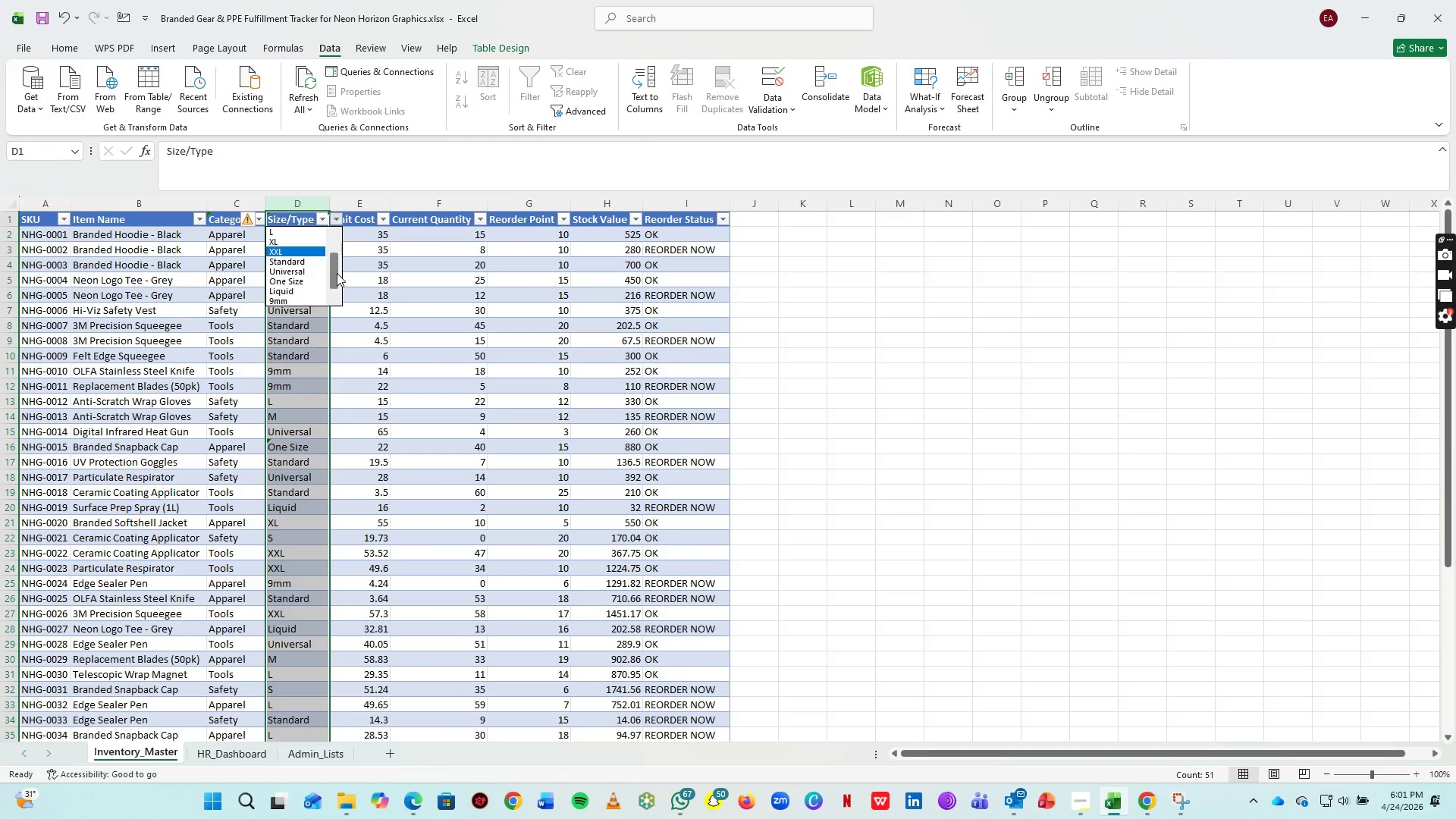 
left_click_drag(start_coordinate=[337, 273], to_coordinate=[336, 234])
 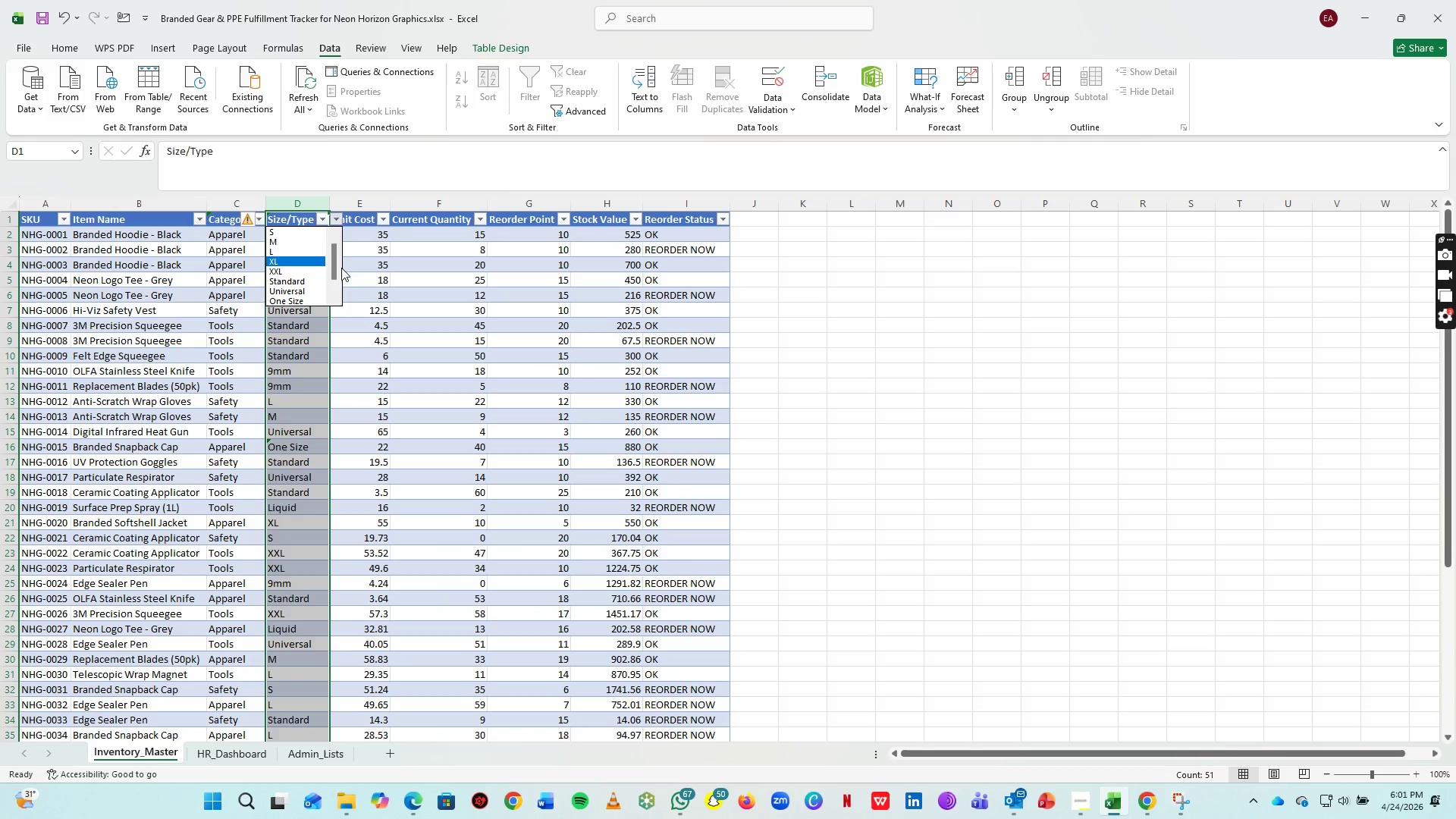 
left_click([337, 268])
 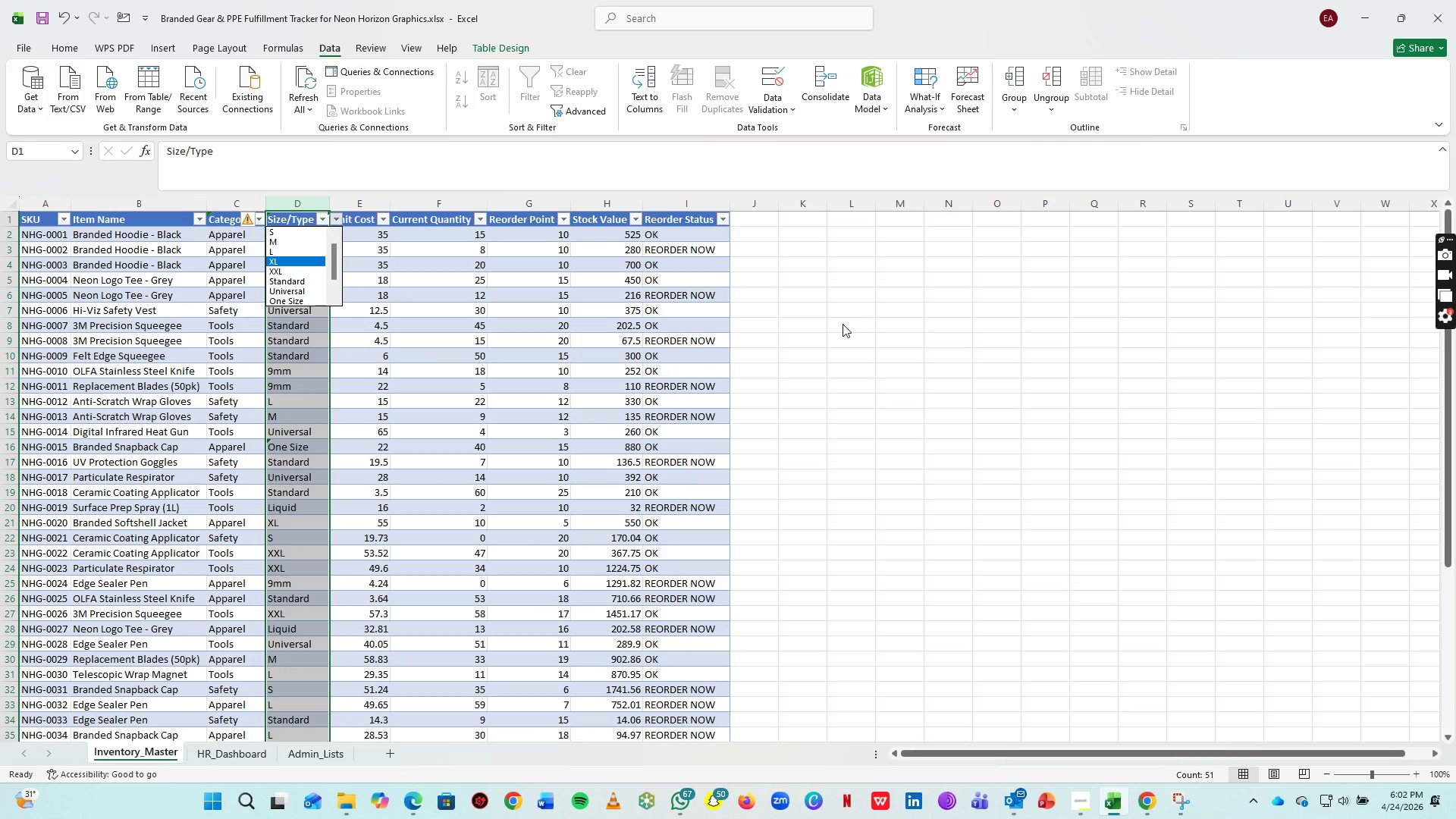 
wait(5.86)
 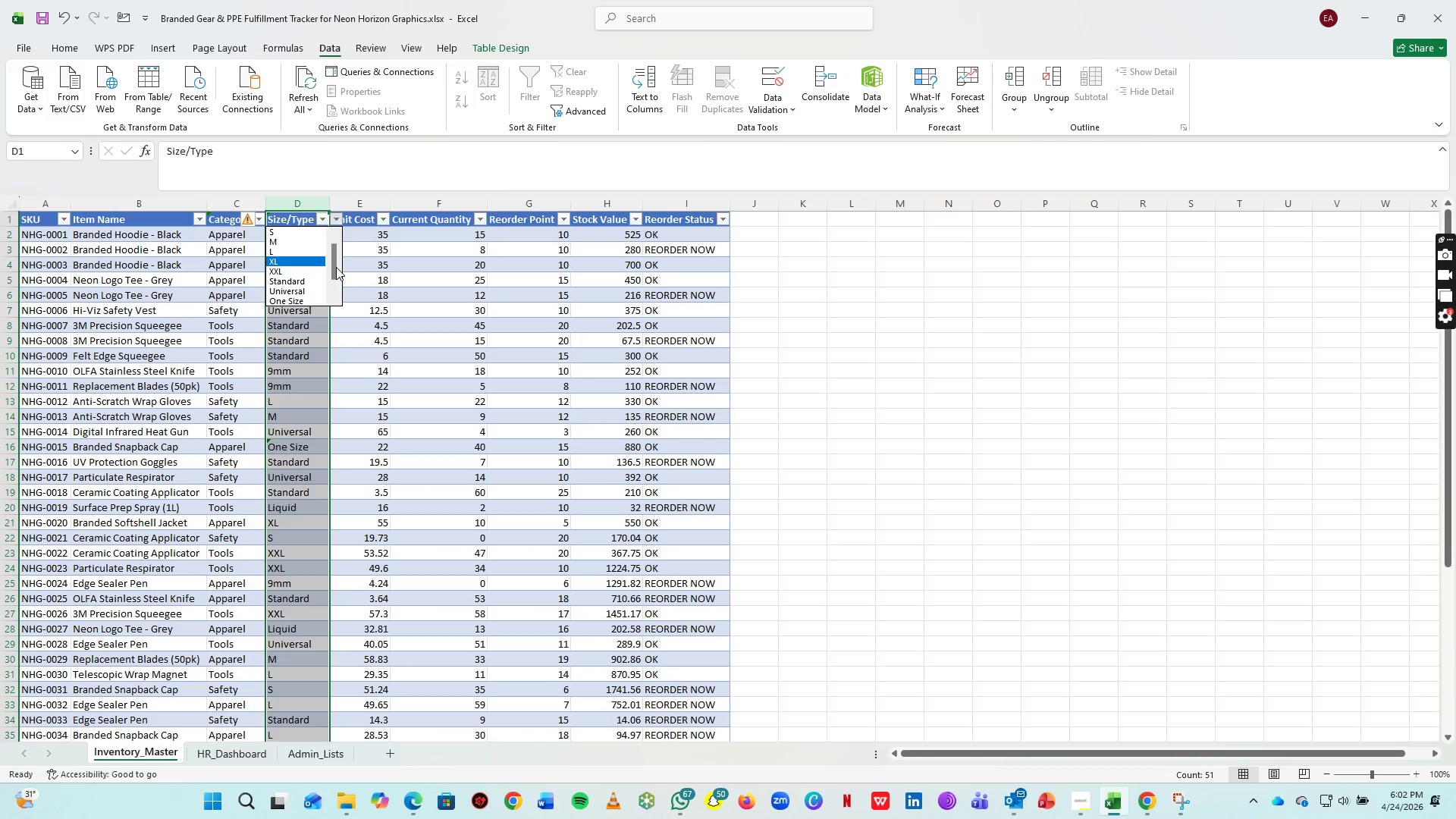 
left_click([855, 309])
 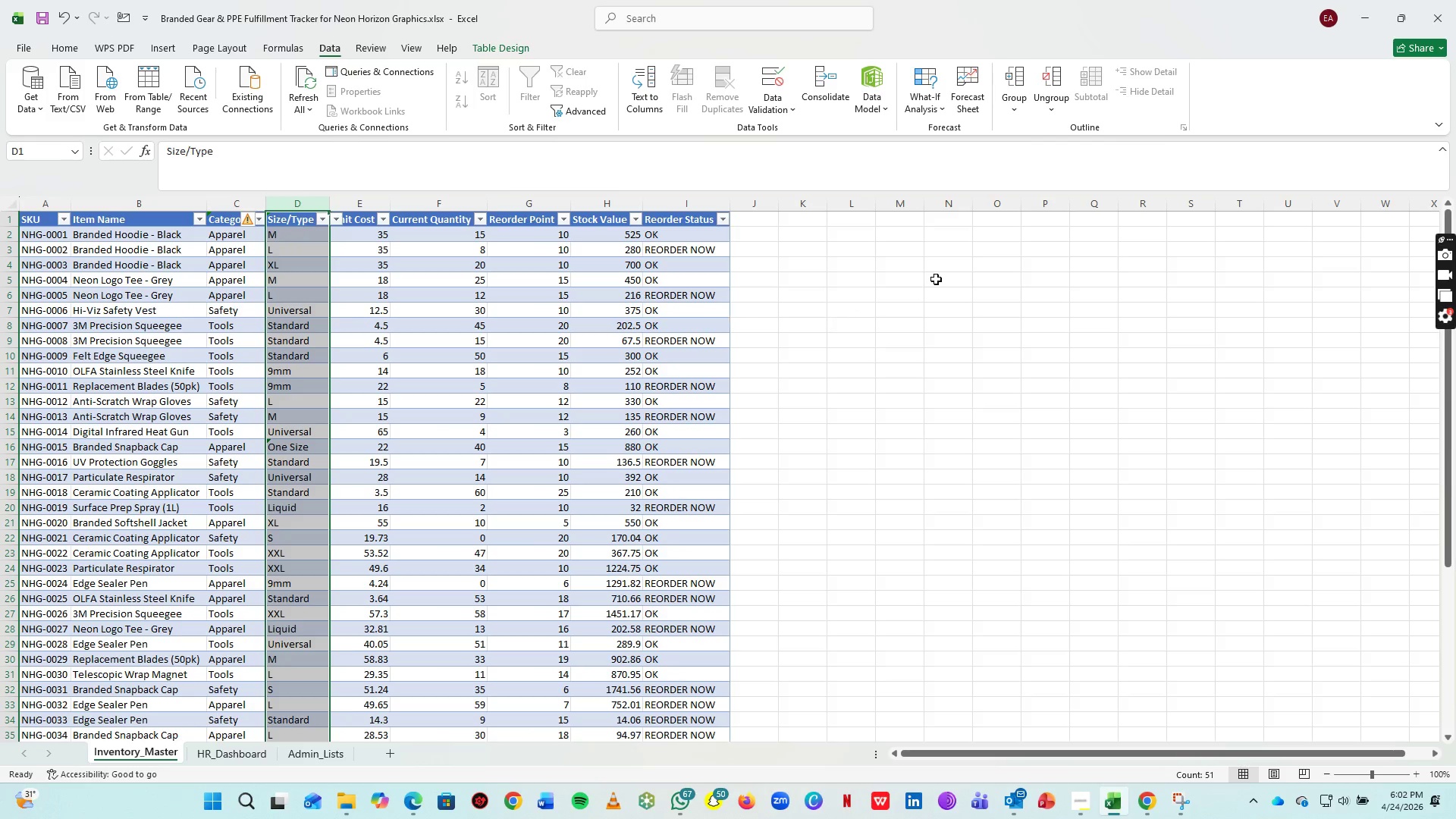 
left_click([936, 279])
 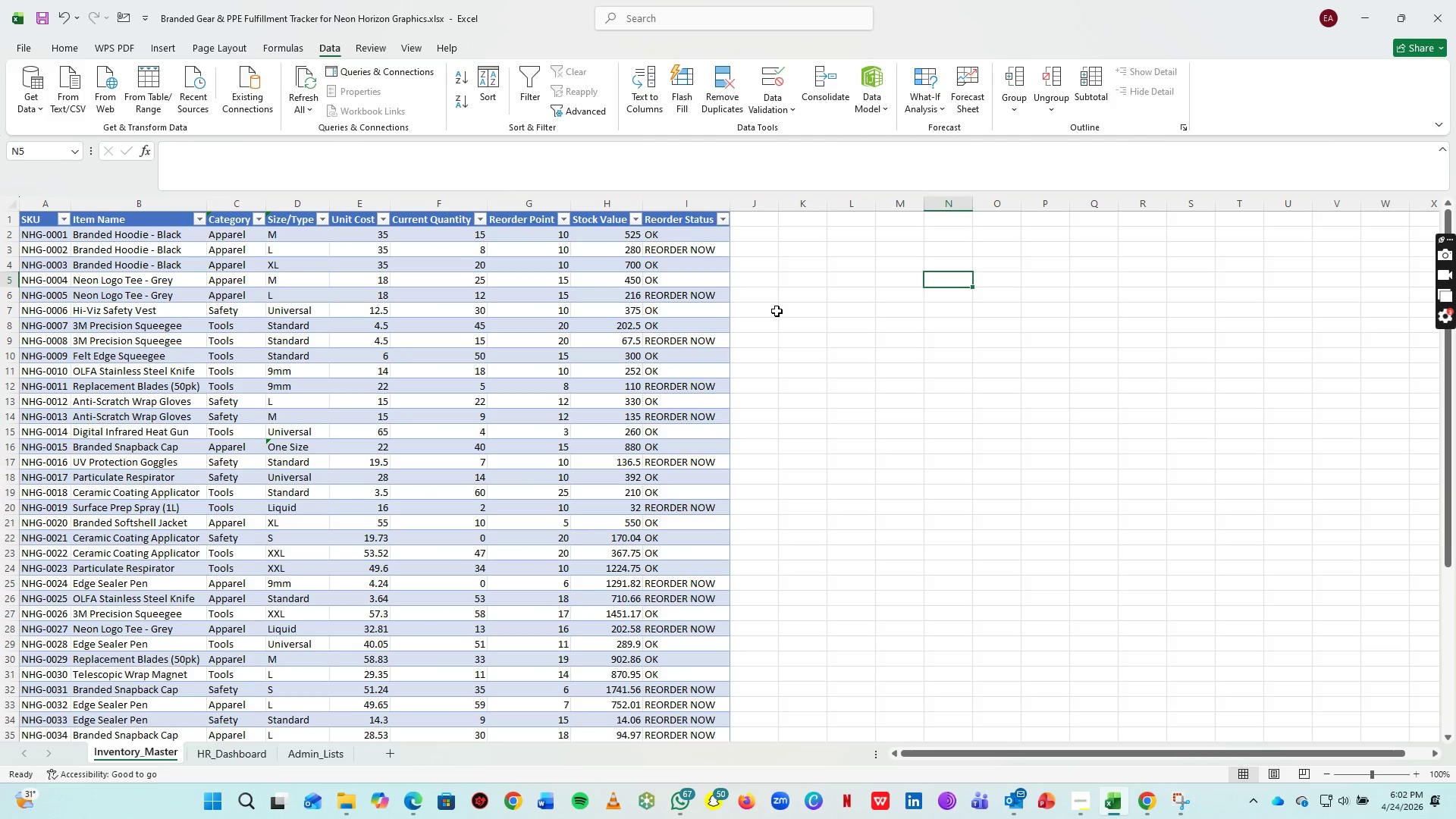 
wait(5.97)
 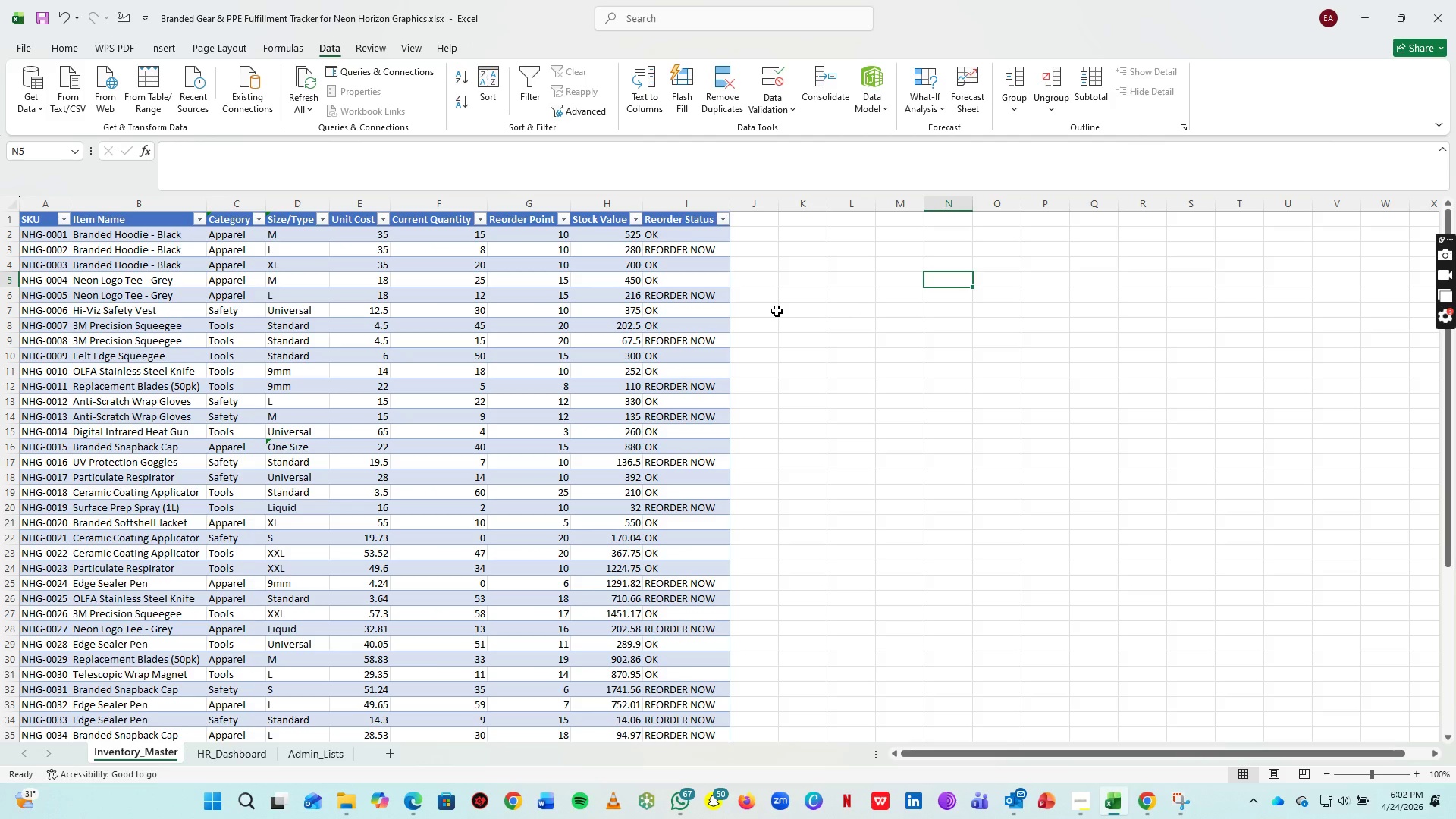 
left_click([794, 410])
 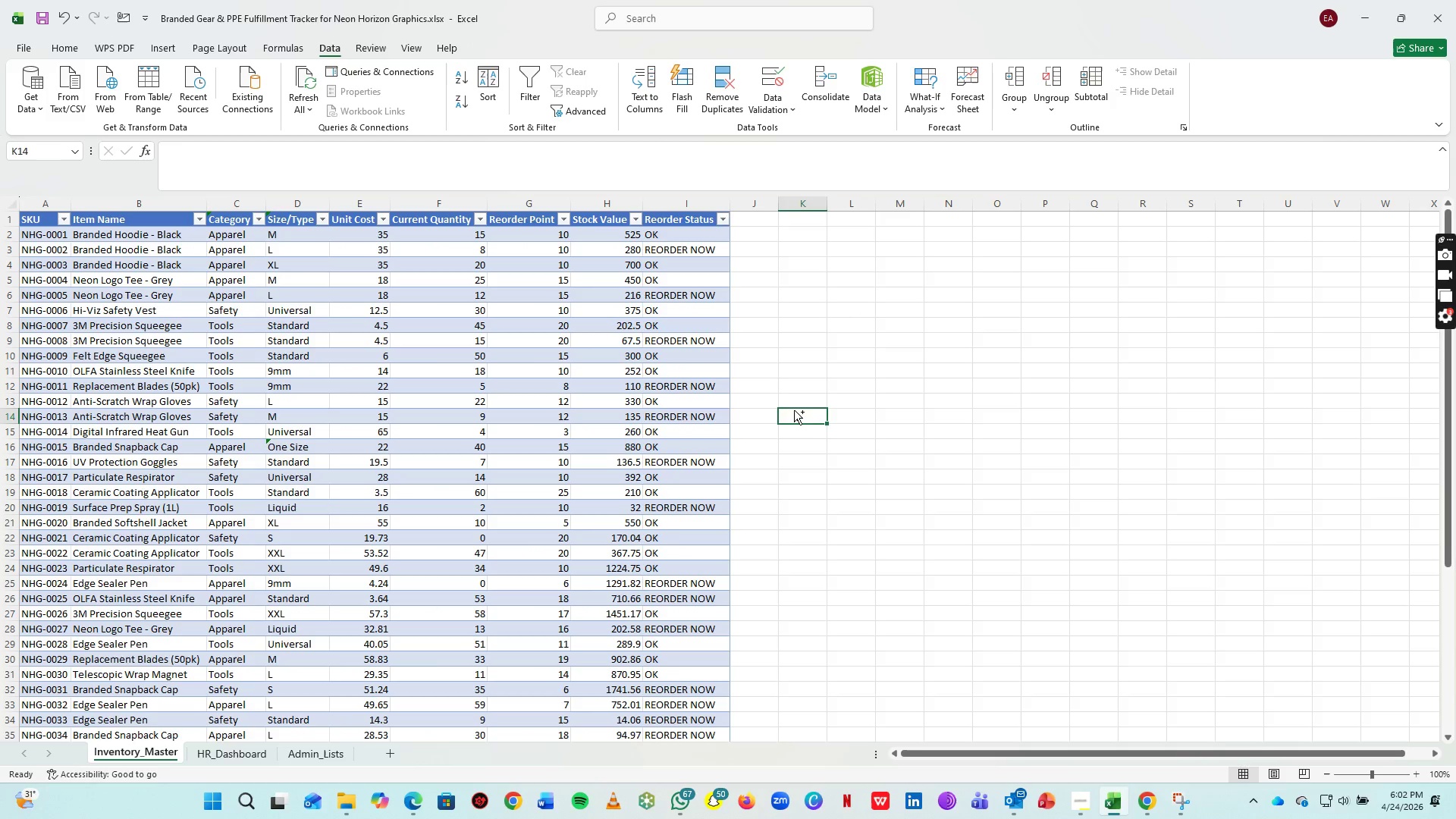 
key(Control+ControlLeft)
 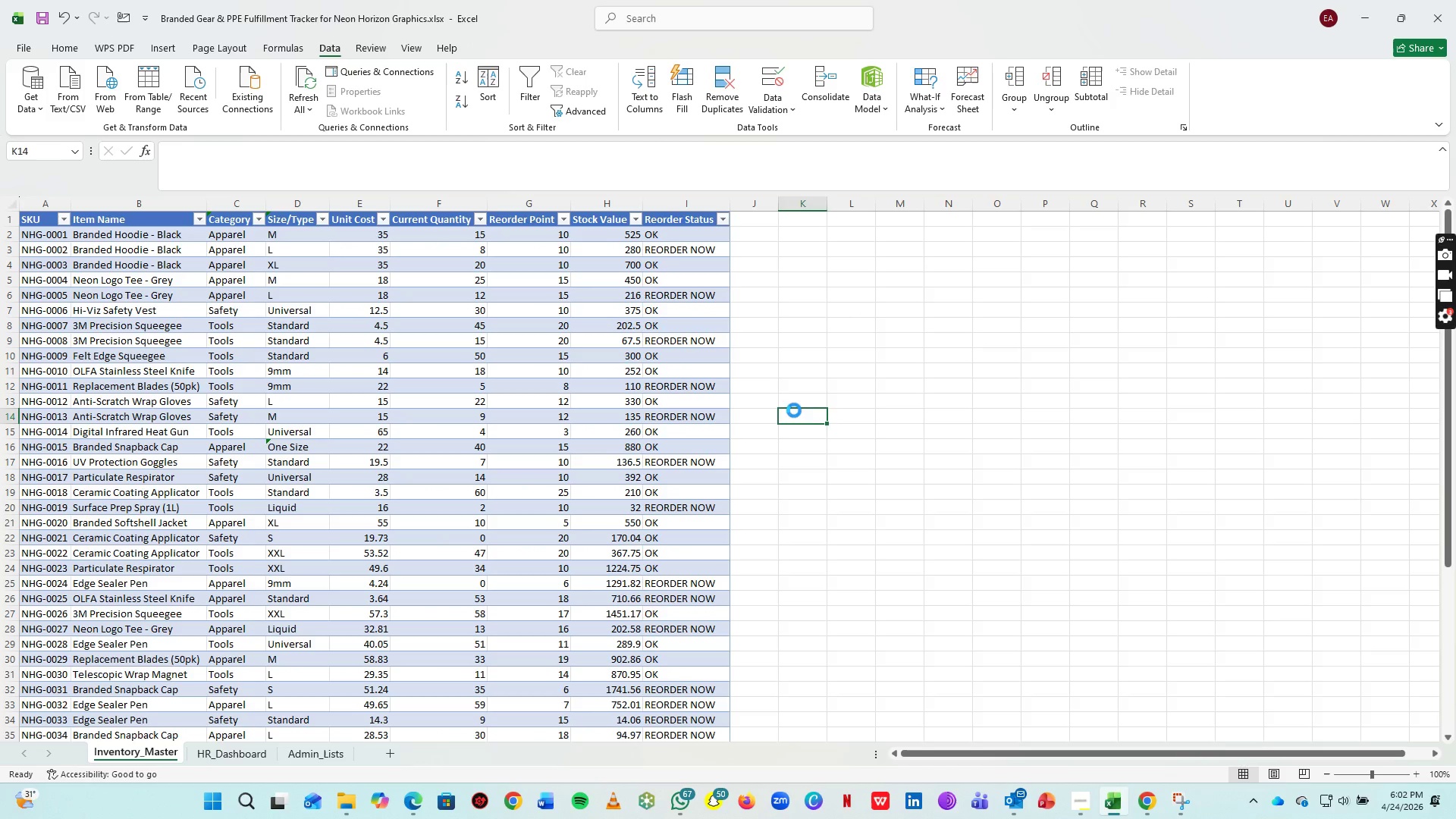 
key(Control+S)
 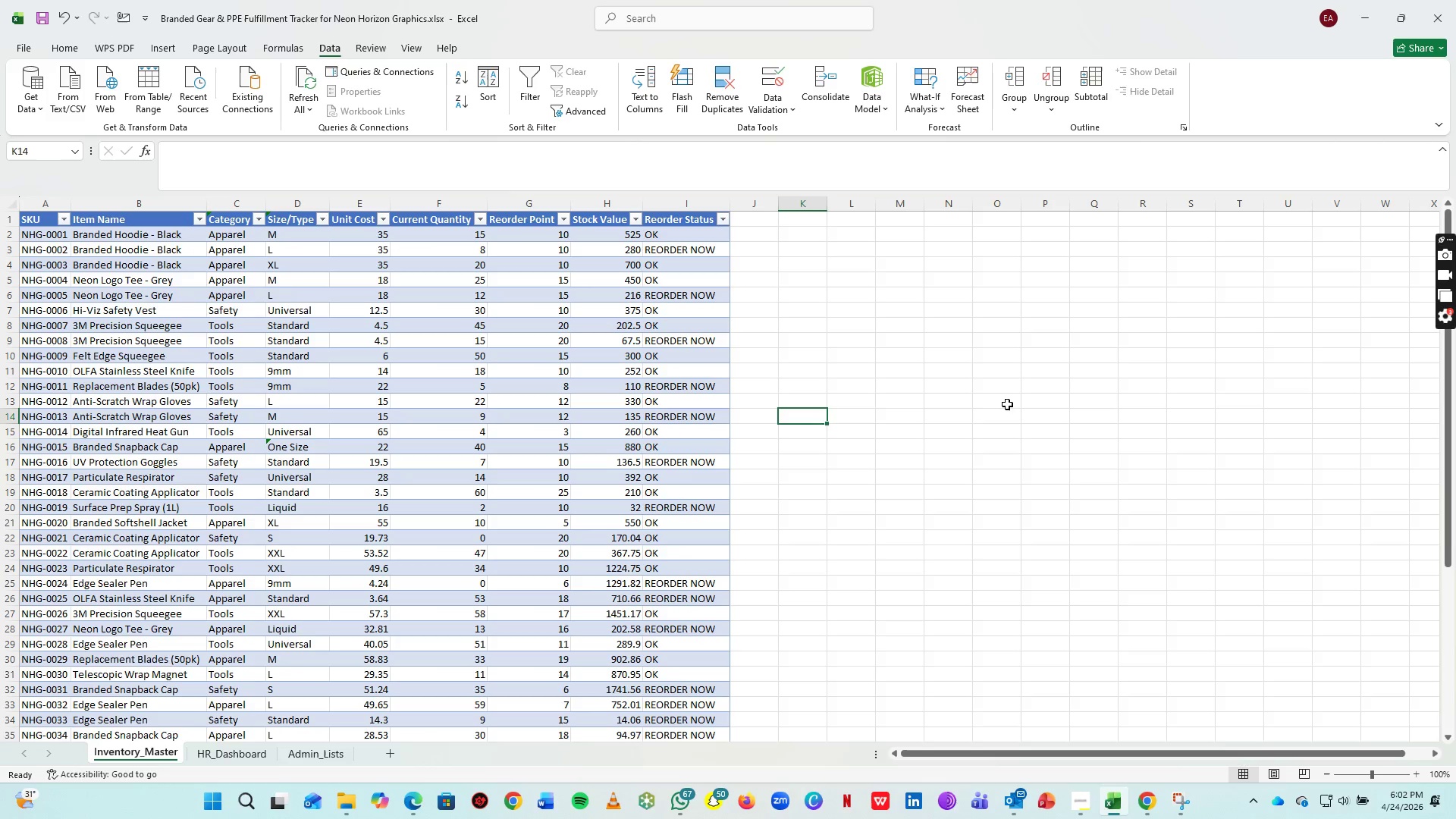 
wait(10.34)
 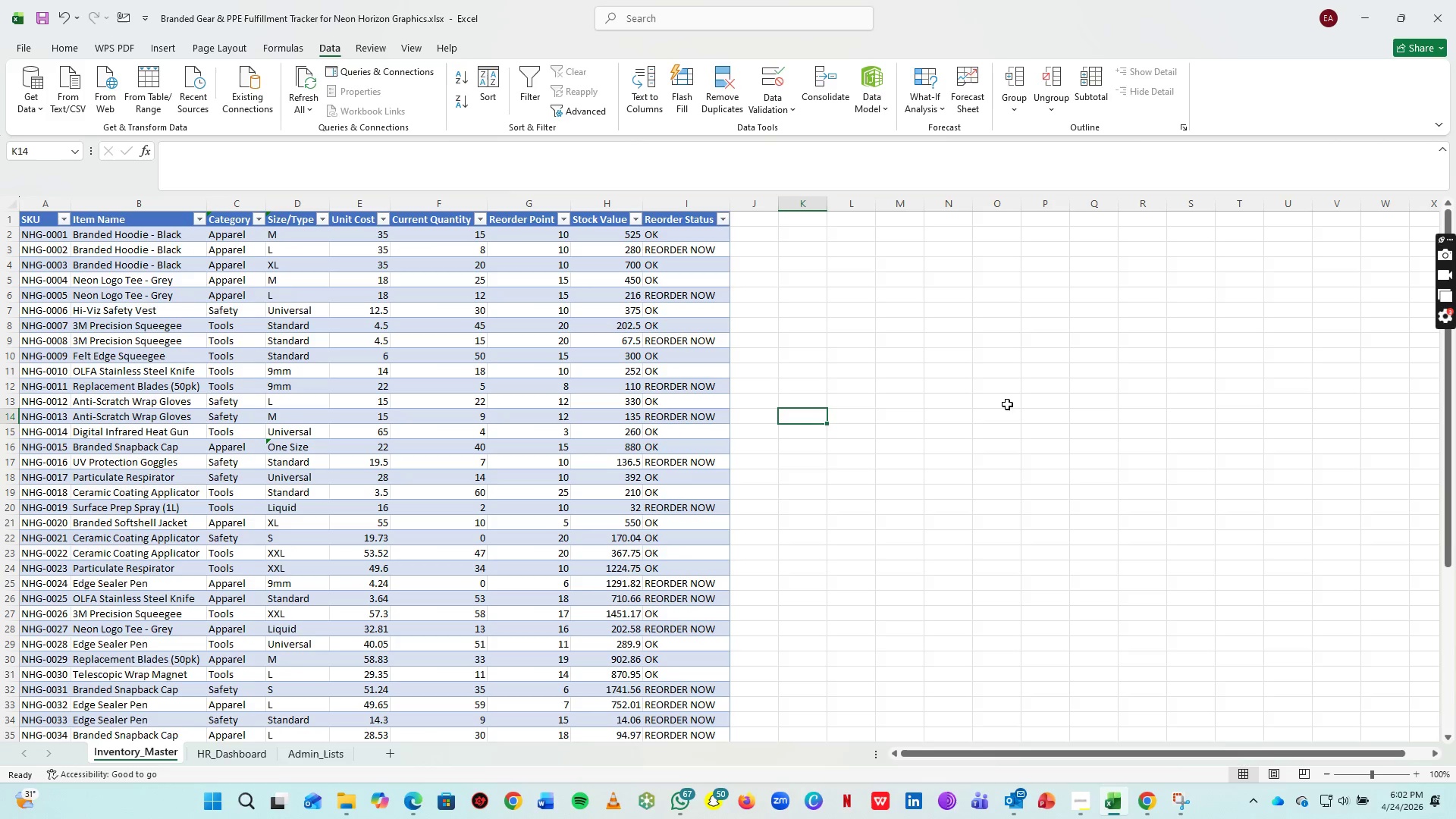 
double_click([613, 259])
 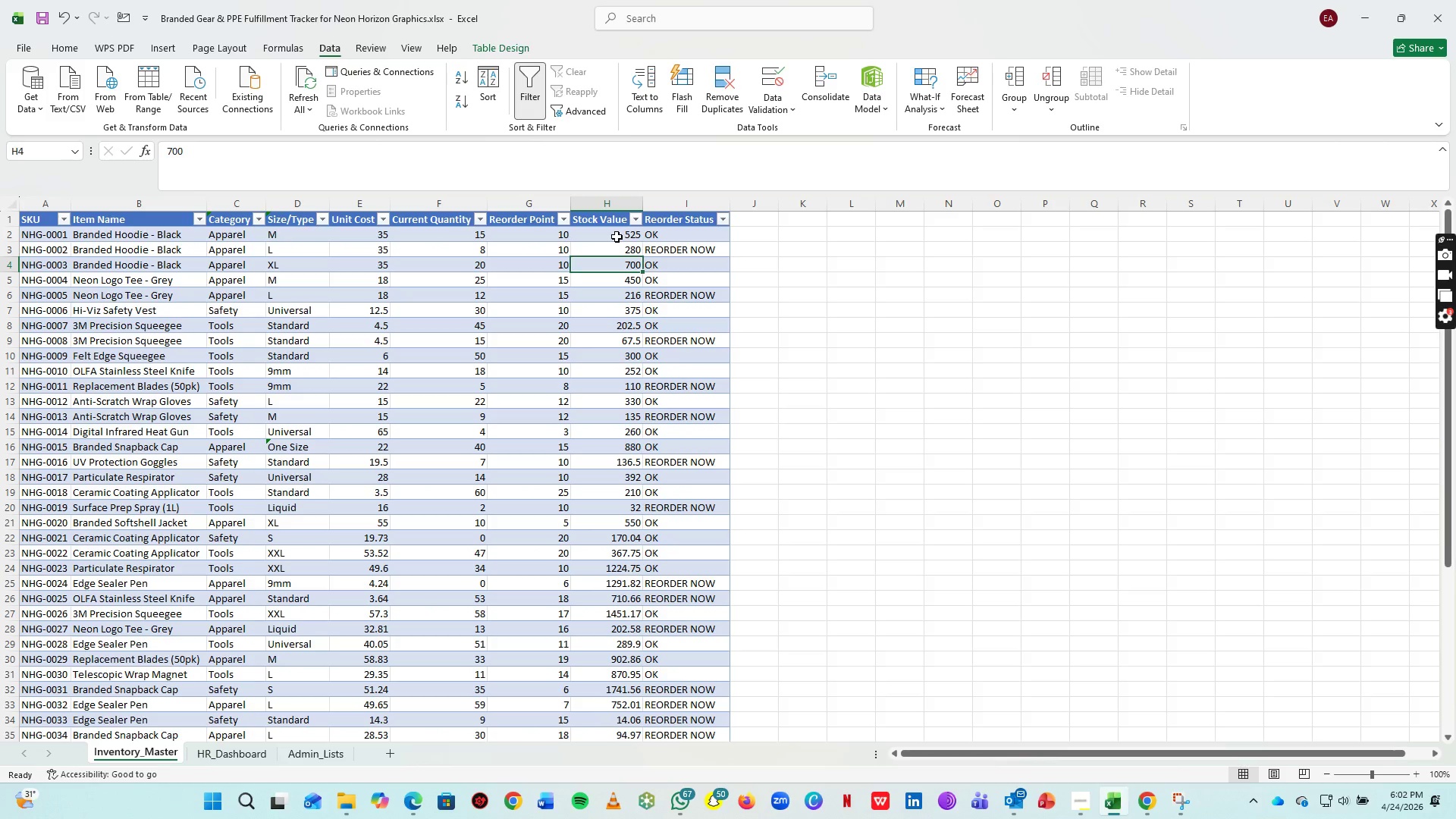 
left_click([617, 237])
 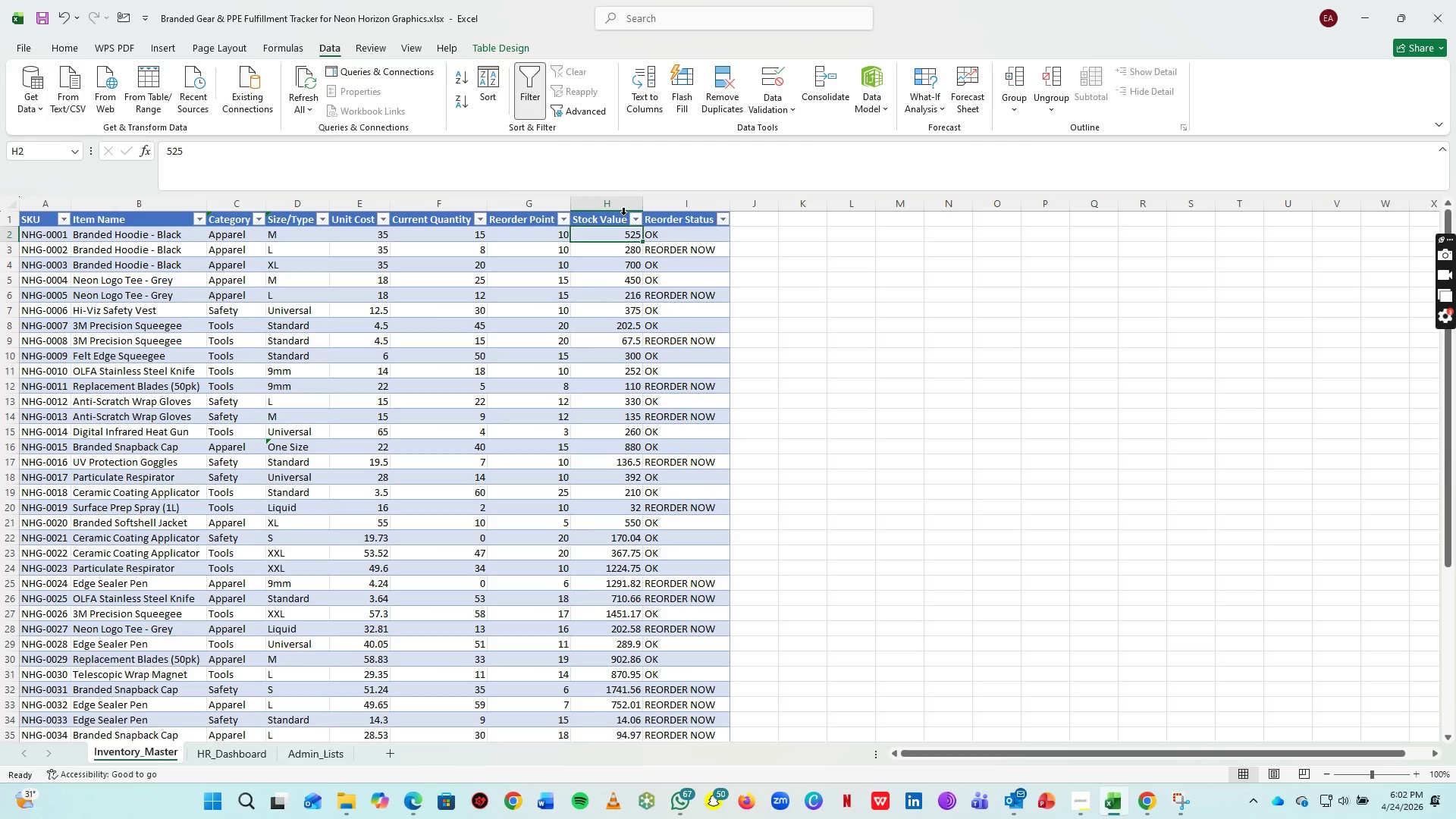 
left_click([755, 239])
 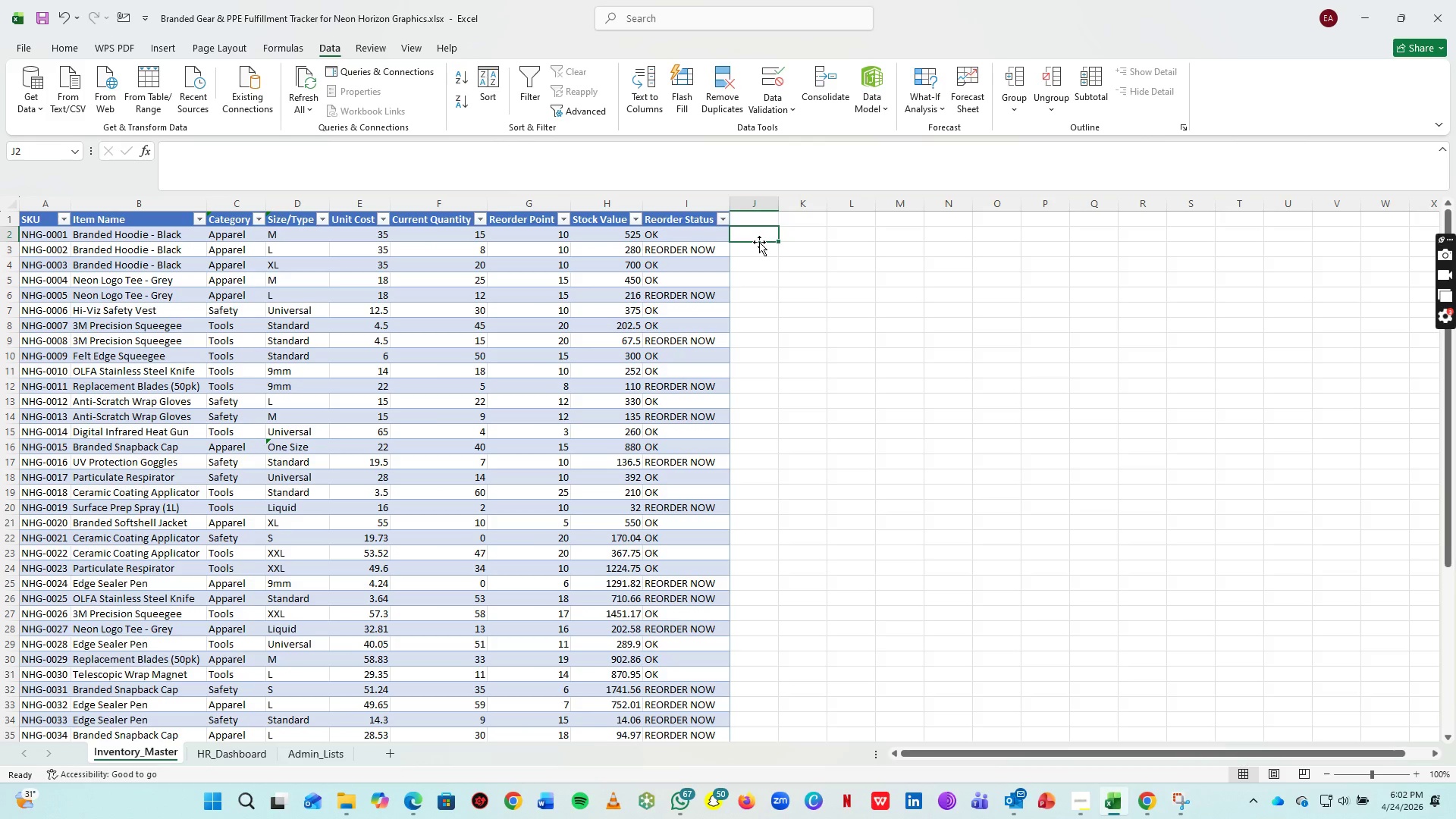 
key(Equal)
 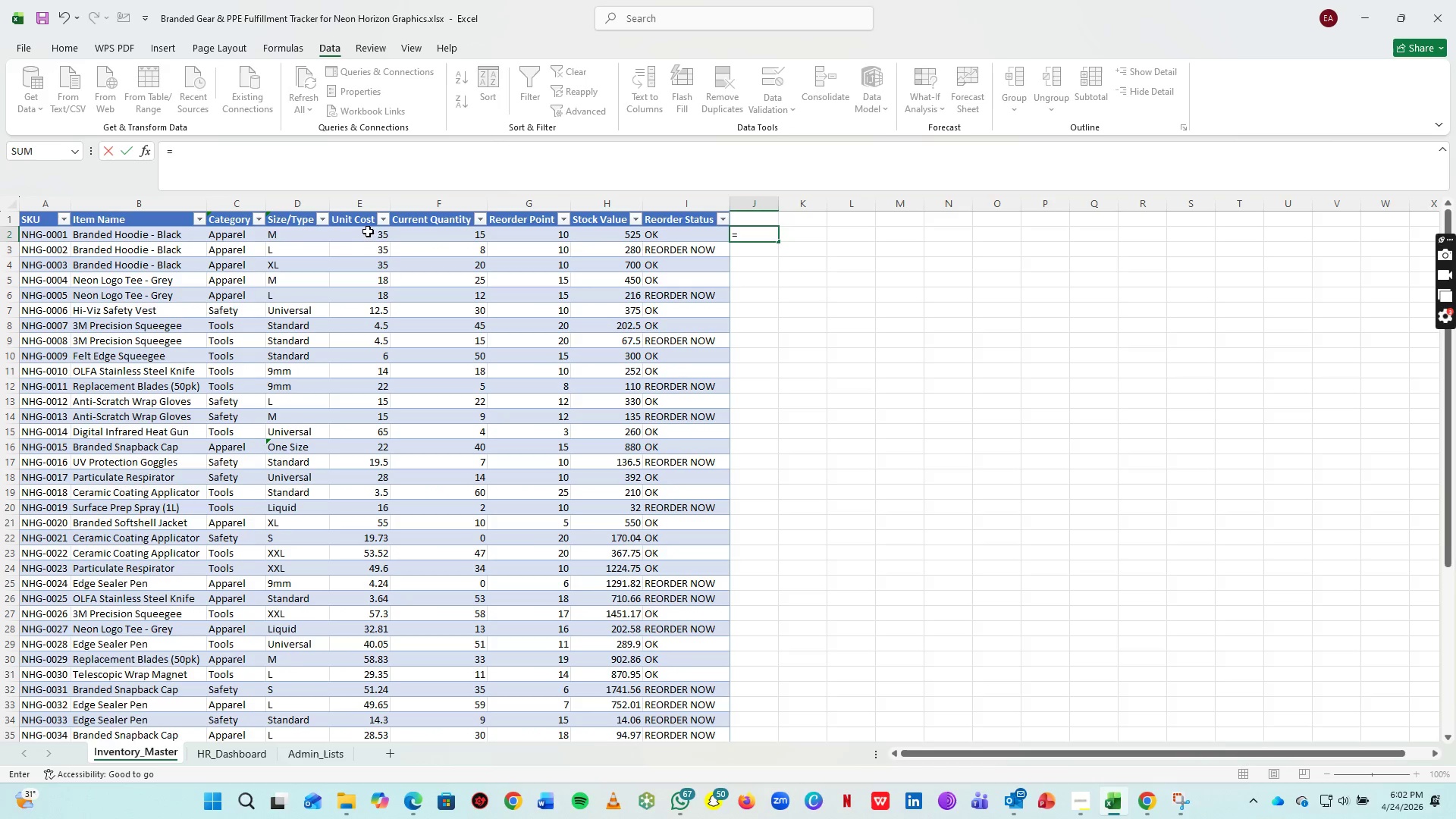 
left_click([368, 231])
 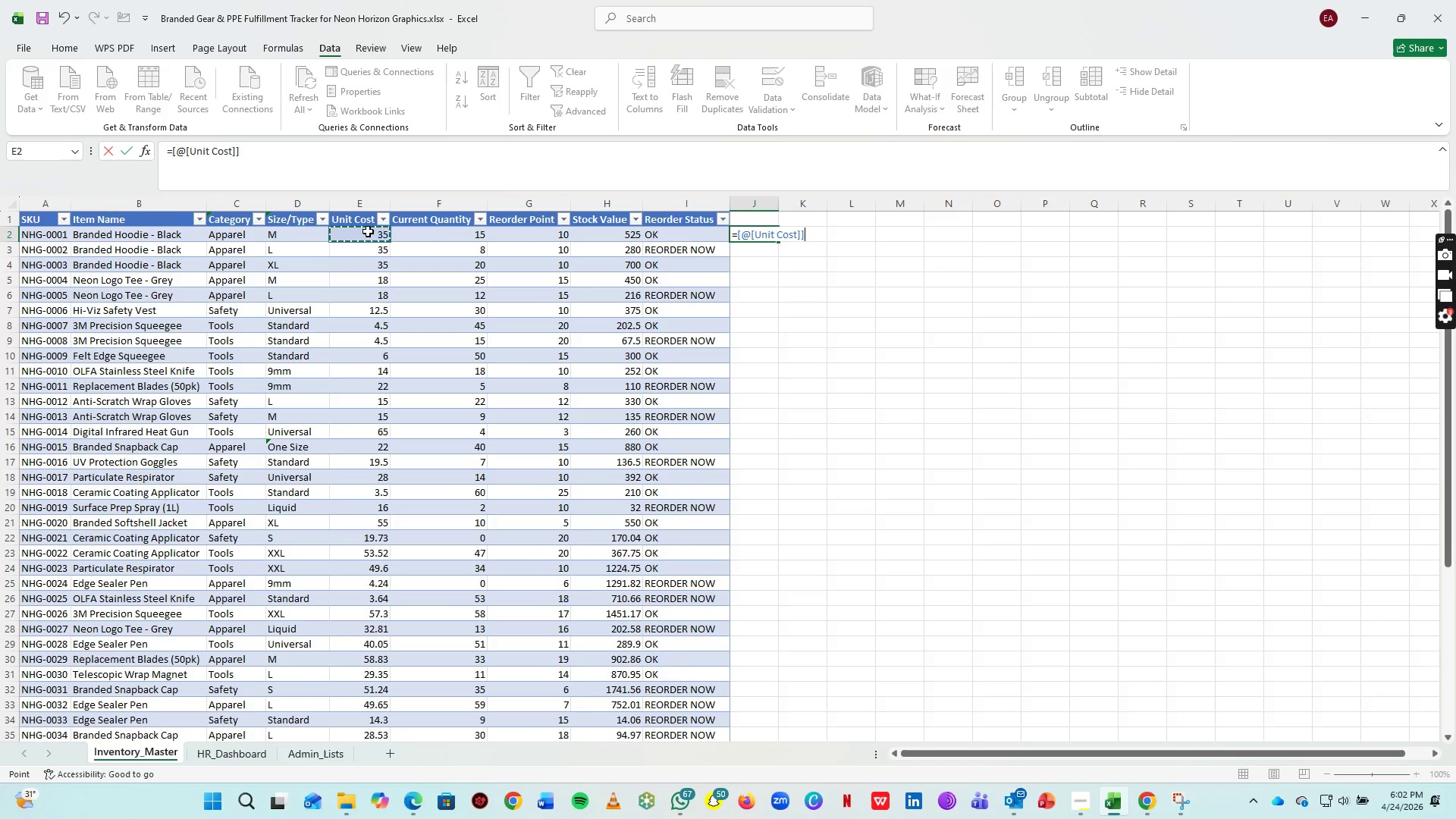 
hold_key(key=ShiftRight, duration=1.52)
 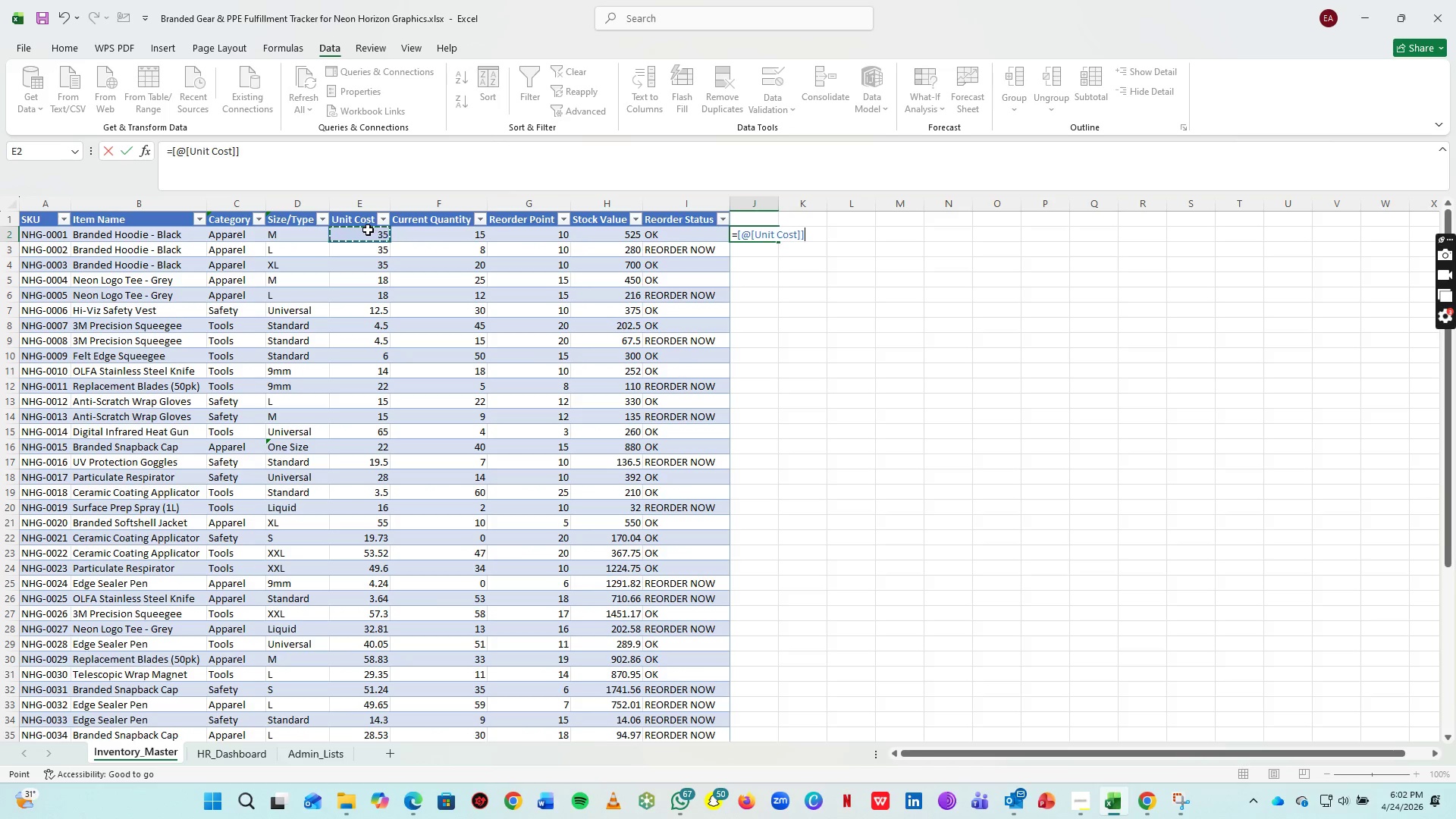 
key(Shift+8)
 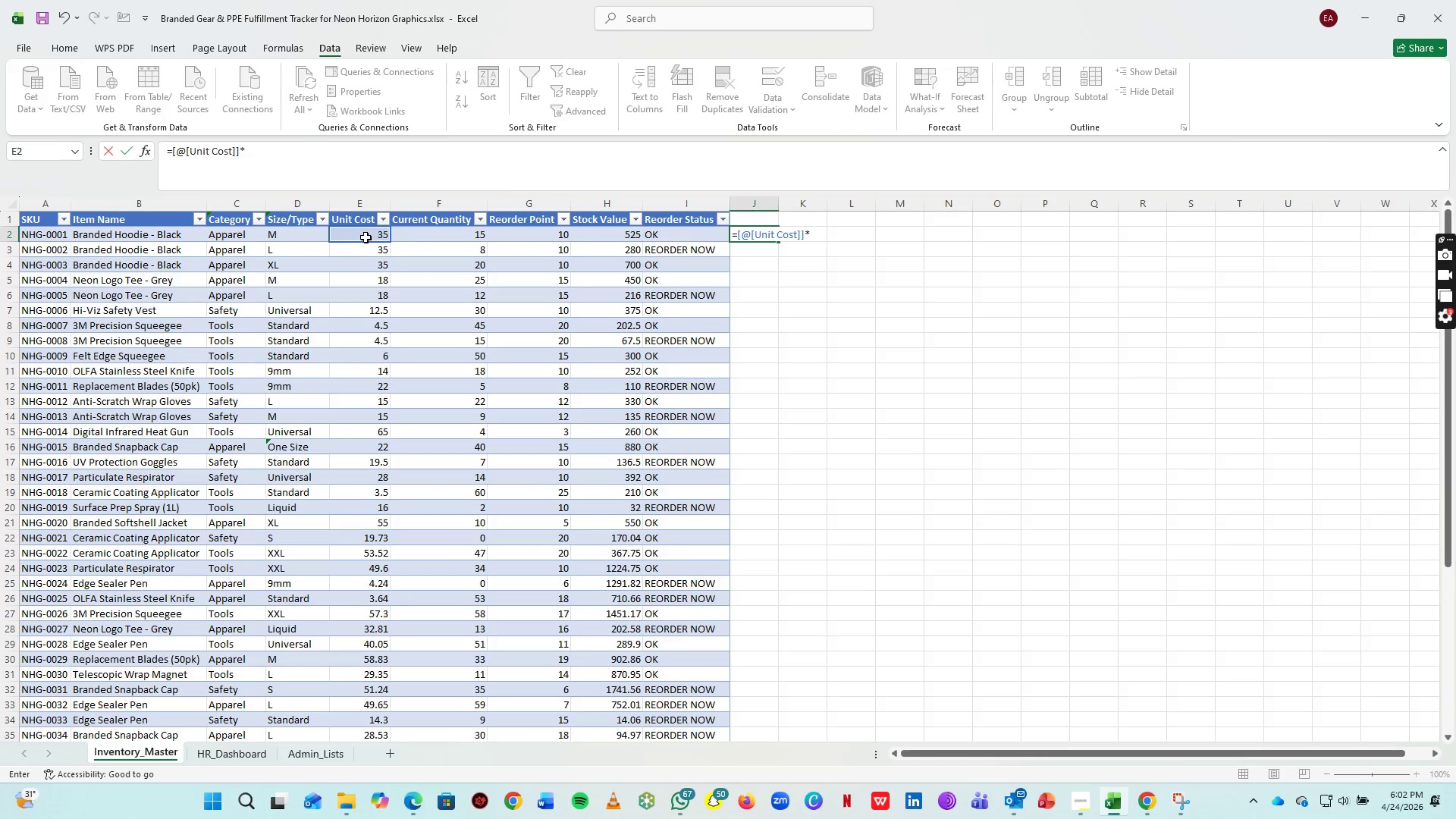 
left_click([435, 235])
 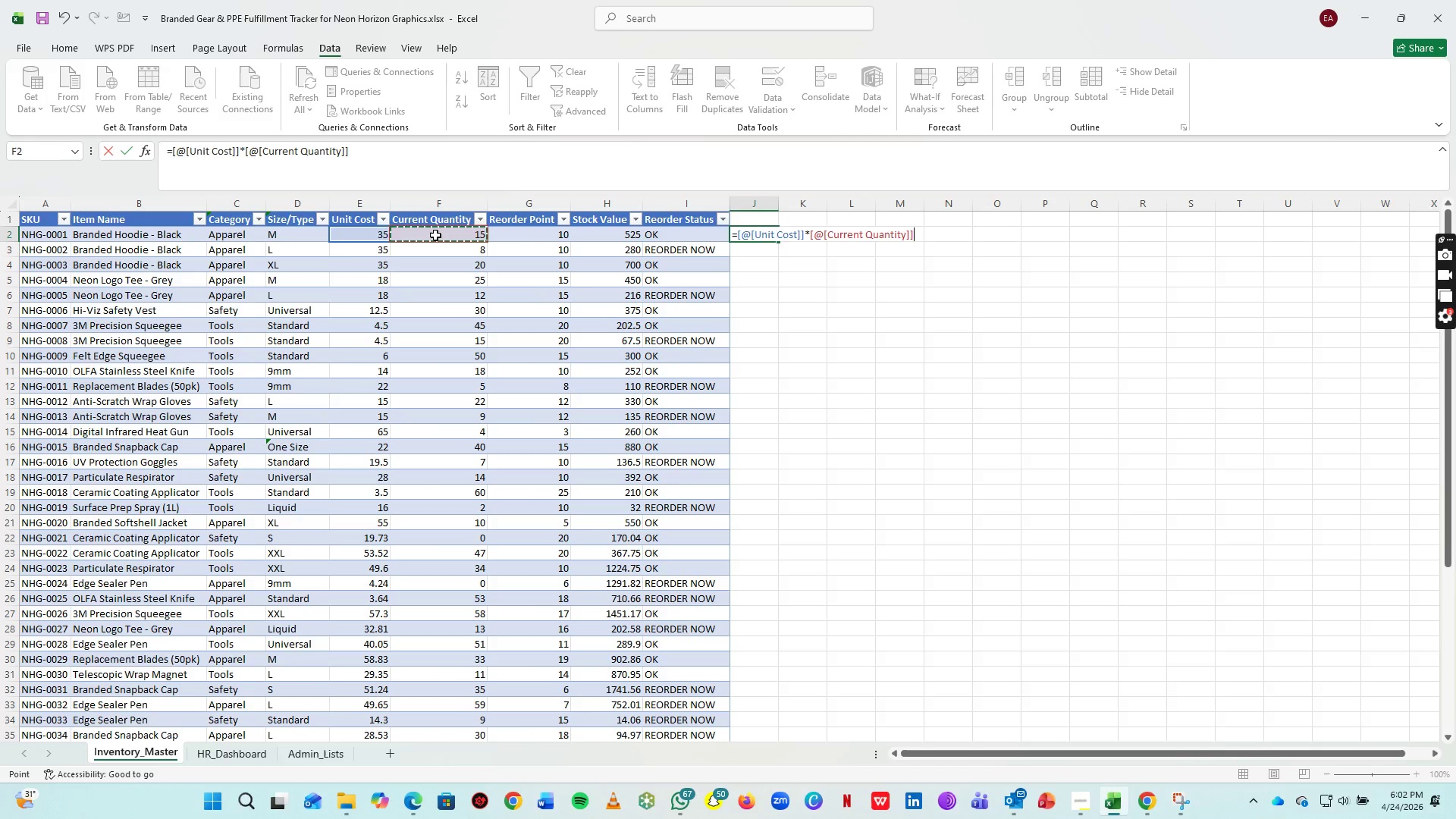 
hold_key(key=ShiftRight, duration=1.53)
 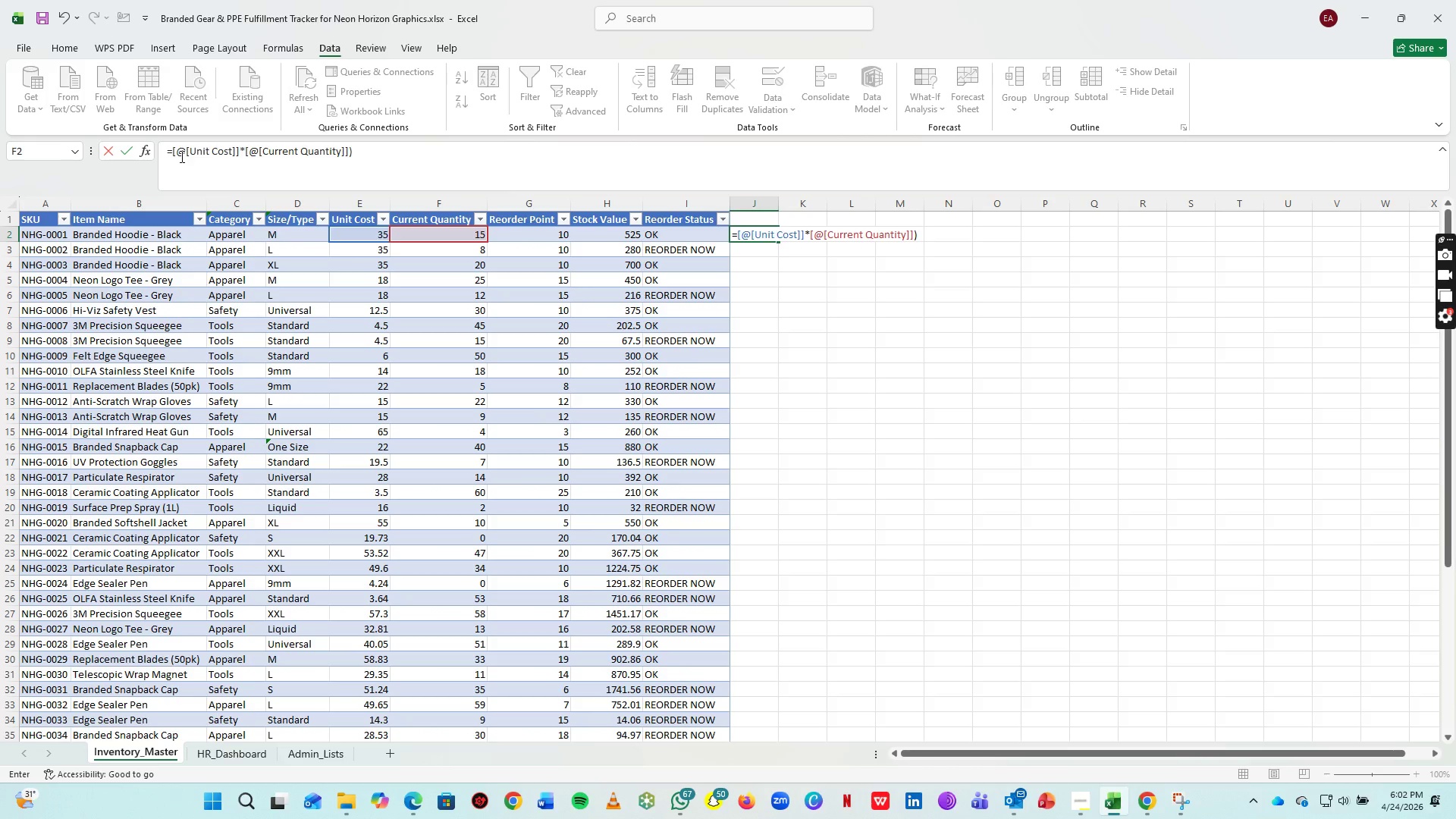 
key(Shift+0)
 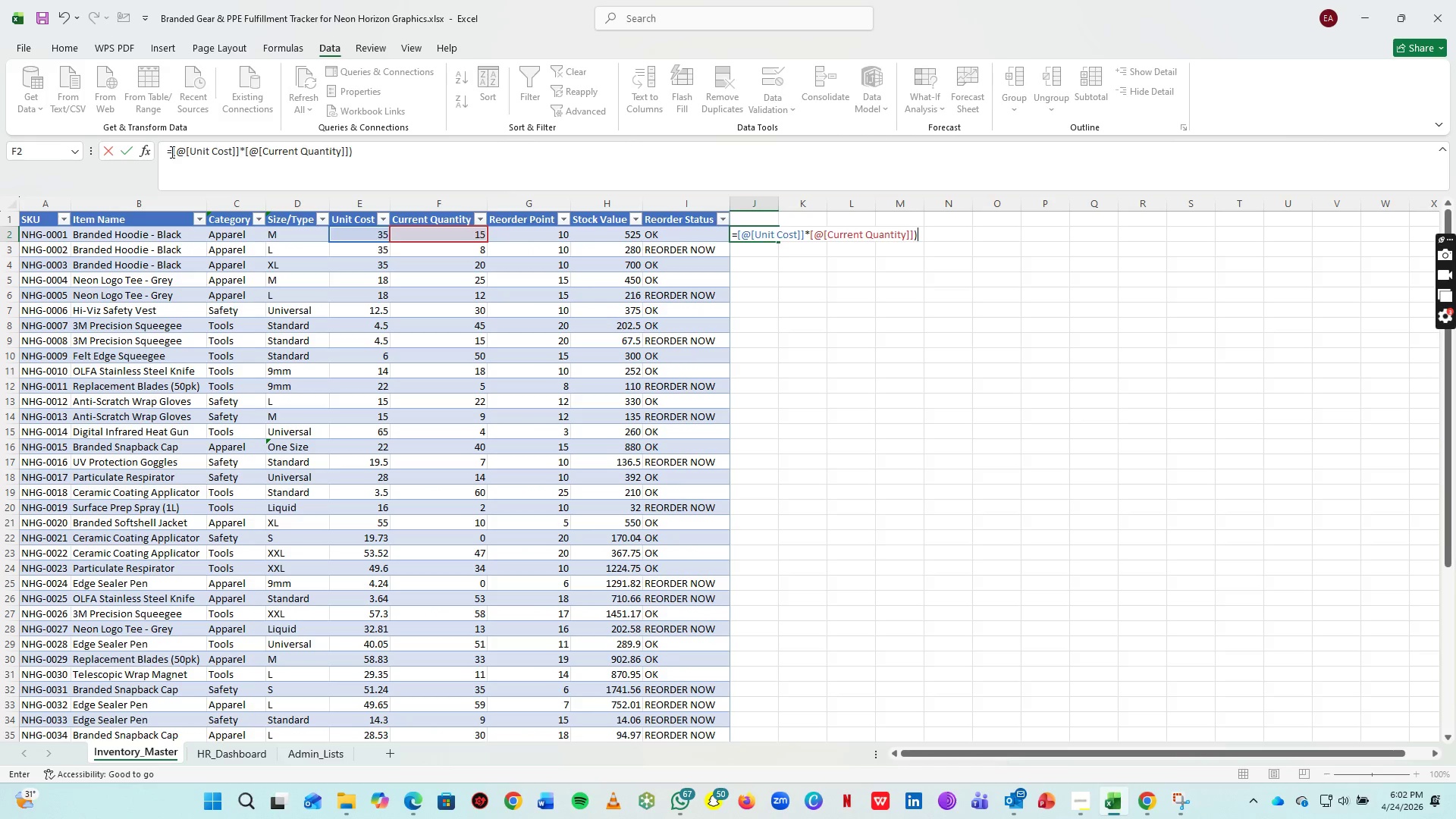 
left_click([171, 152])
 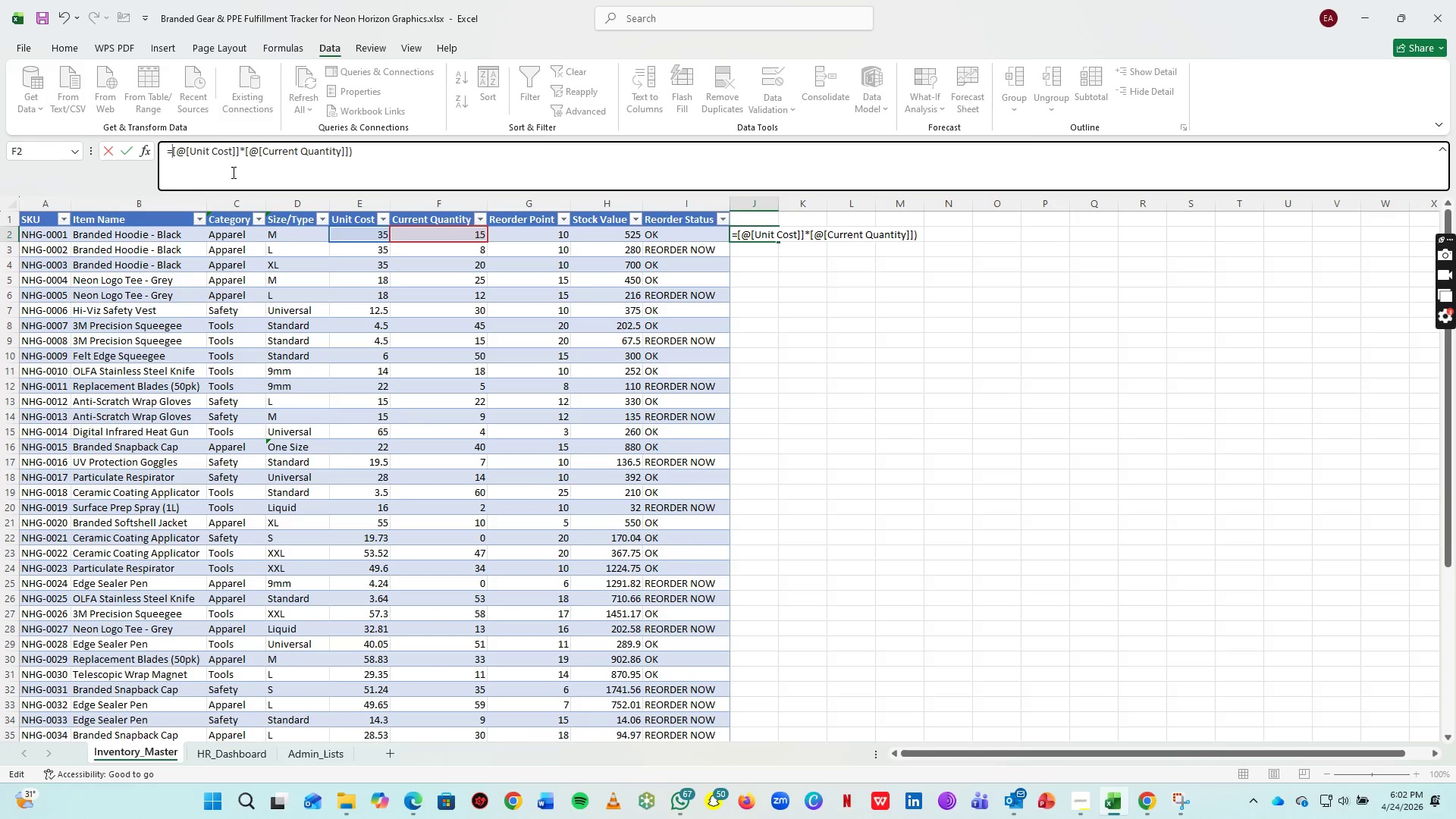 
key(Shift+9)
 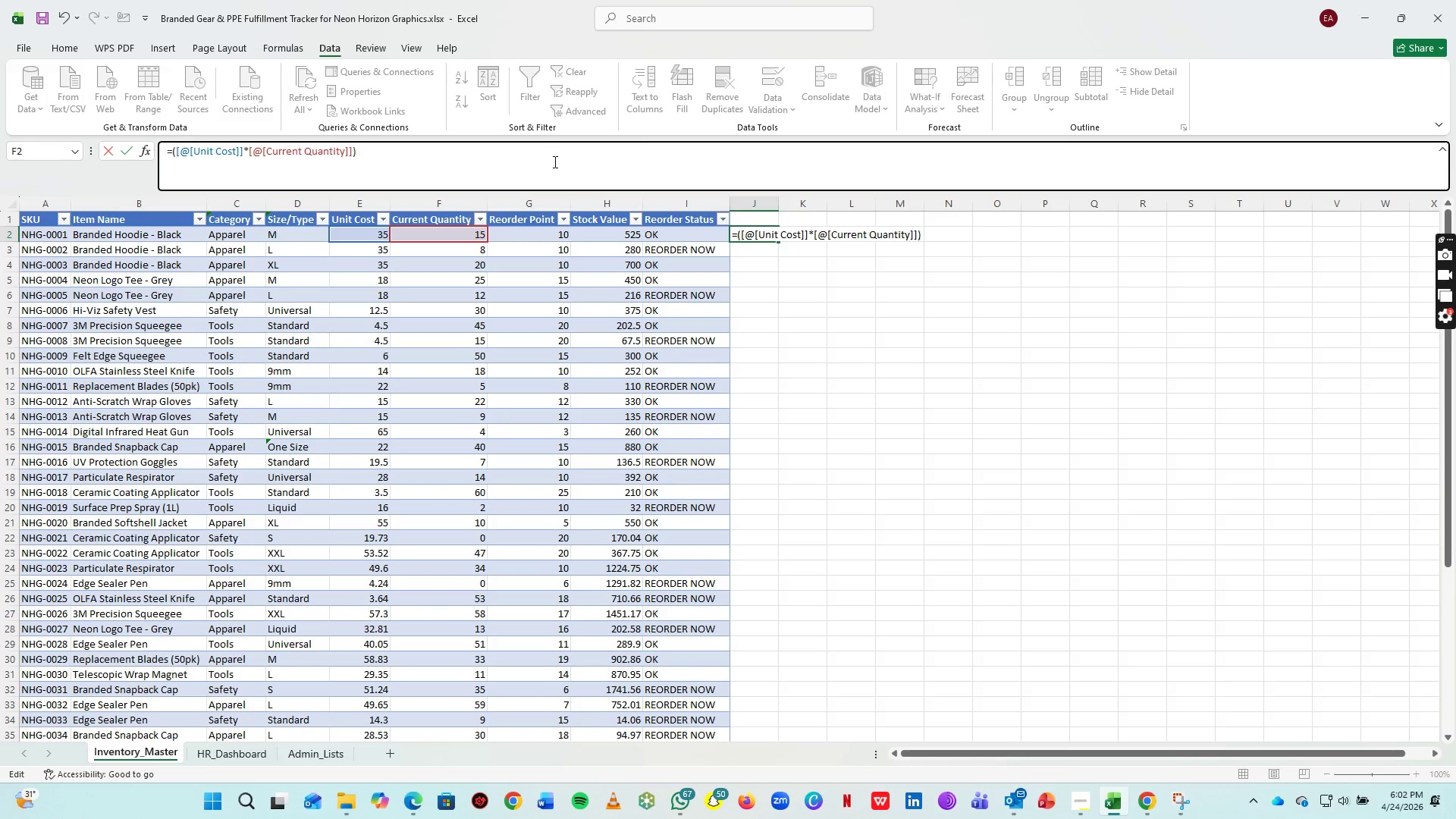 
left_click([551, 167])
 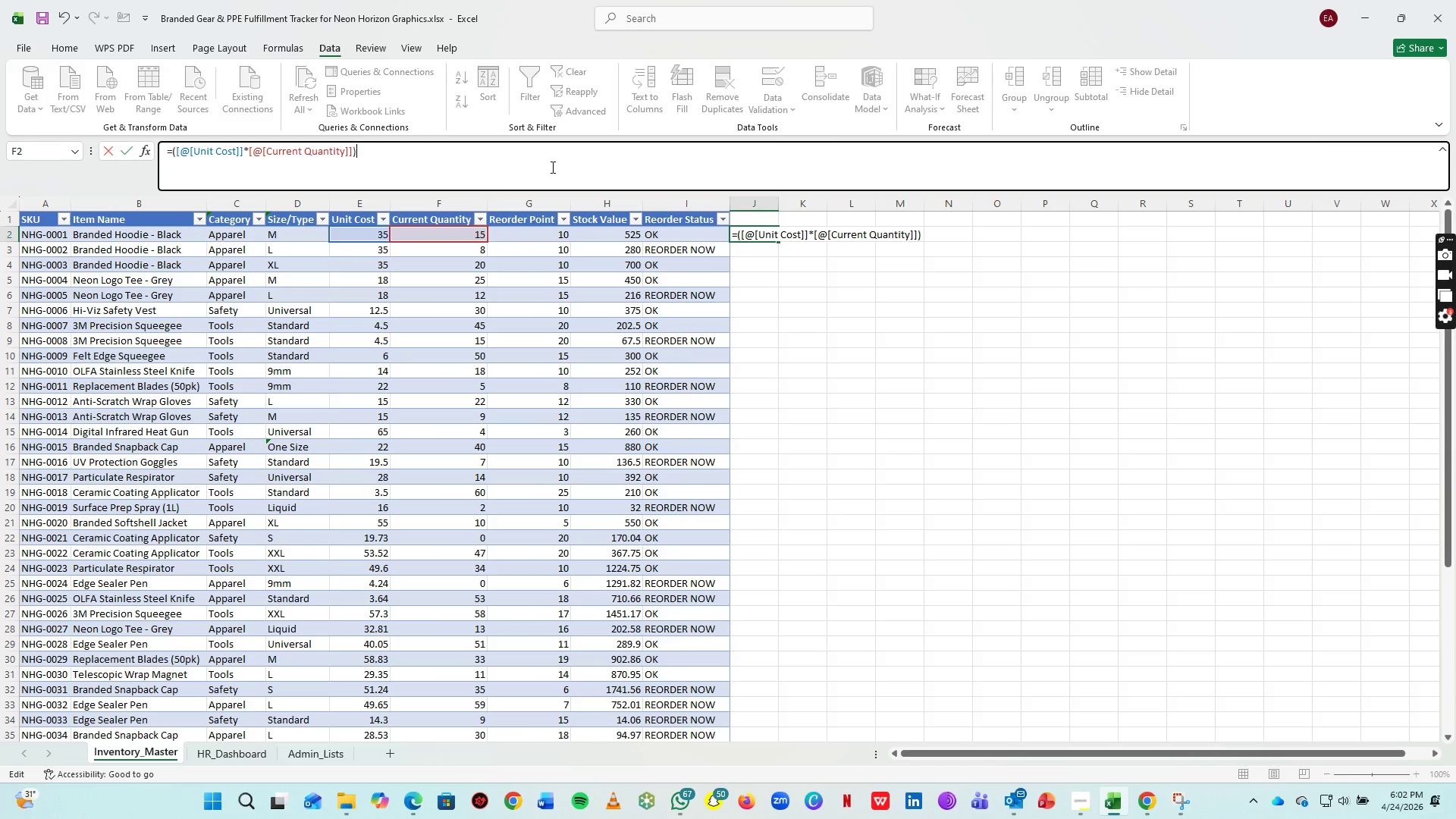 
key(Enter)
 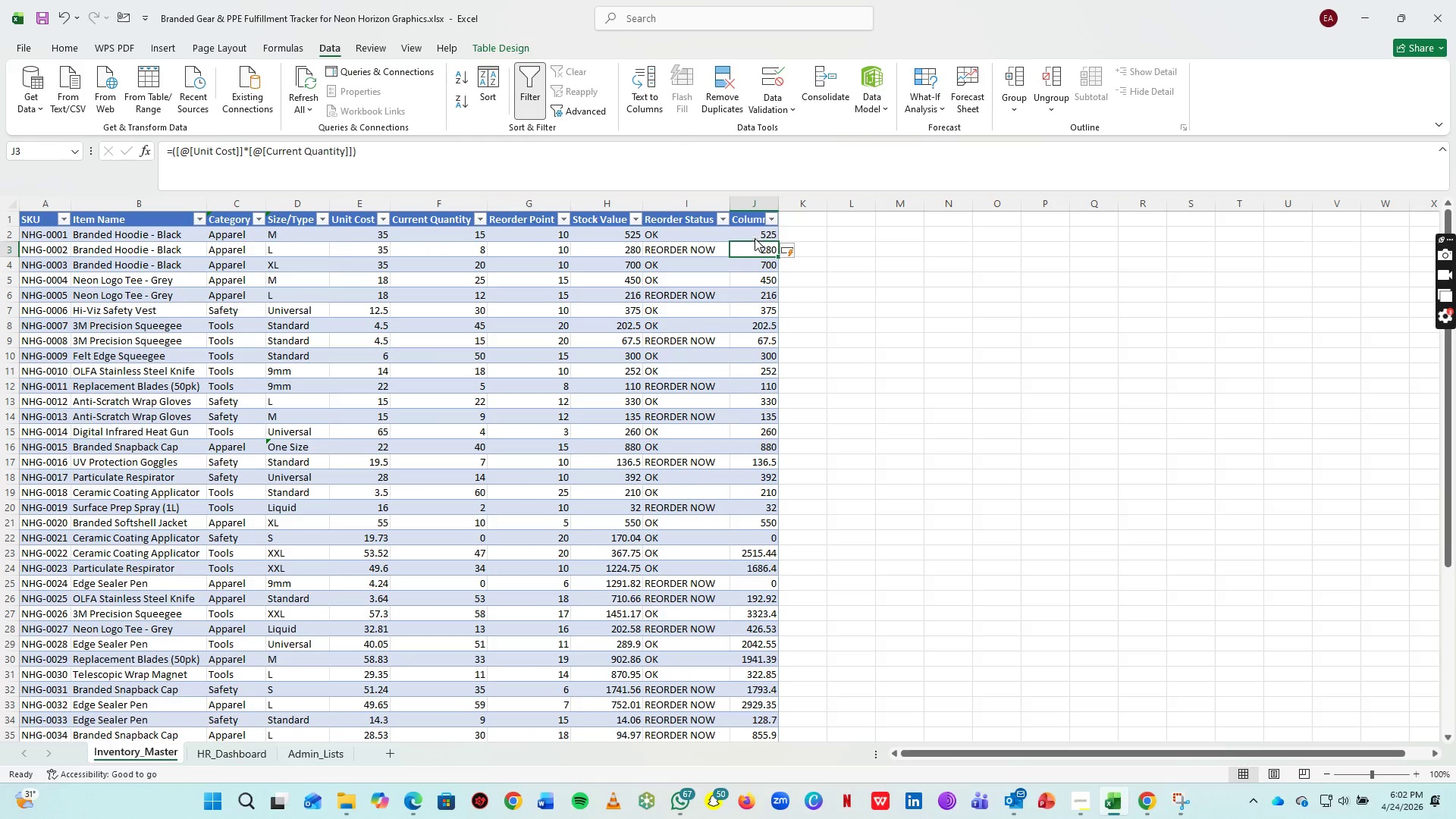 
wait(6.36)
 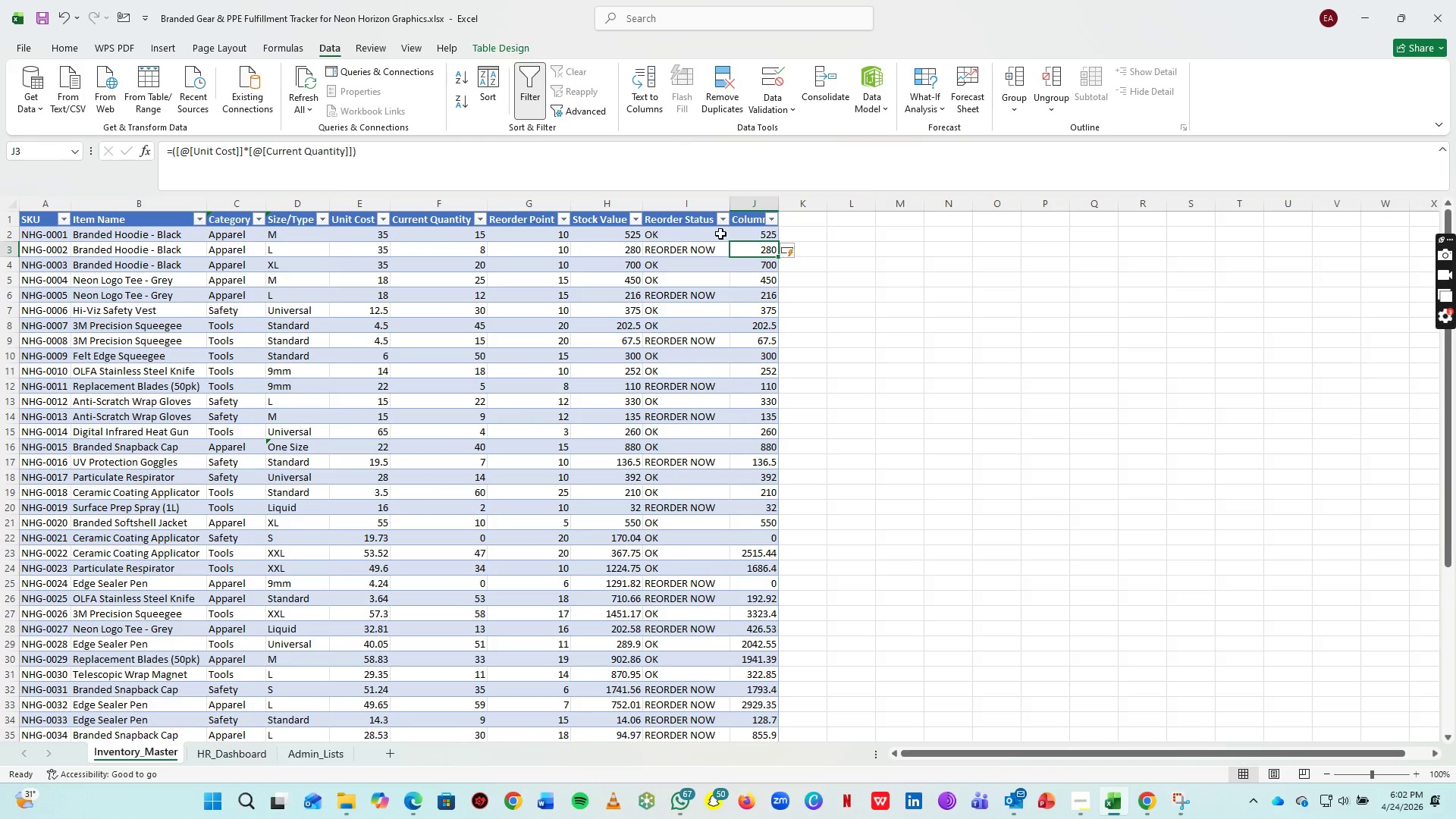 
double_click([774, 447])
 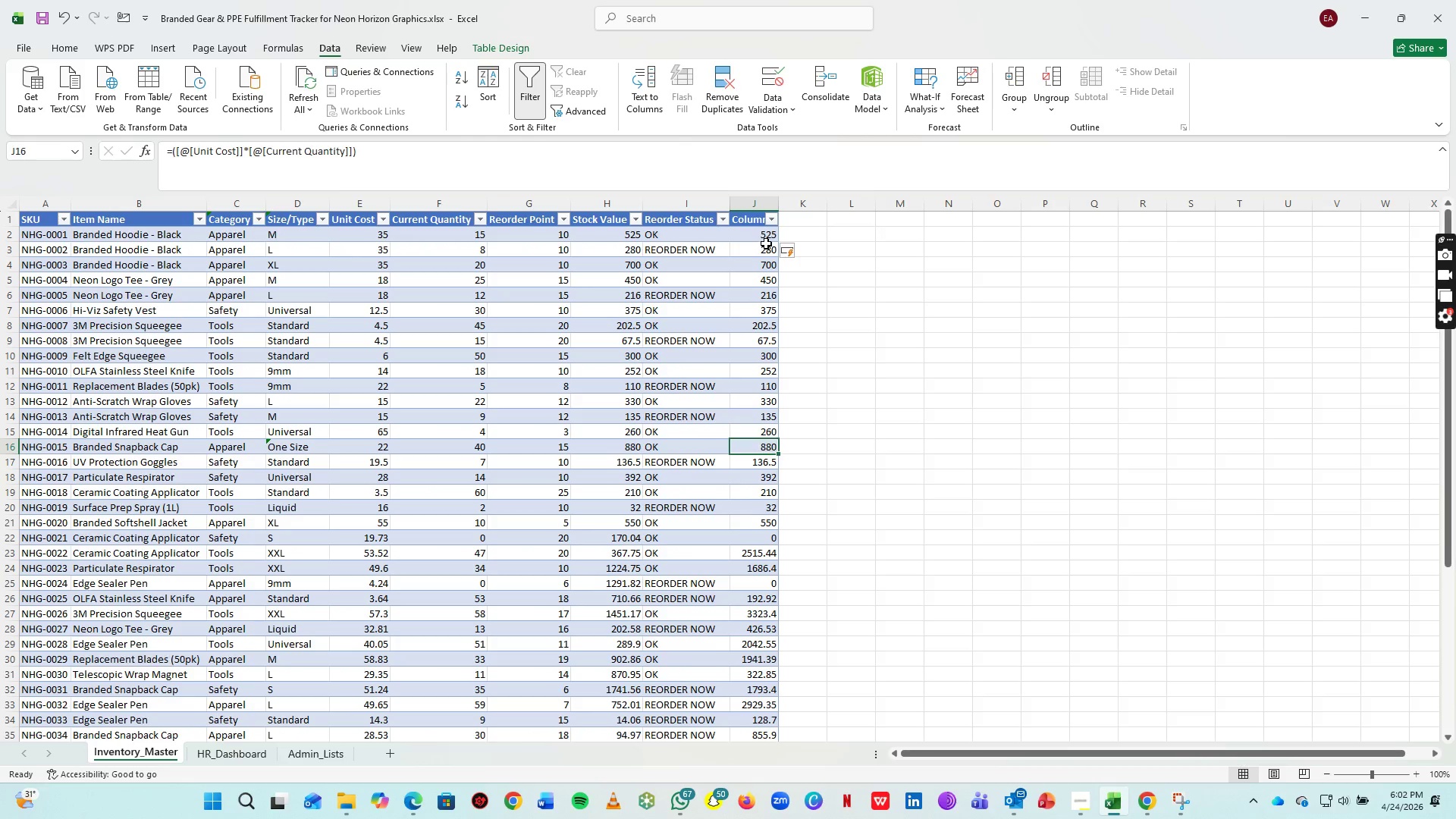 
left_click([766, 236])
 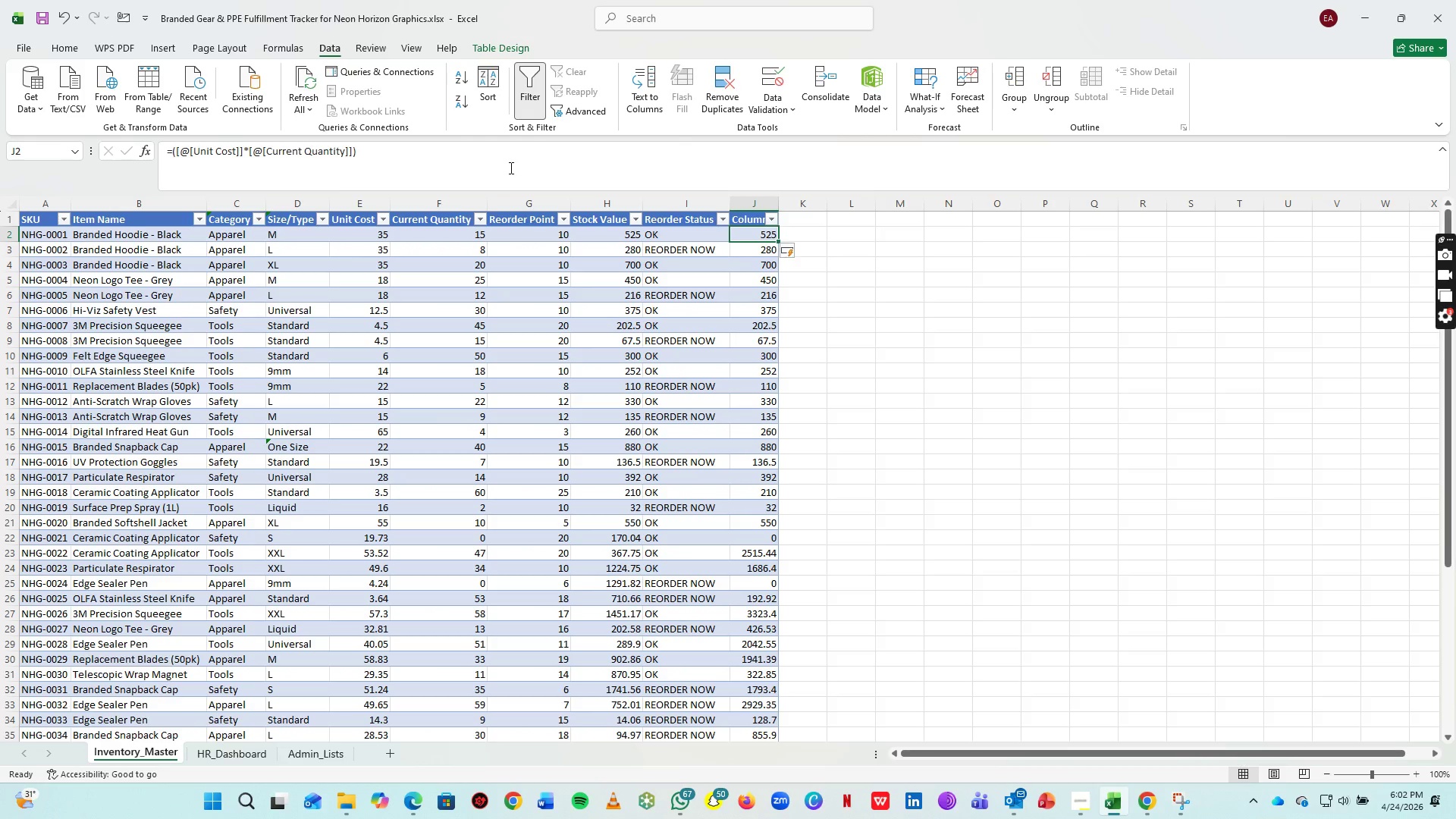 
left_click([510, 168])
 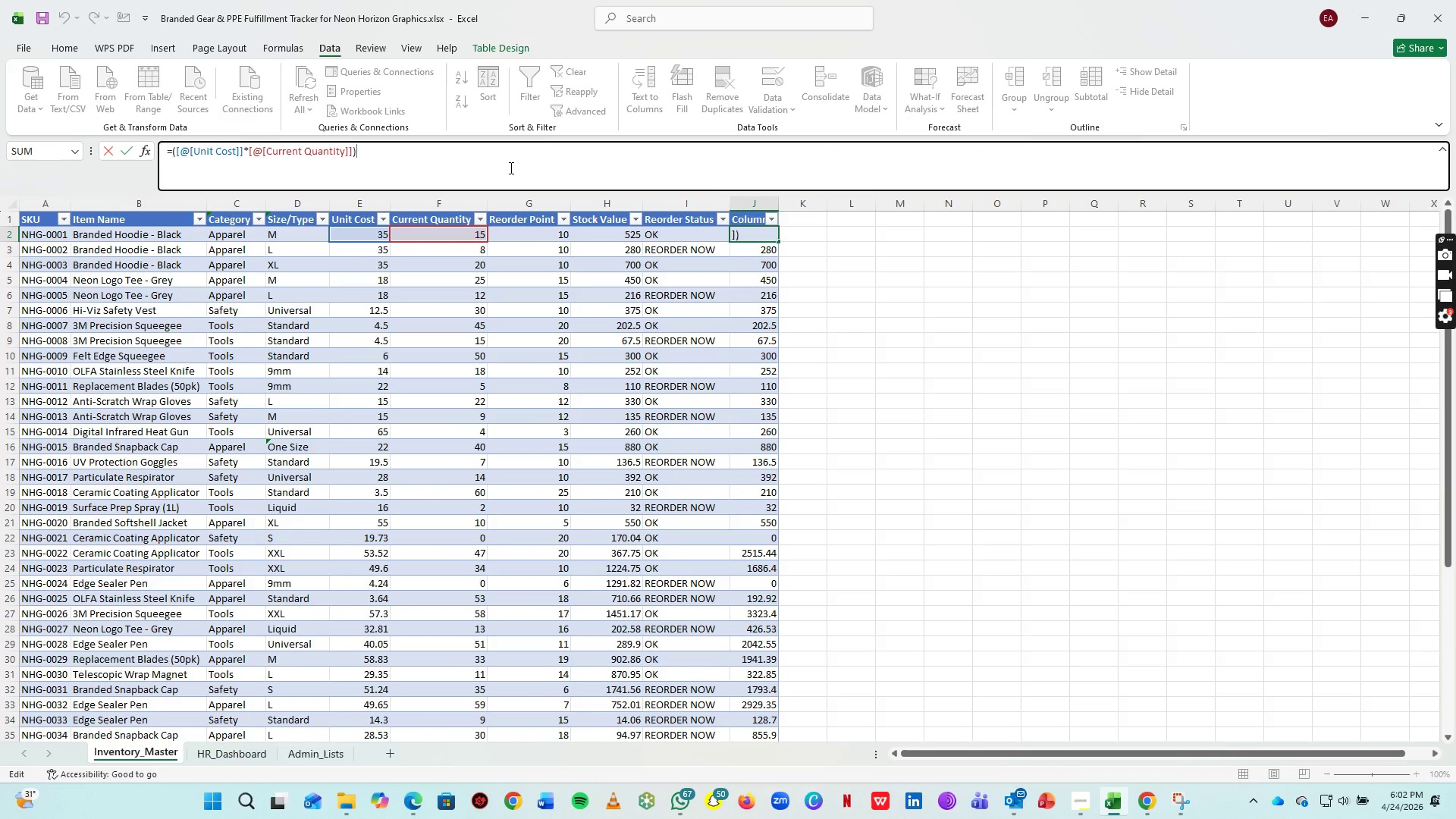 
key(Control+A)
 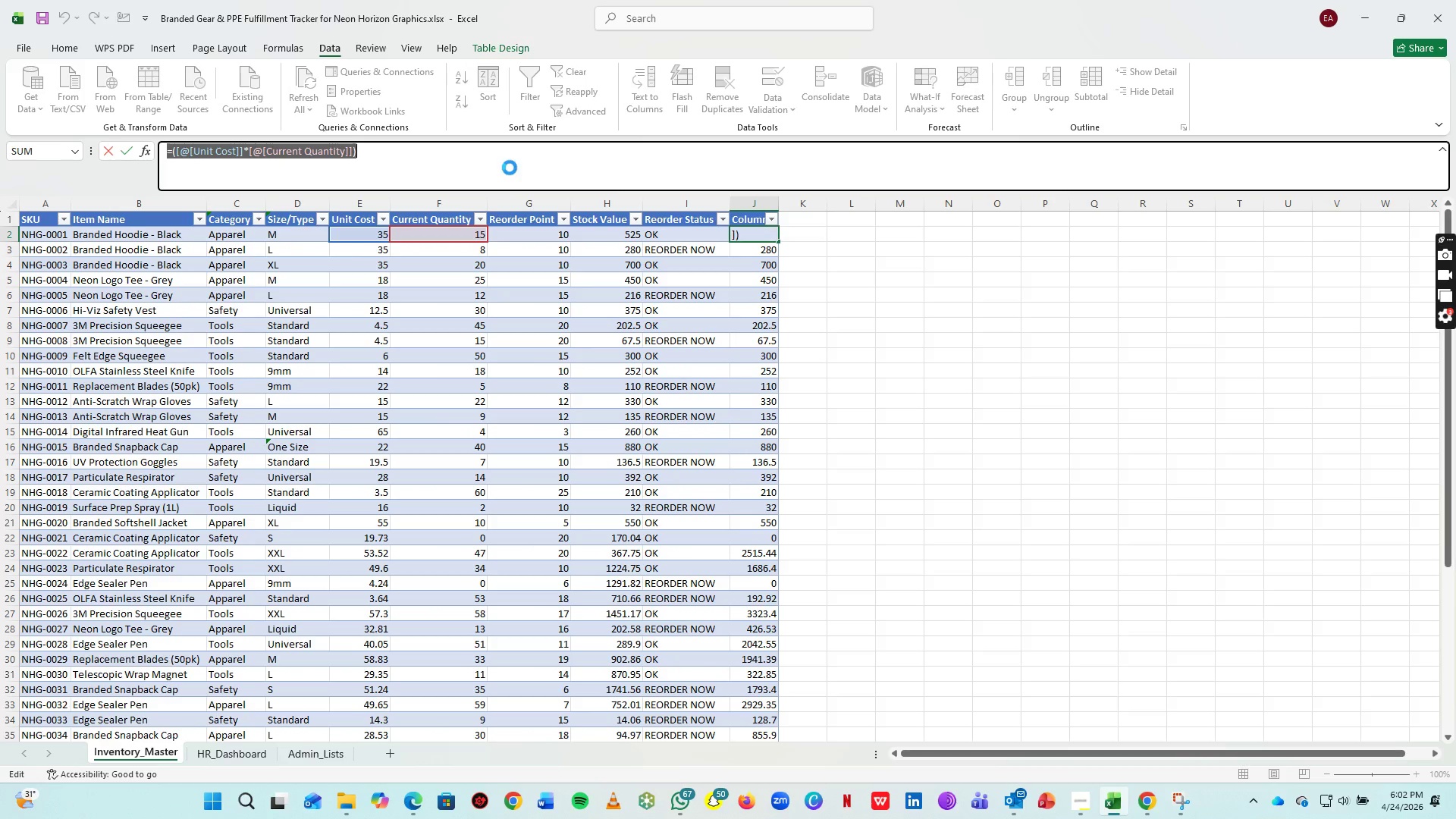 
key(Control+C)
 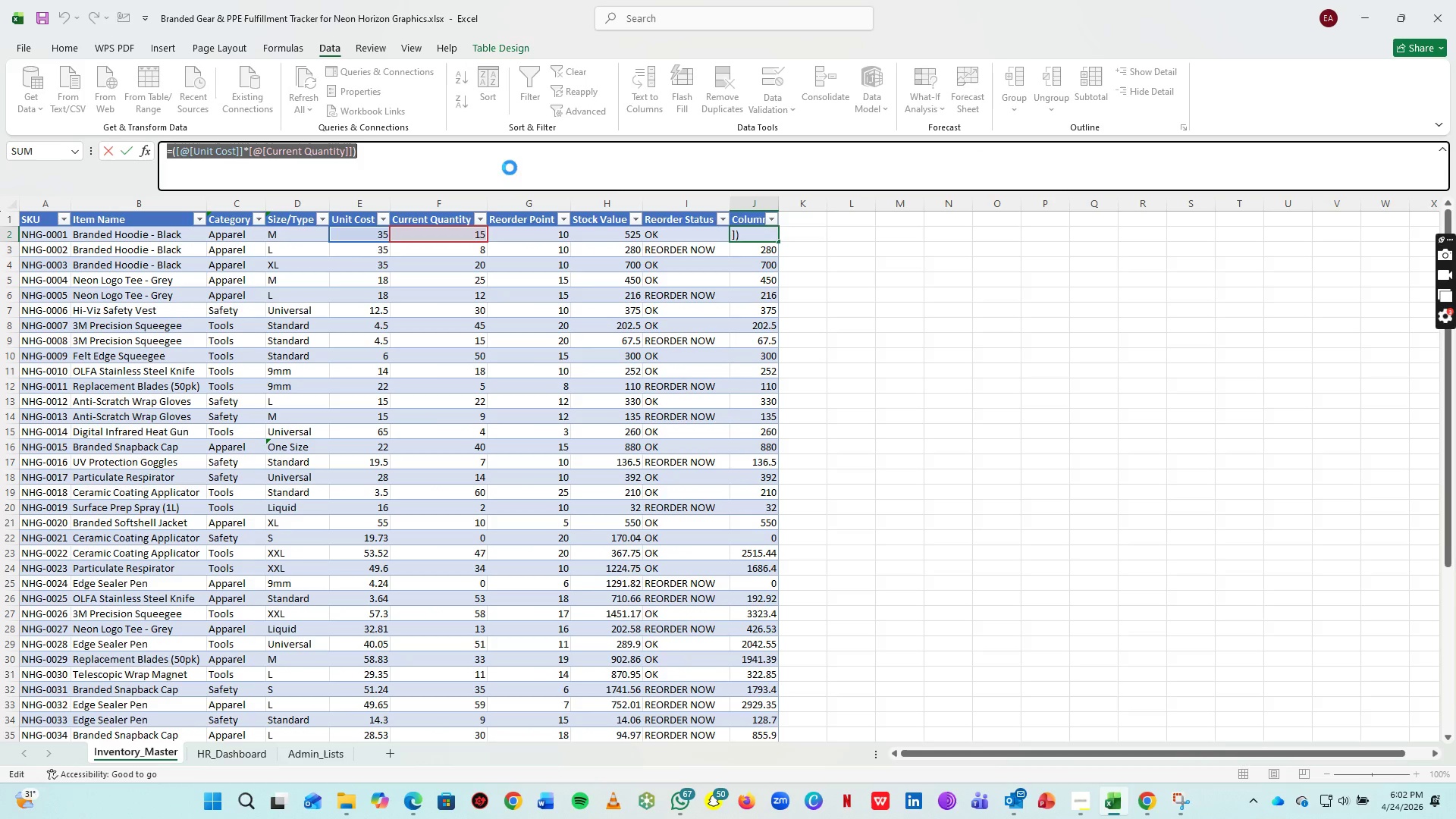 
key(Control+C)
 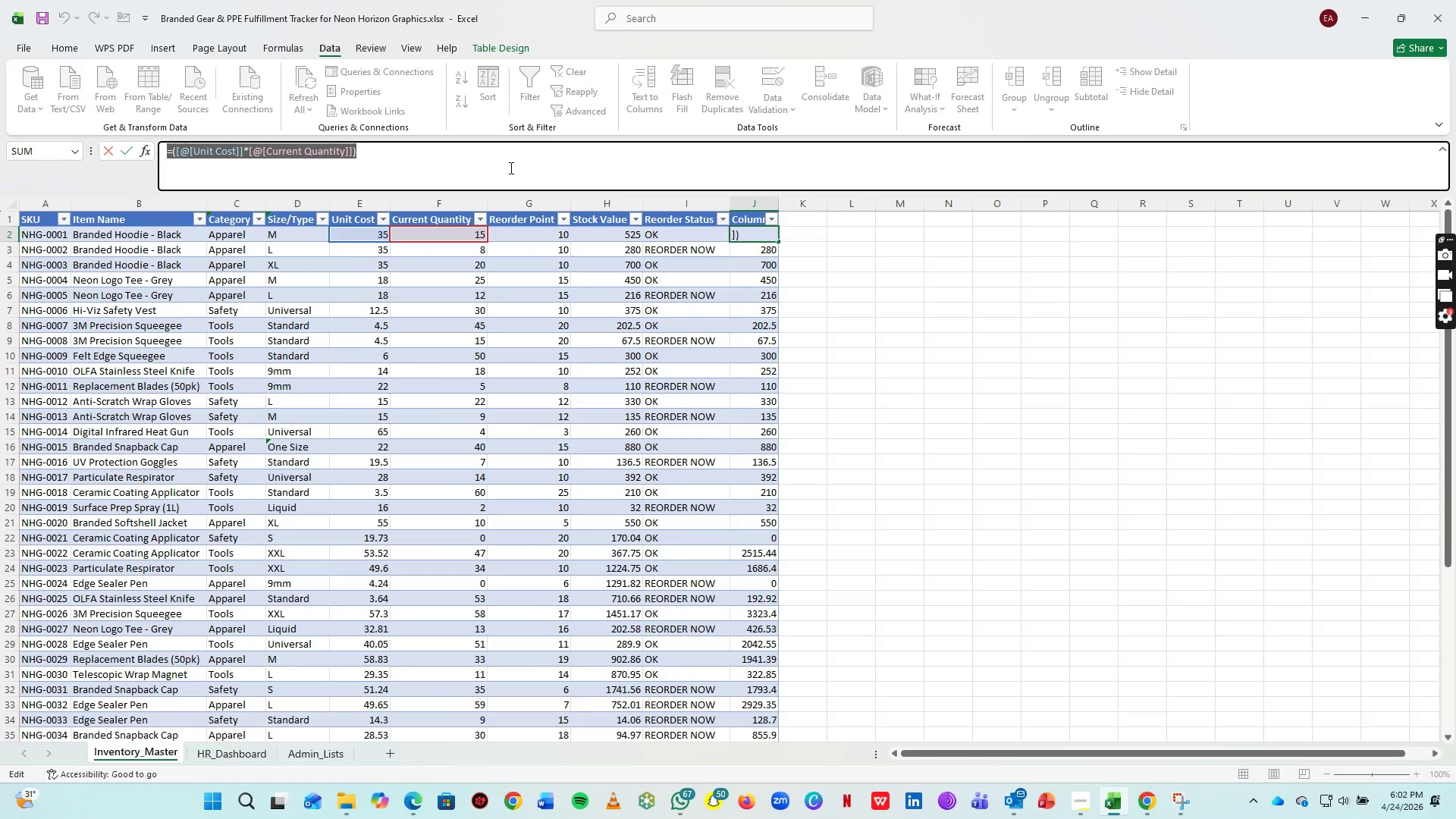 
key(Control+C)
 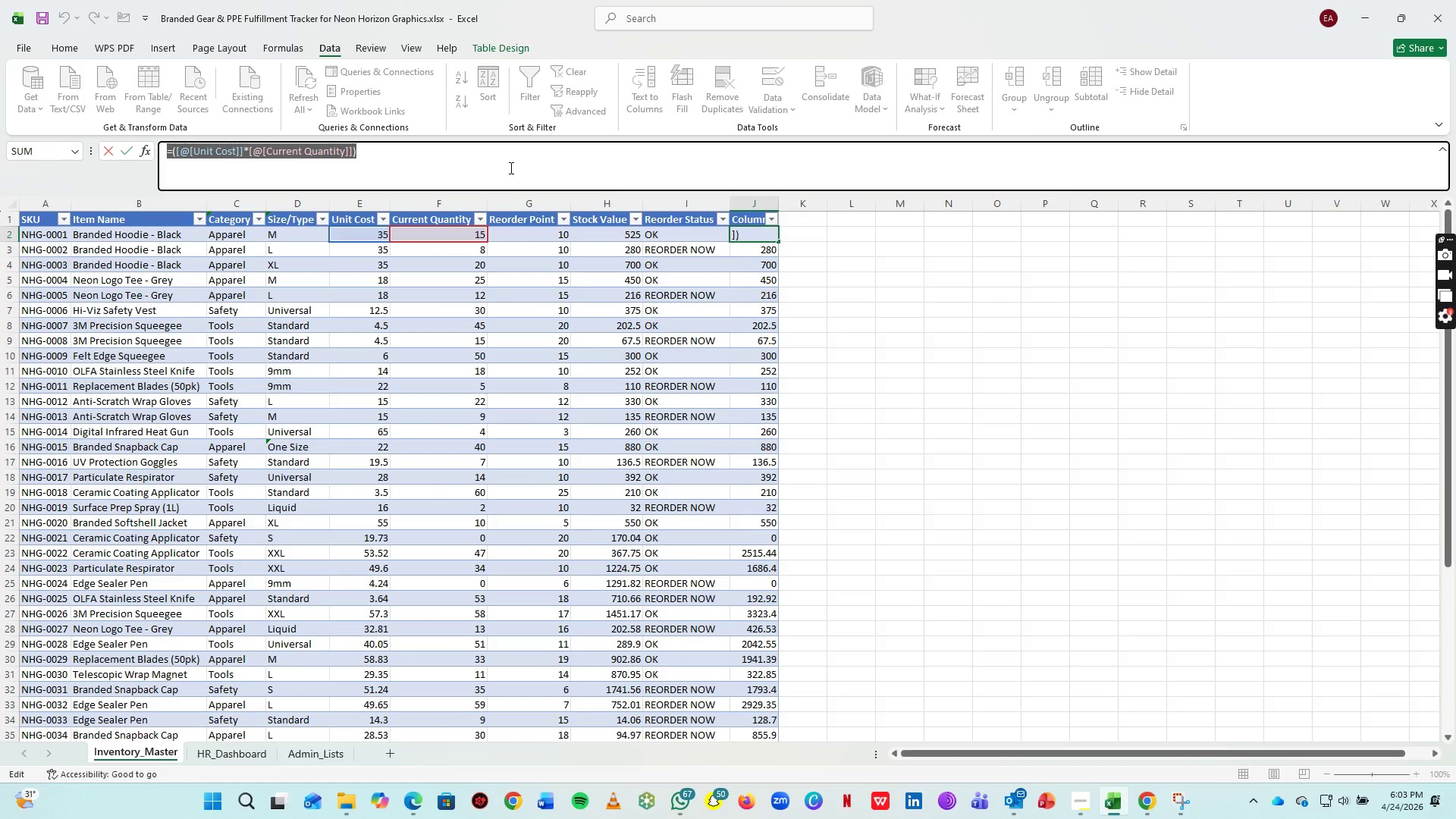 
key(Control+C)
 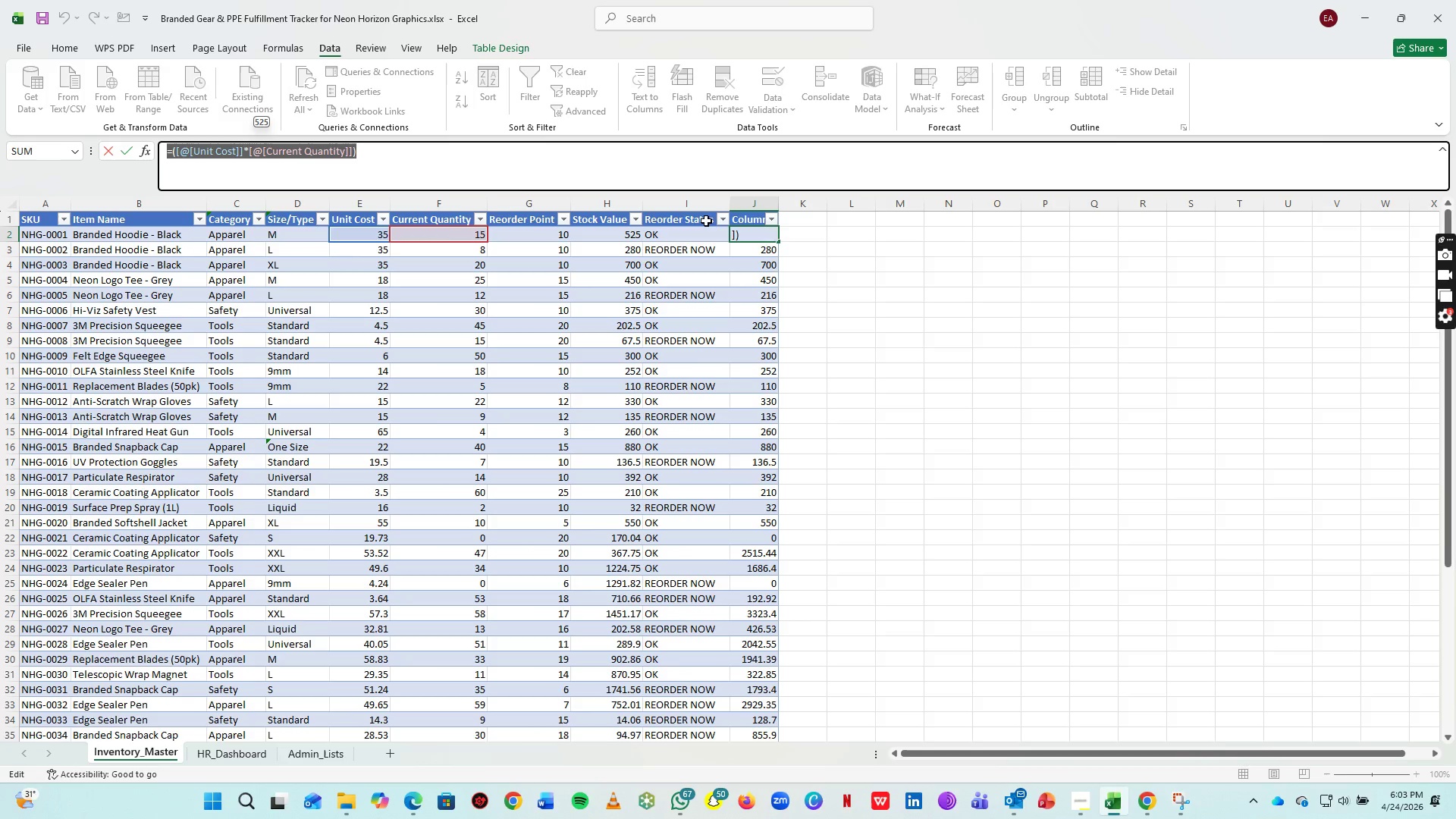 
key(Enter)
 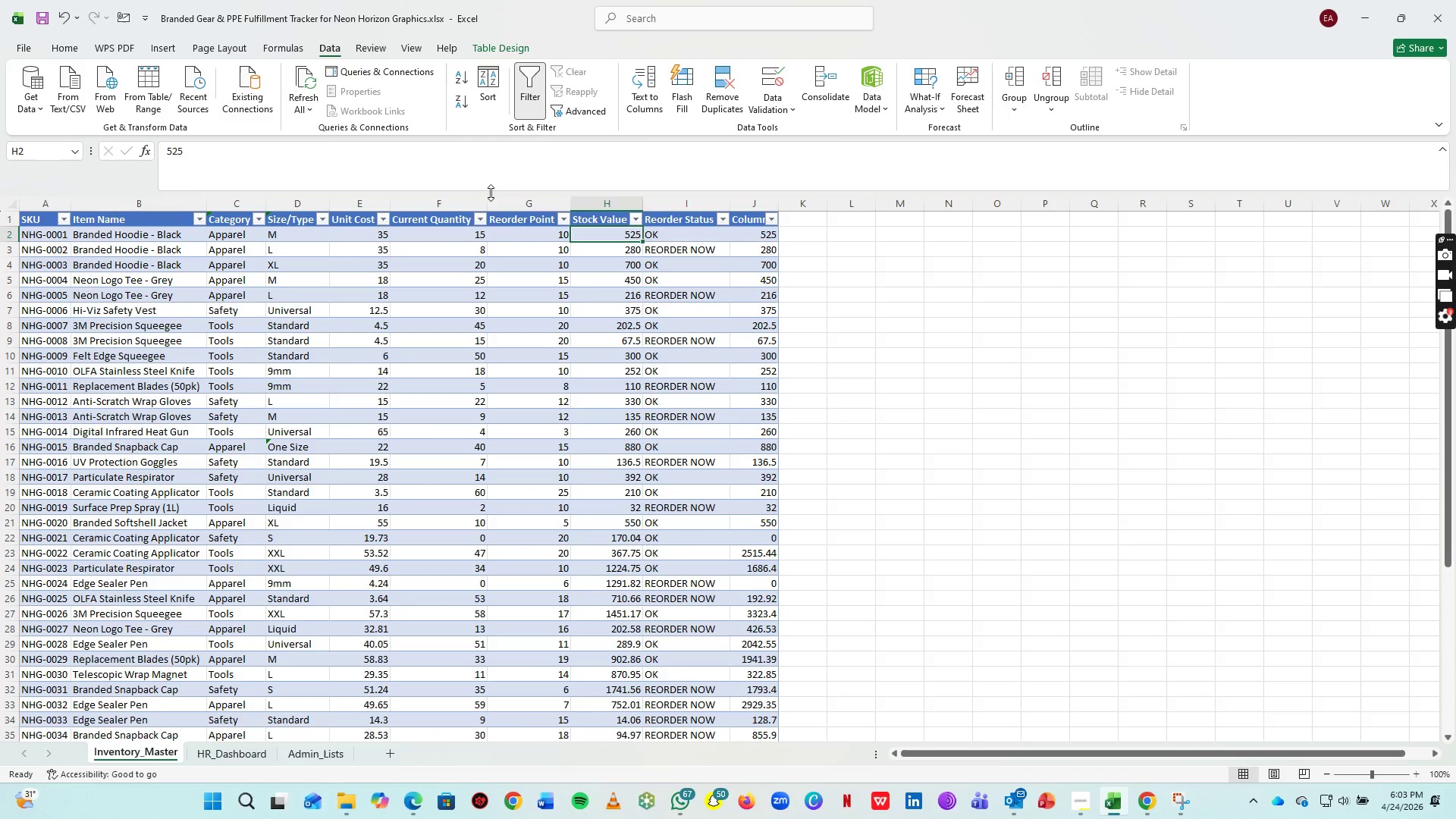 
double_click([370, 157])
 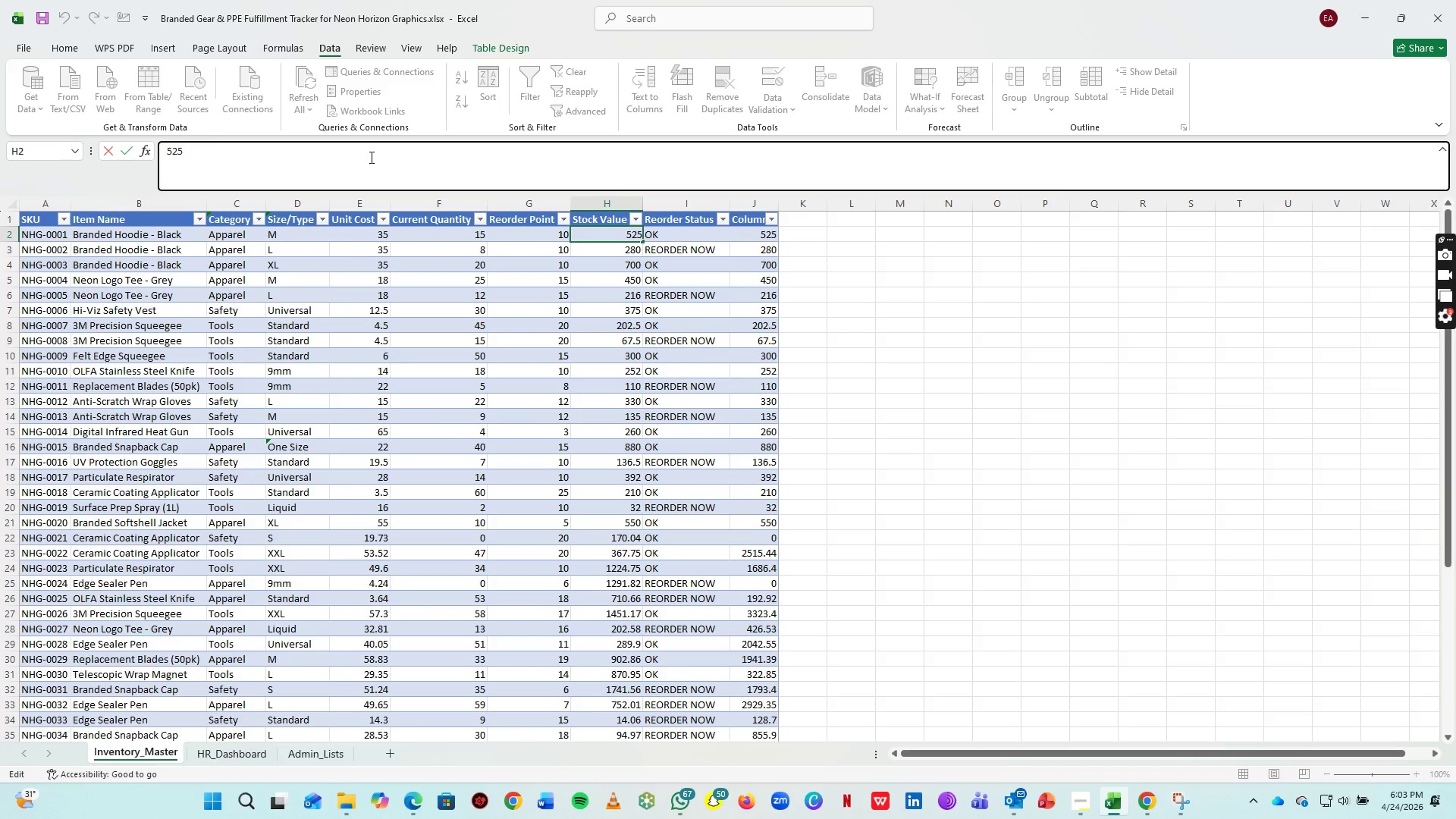 
key(Control+A)
 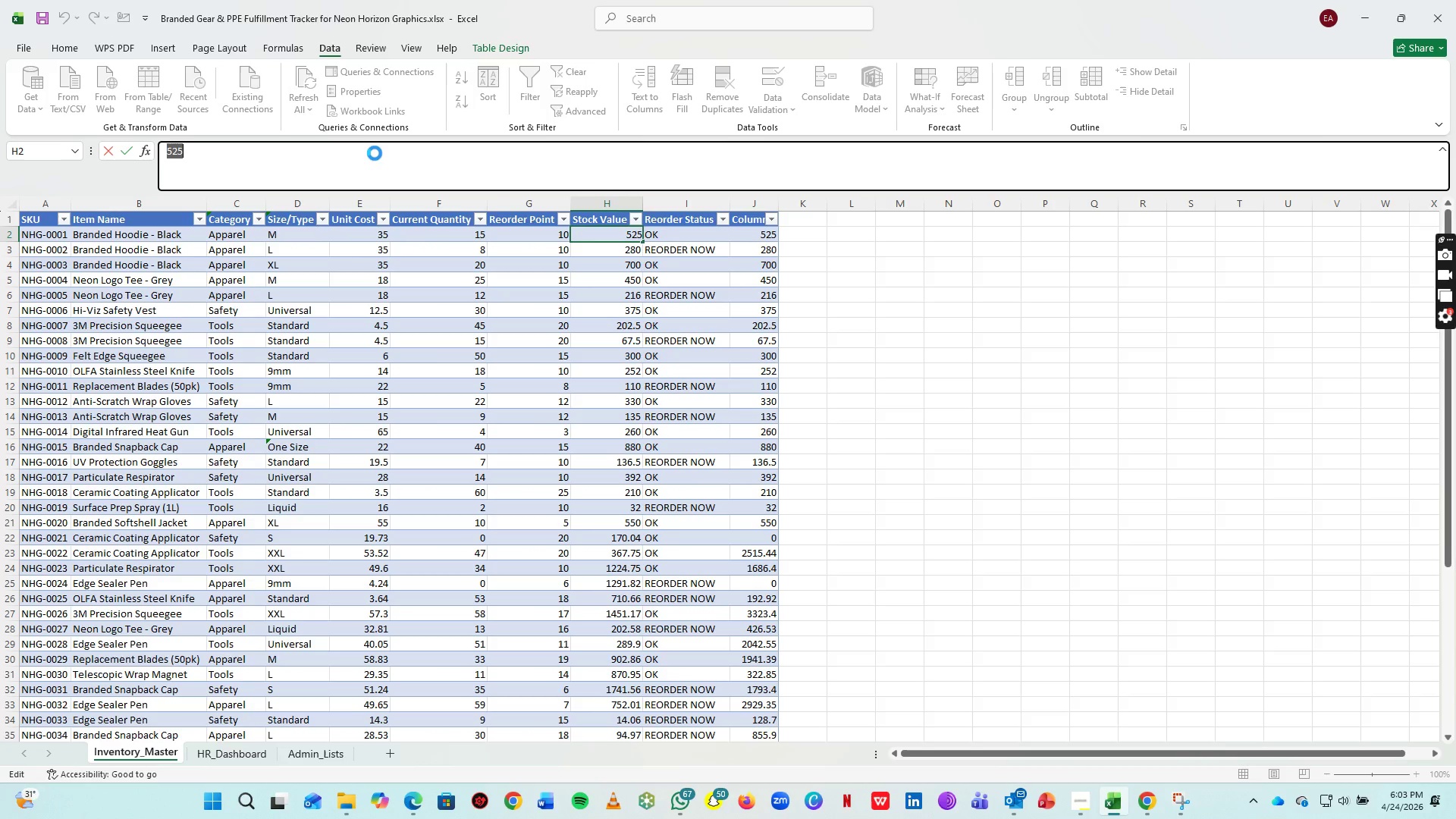 
key(Control+V)
 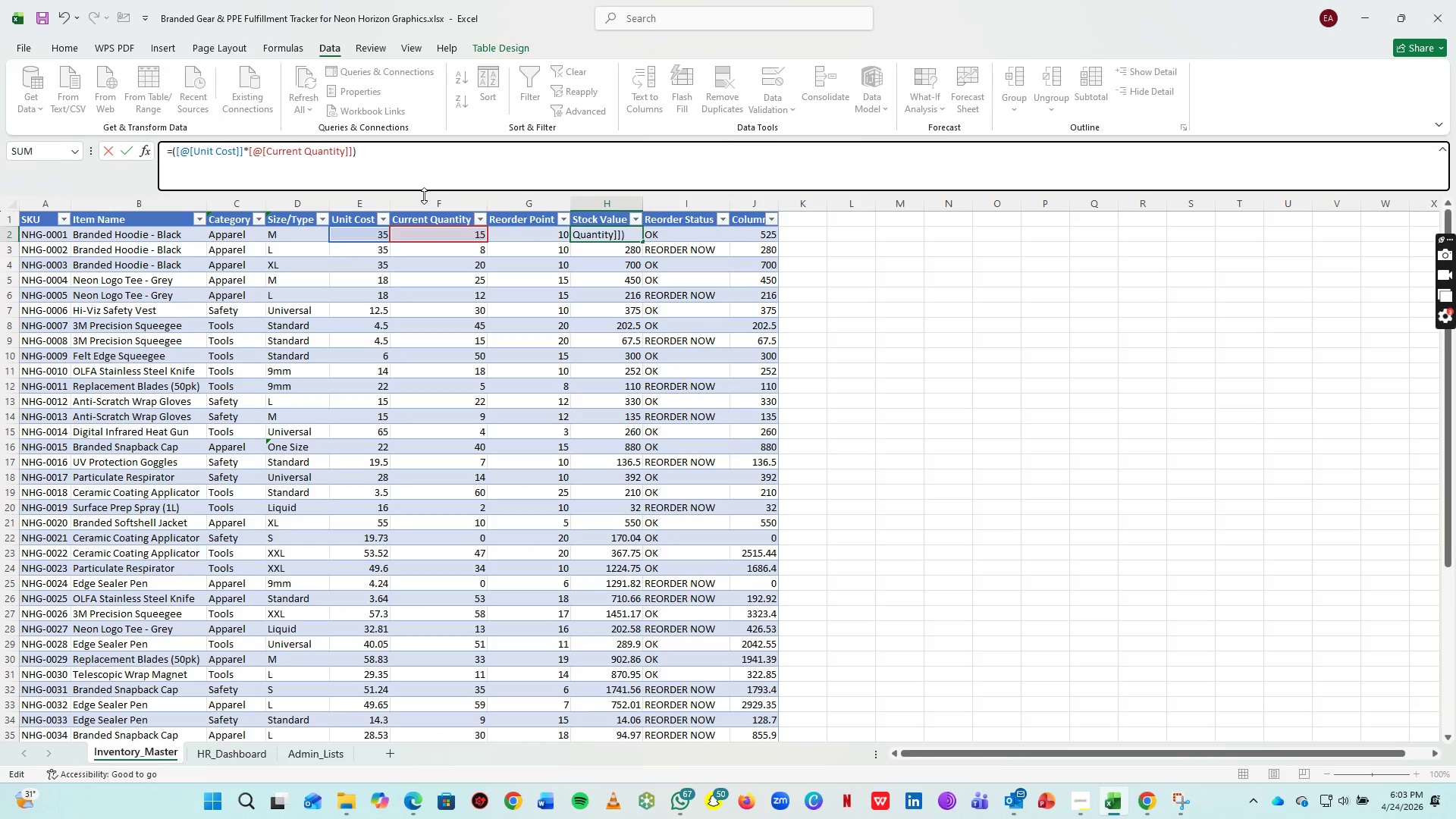 
key(Enter)
 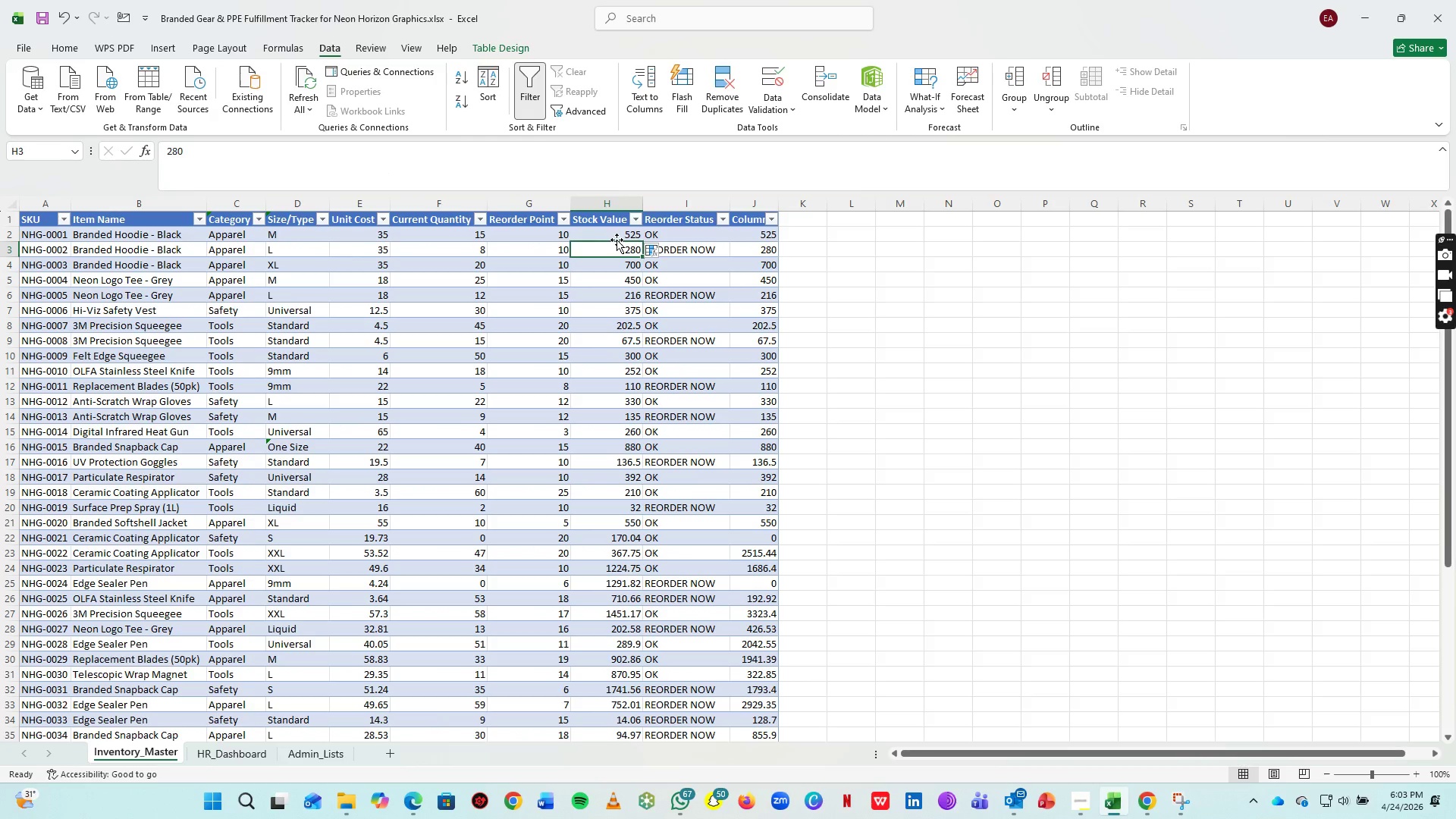 
left_click([630, 231])
 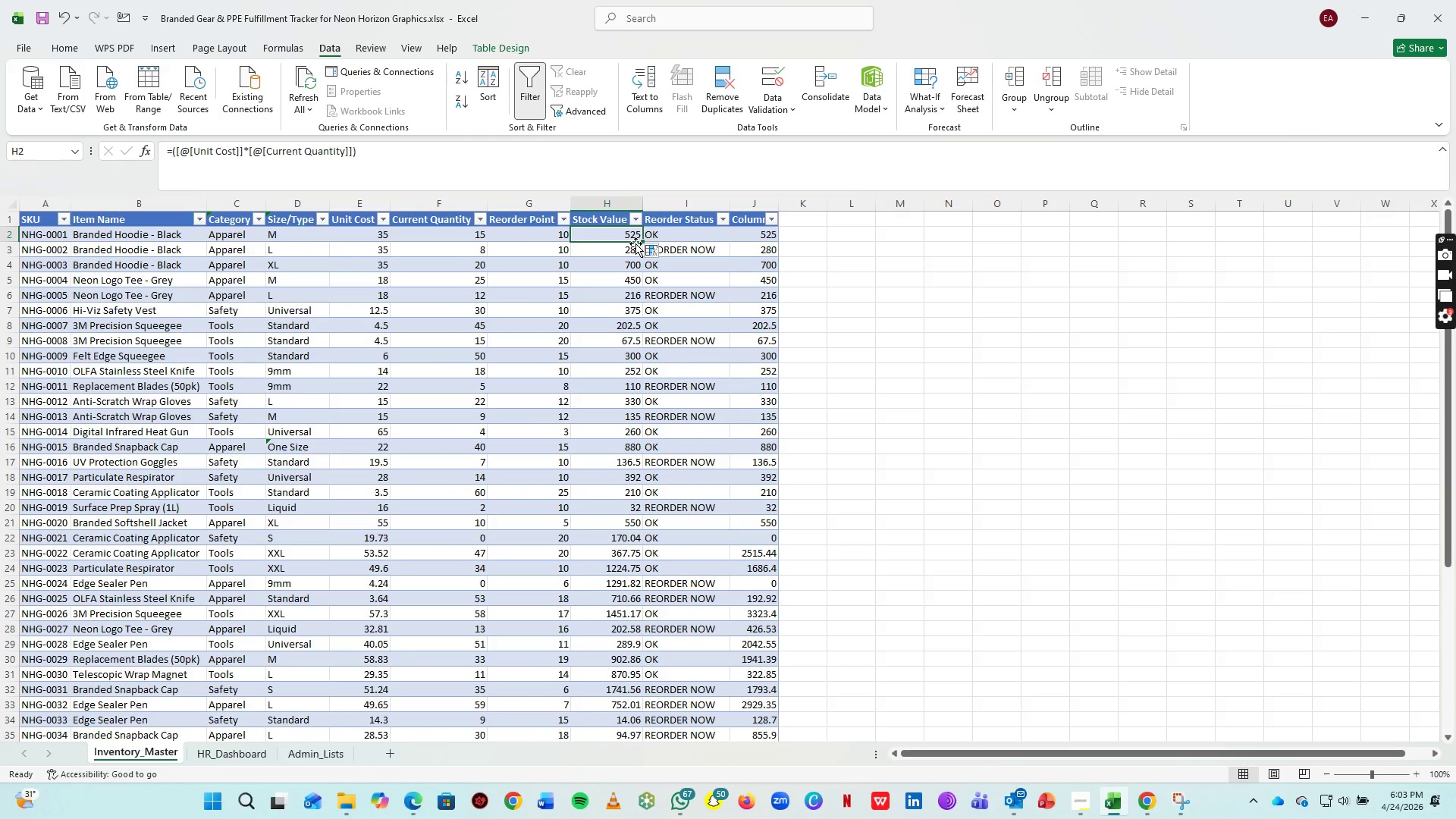 
left_click([635, 243])
 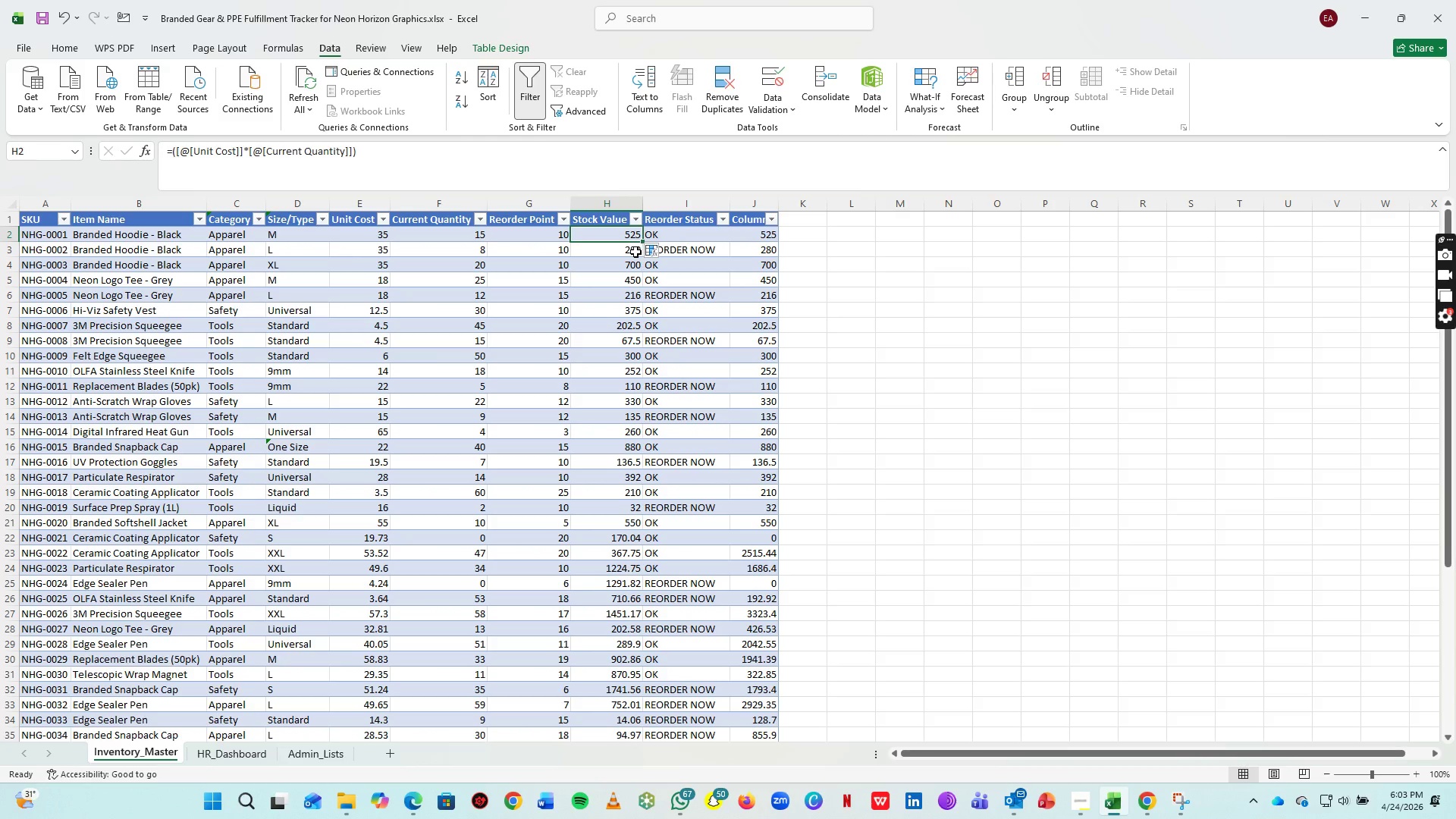 
left_click([635, 252])
 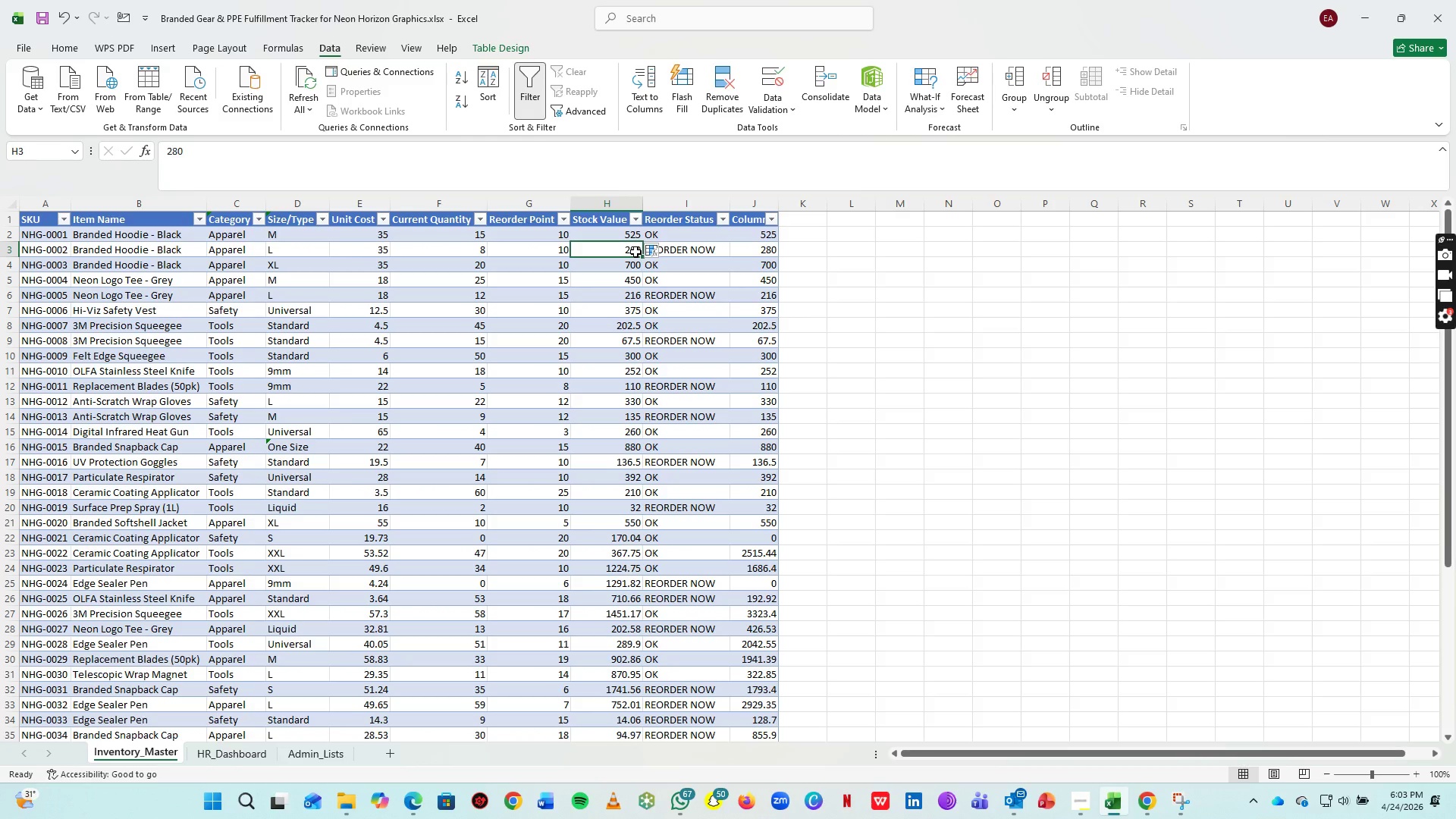 
key(ArrowDown)
 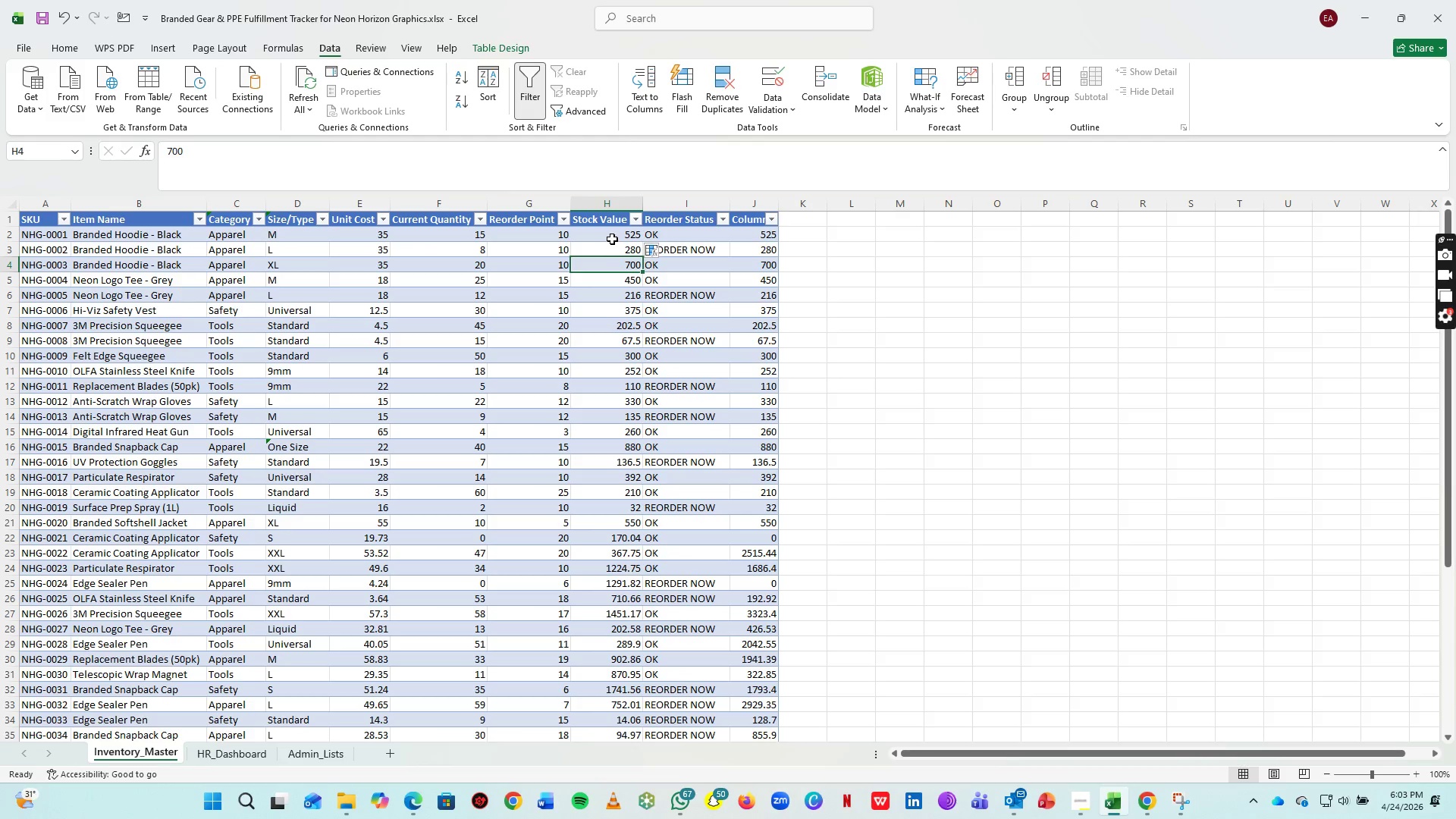 
left_click([613, 238])
 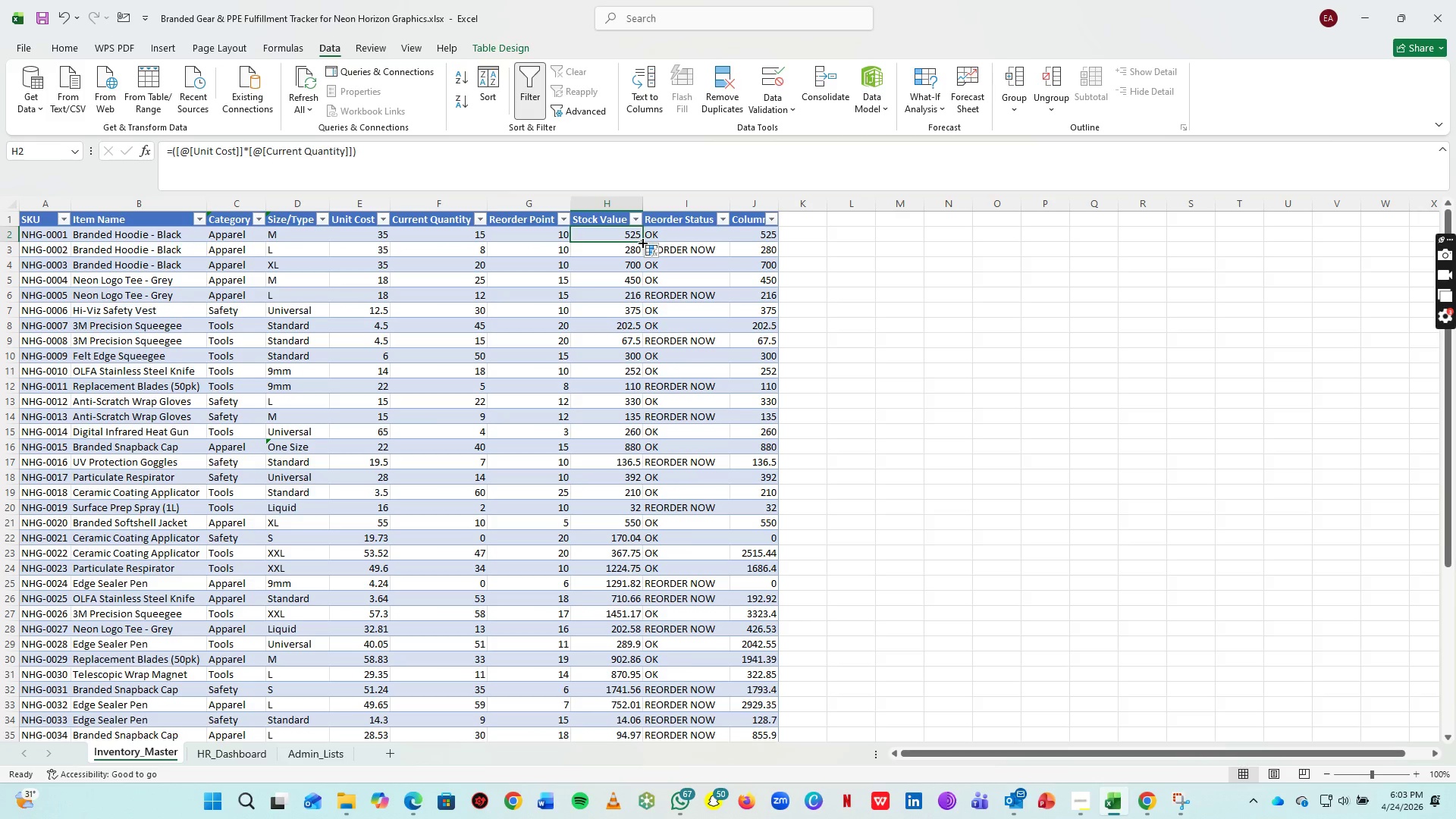 
double_click([642, 242])
 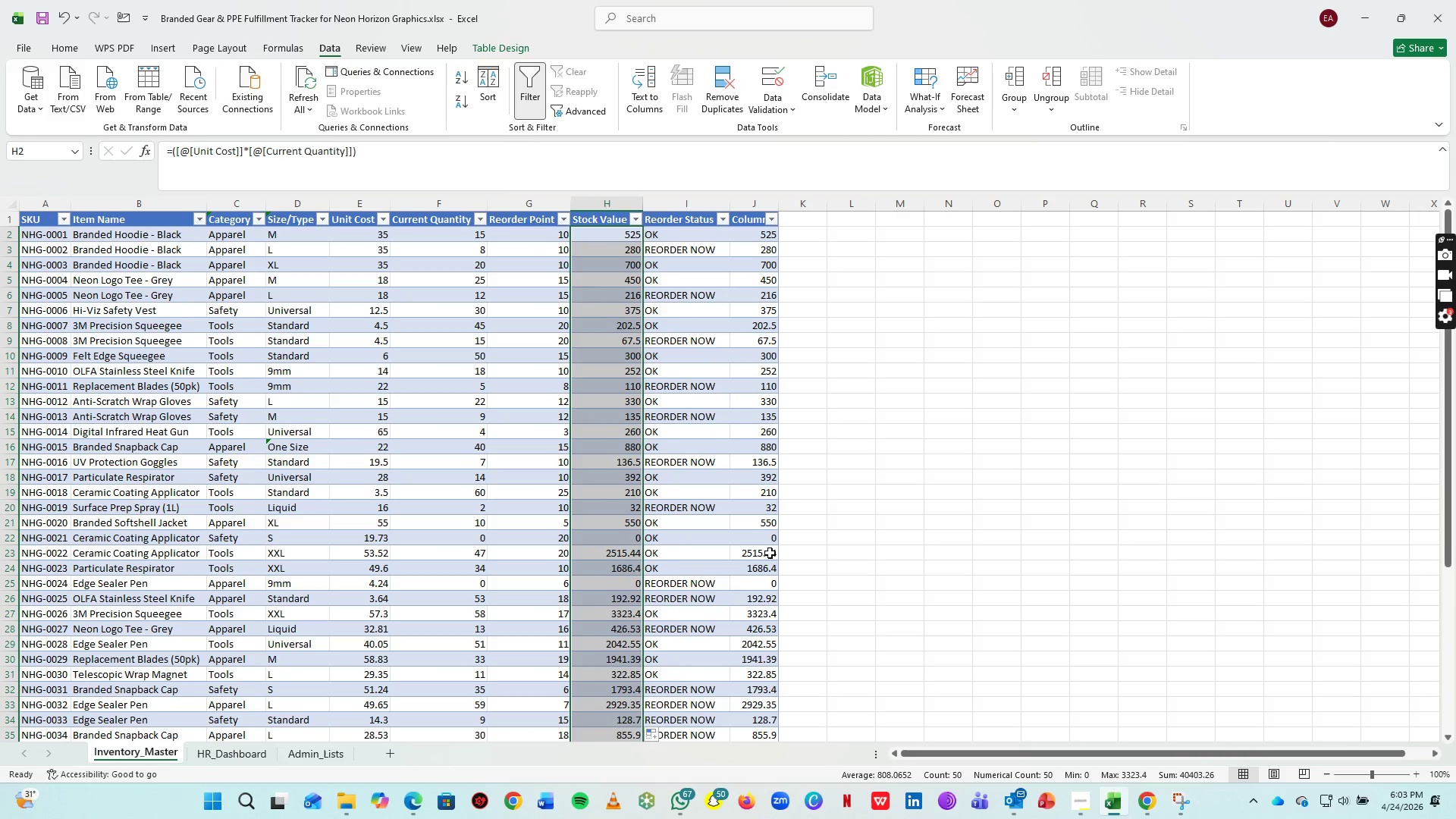 
scroll: coordinate [748, 481], scroll_direction: up, amount: 7.0
 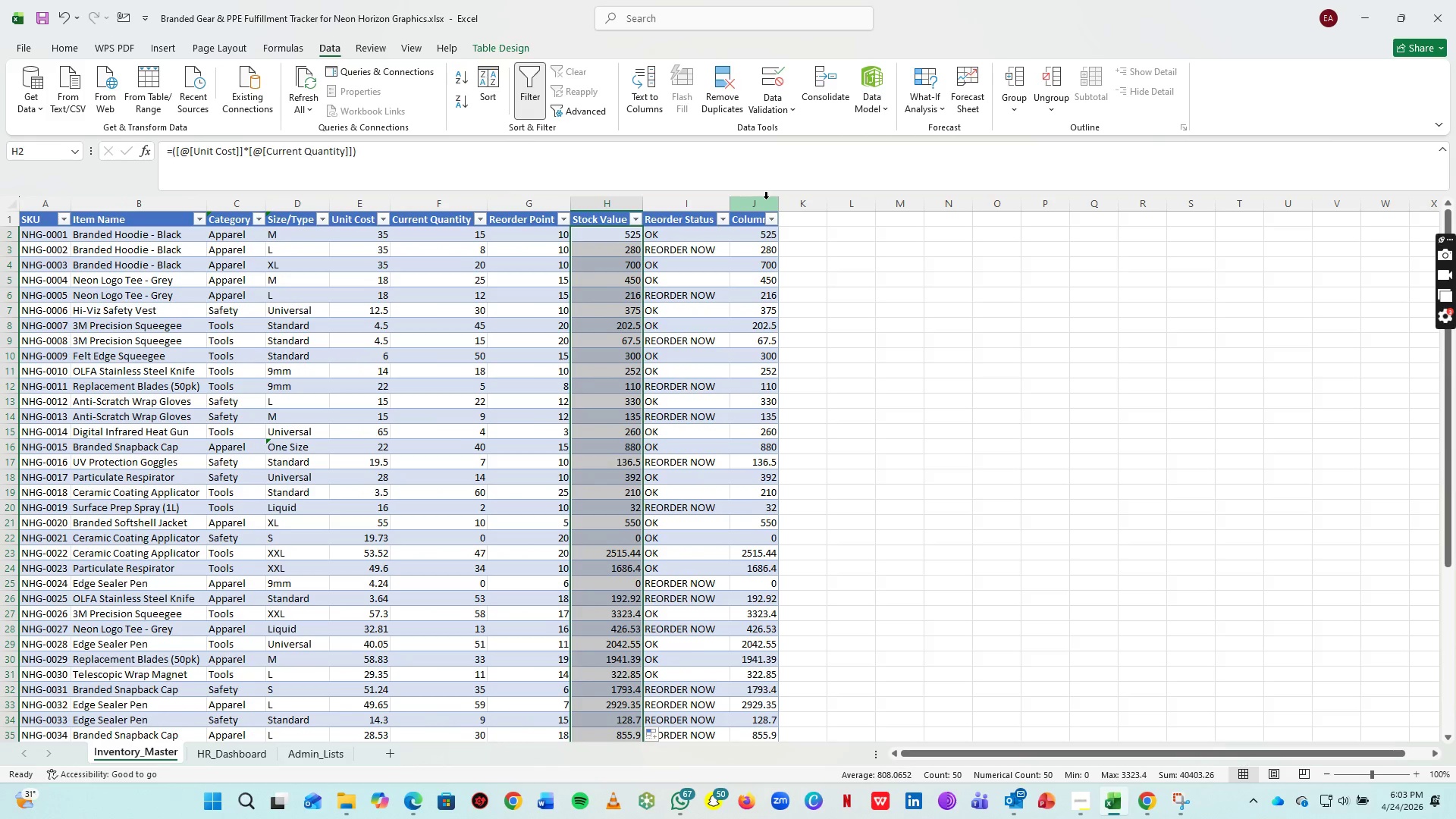 
right_click([766, 199])
 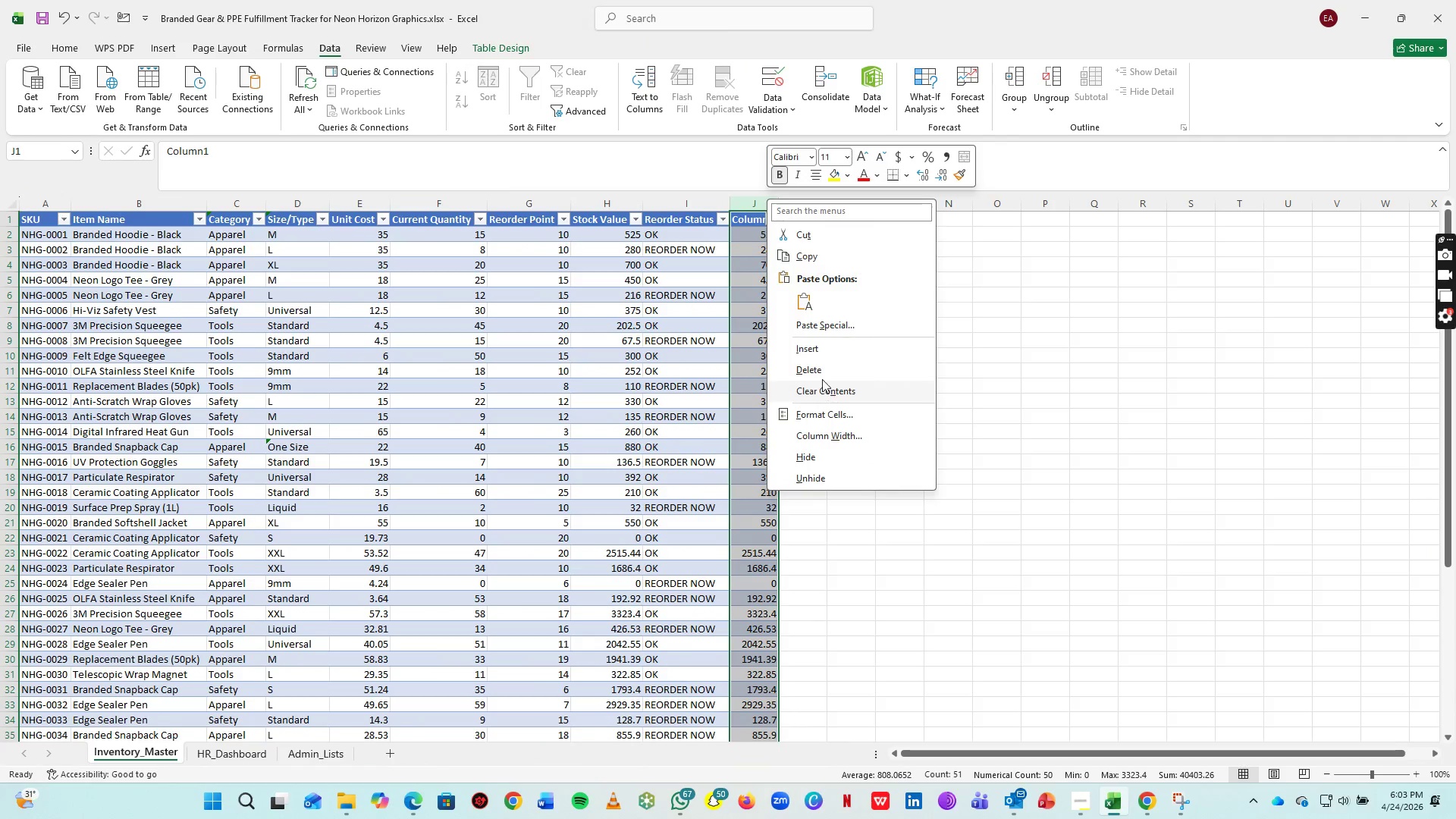 
left_click([820, 362])
 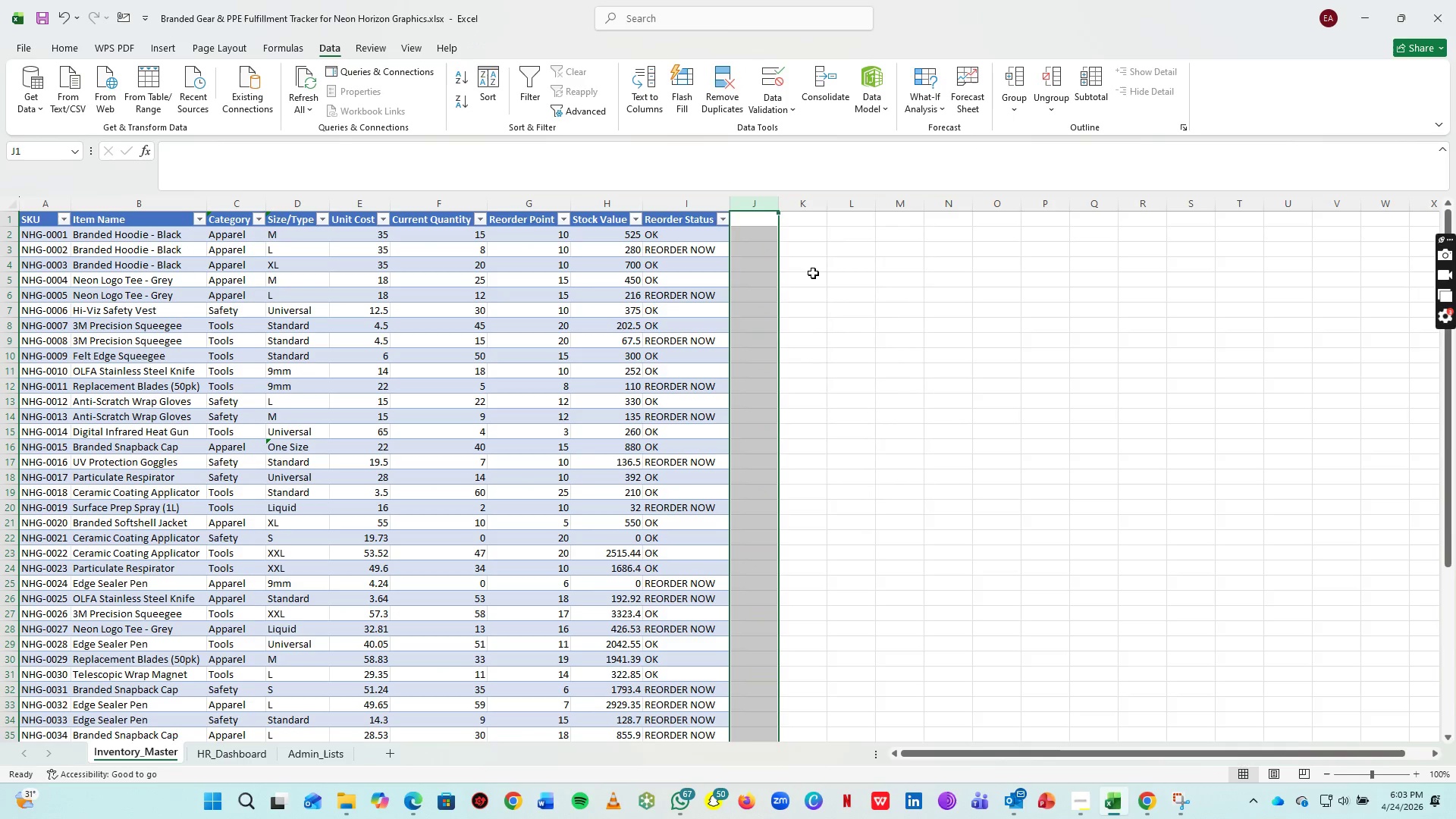 
left_click([813, 273])
 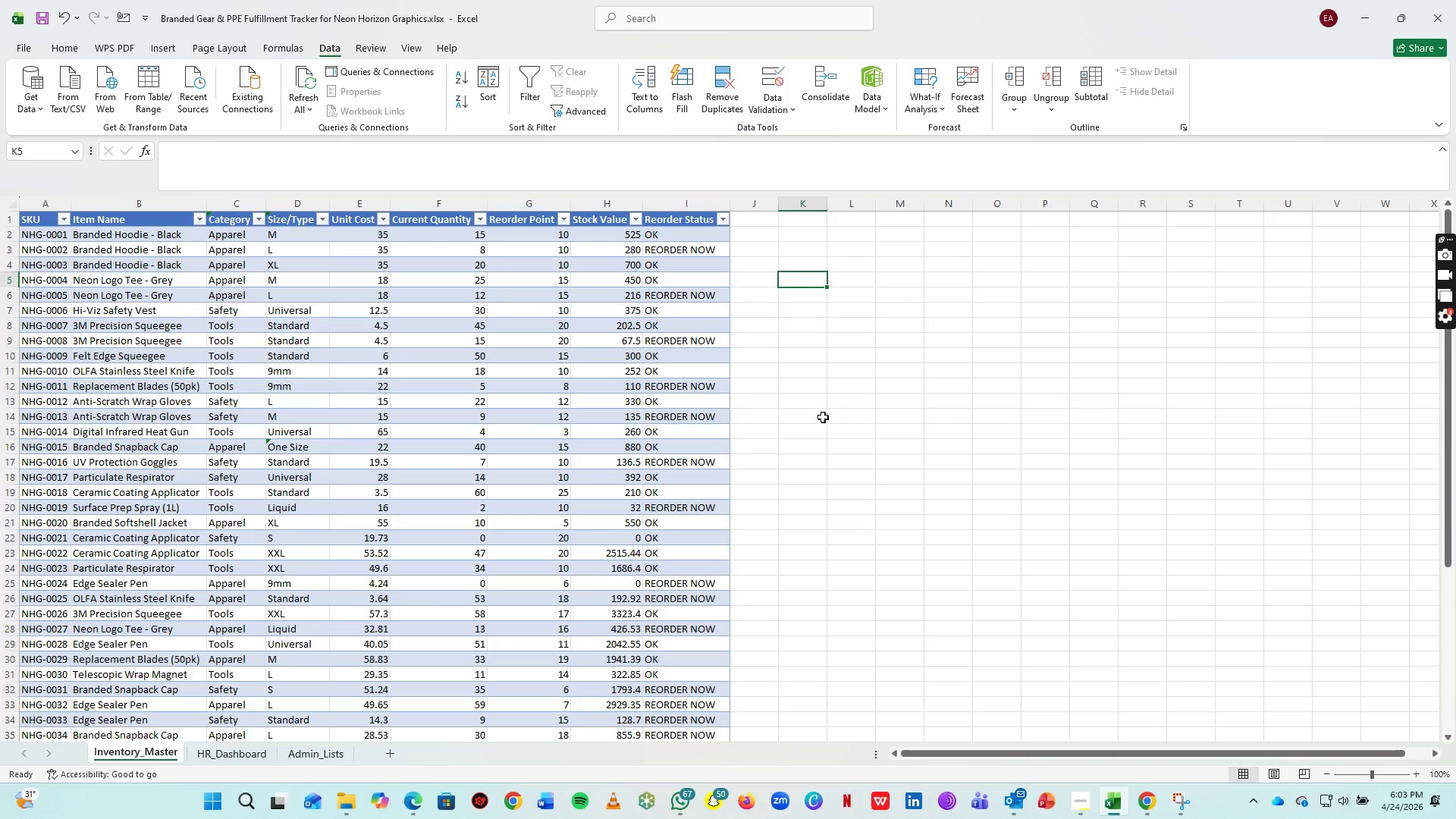 
wait(15.42)
 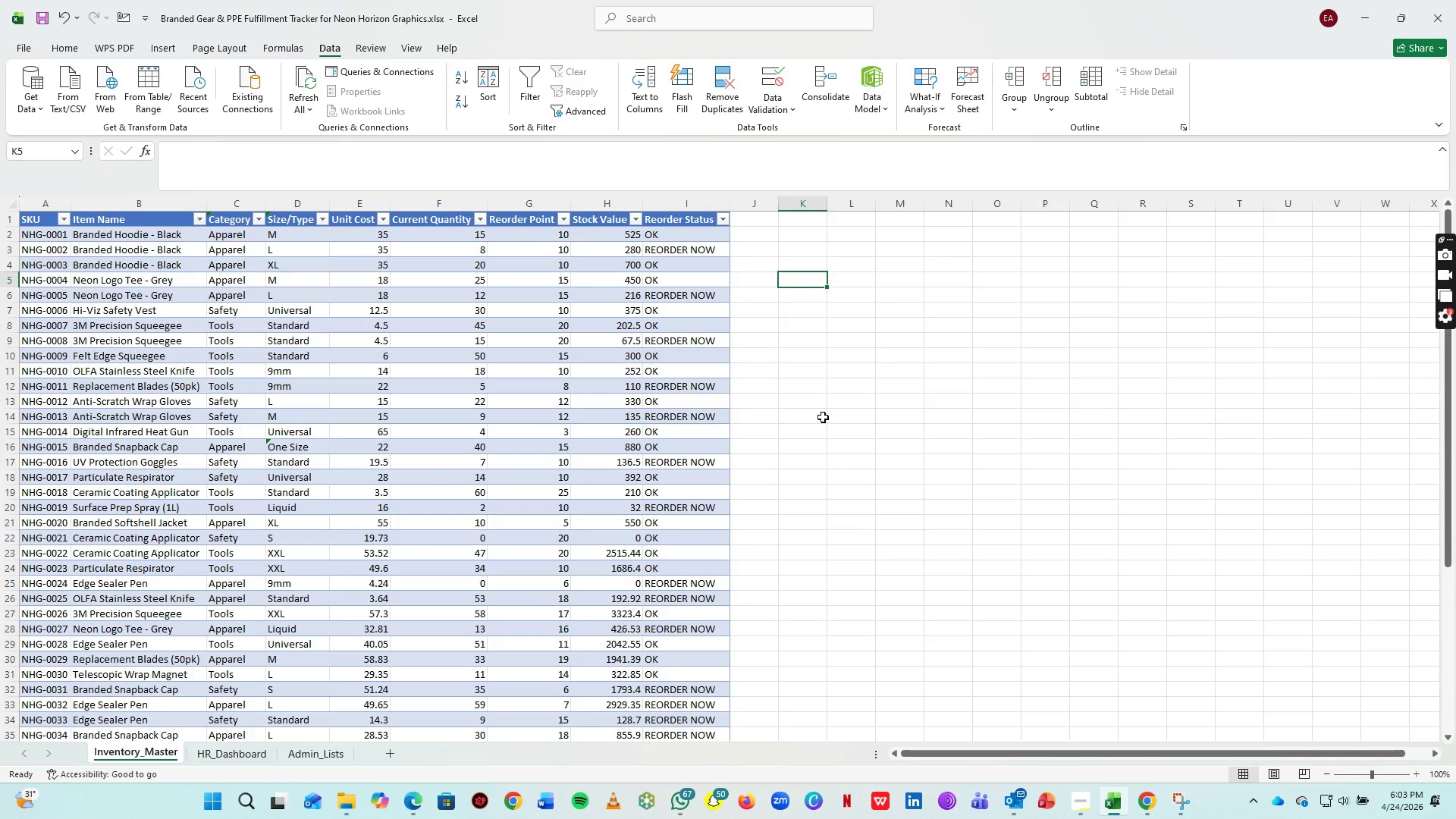 
key(Control+ControlLeft)
 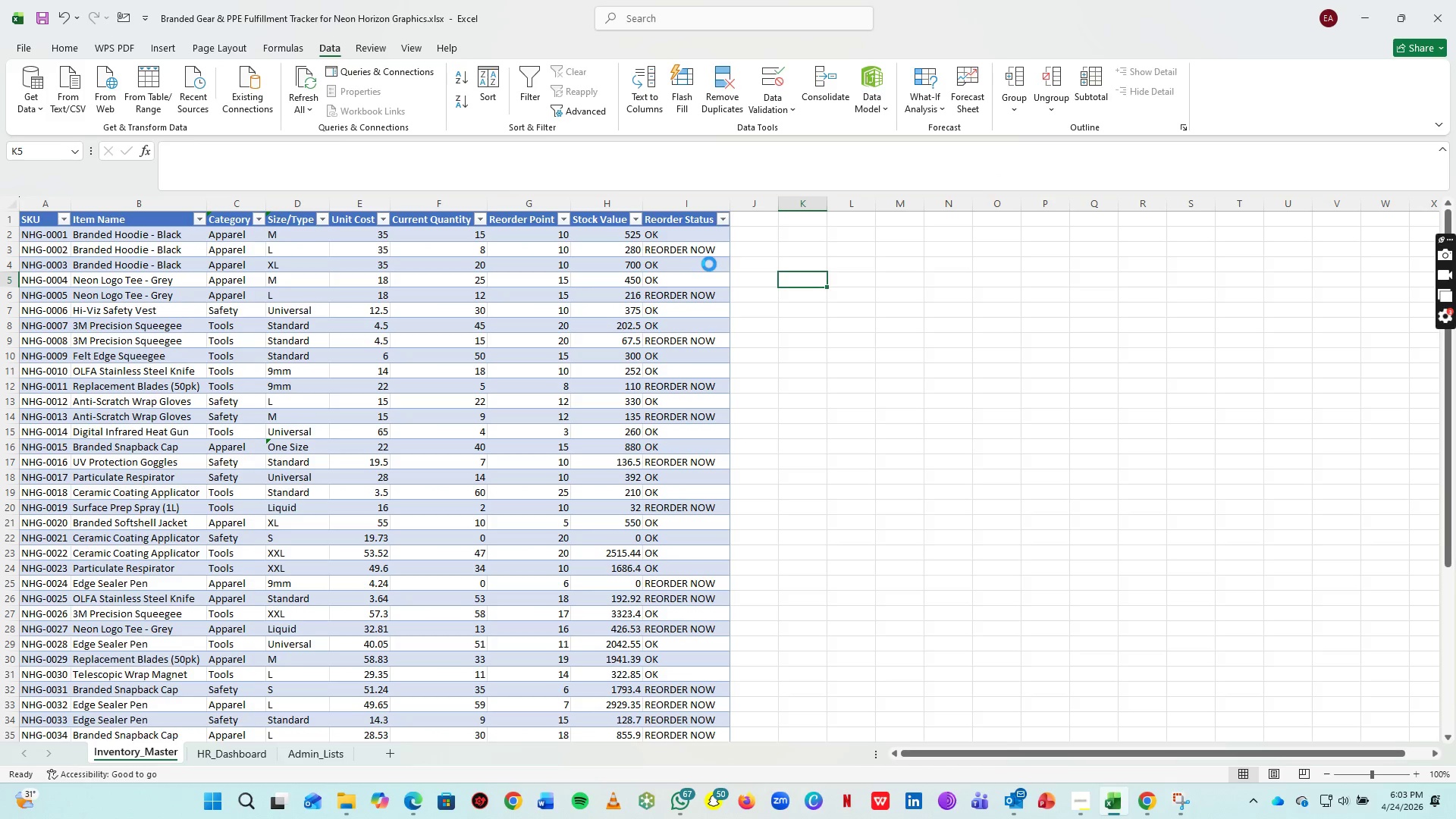 
hold_key(key=S, duration=9.91)
 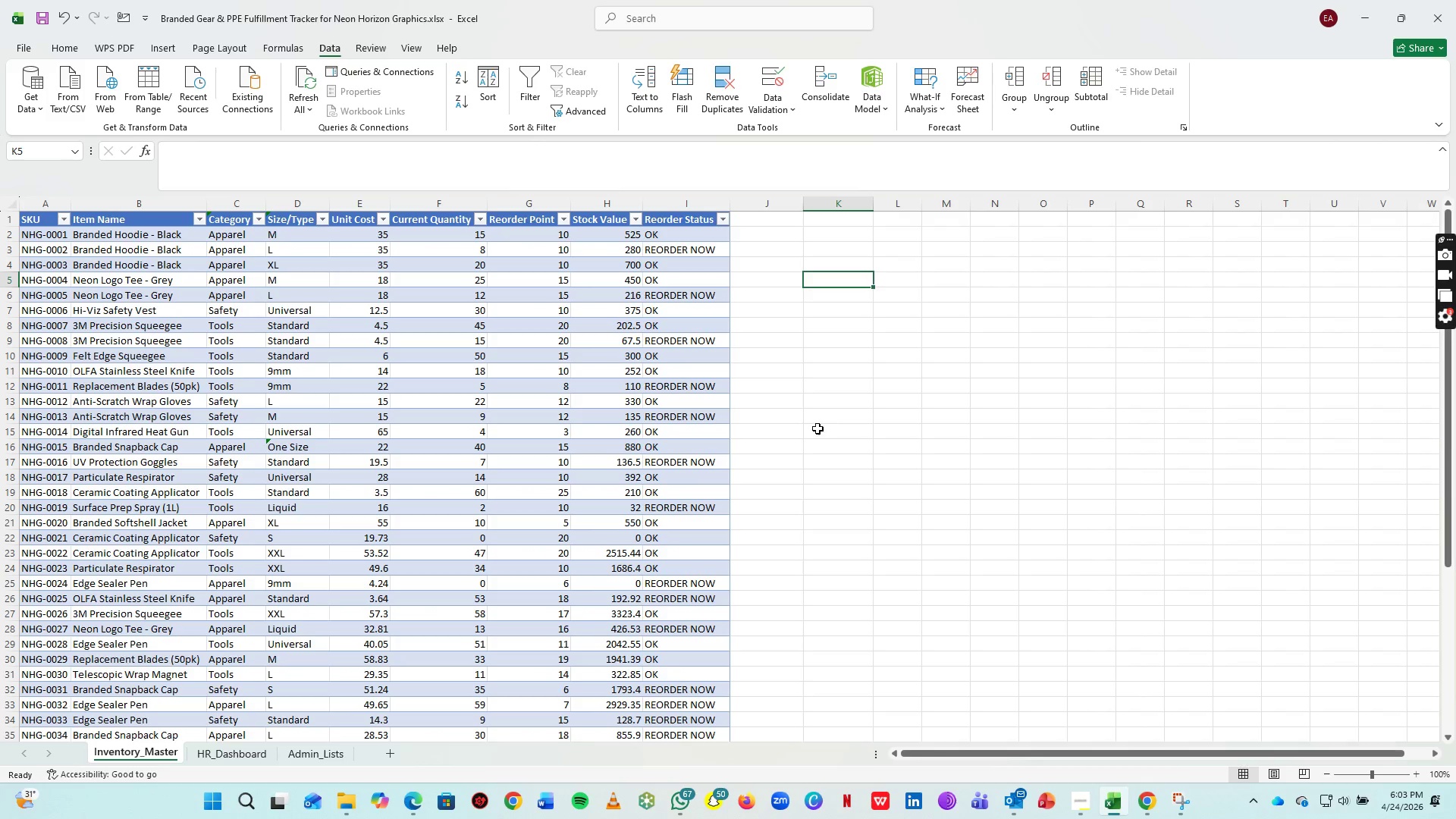 
left_click_drag(start_coordinate=[777, 205], to_coordinate=[802, 206])
 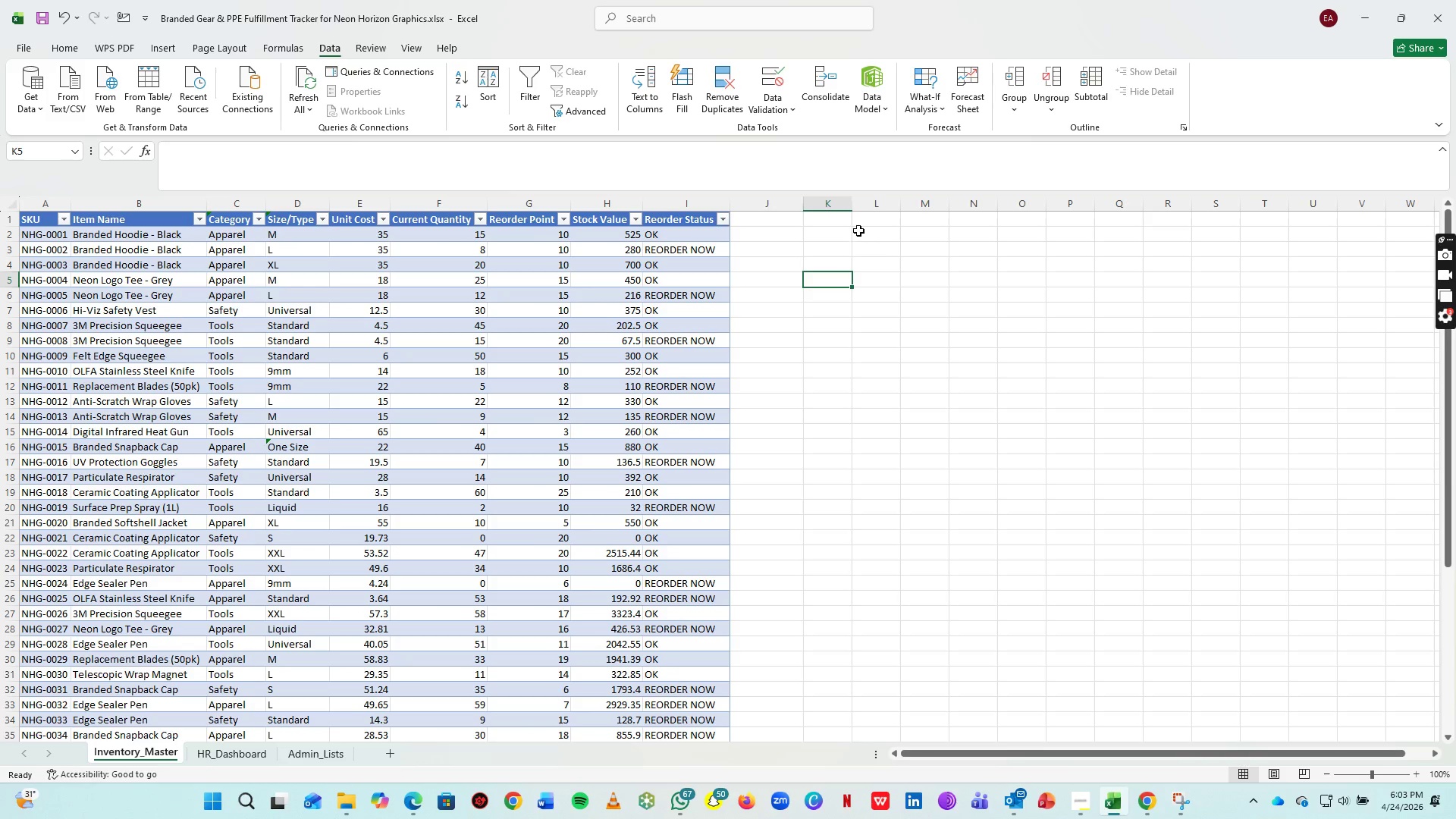 
left_click_drag(start_coordinate=[854, 202], to_coordinate=[875, 205])
 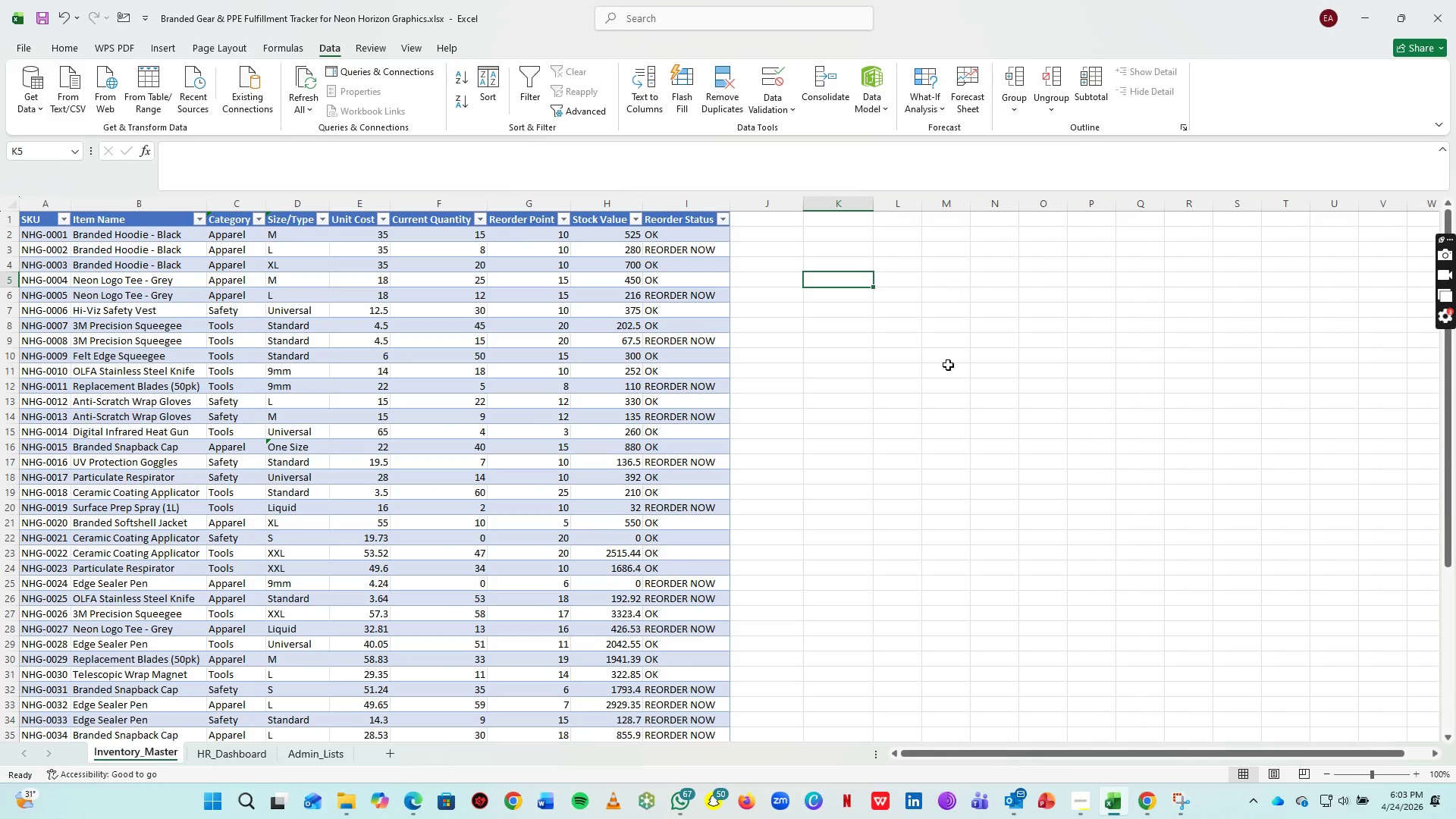 
key(Control+ControlLeft)
 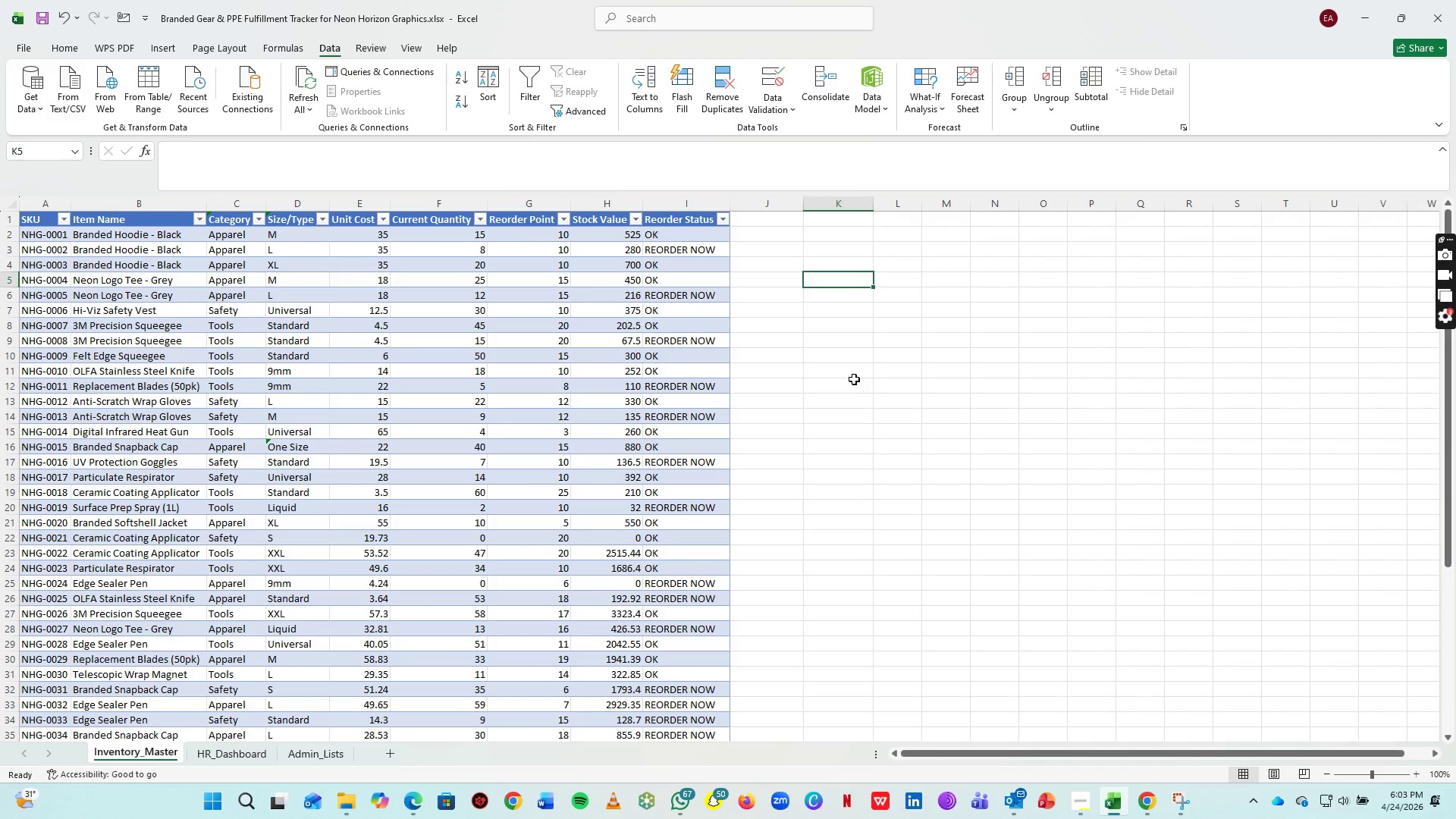 
wait(5.75)
 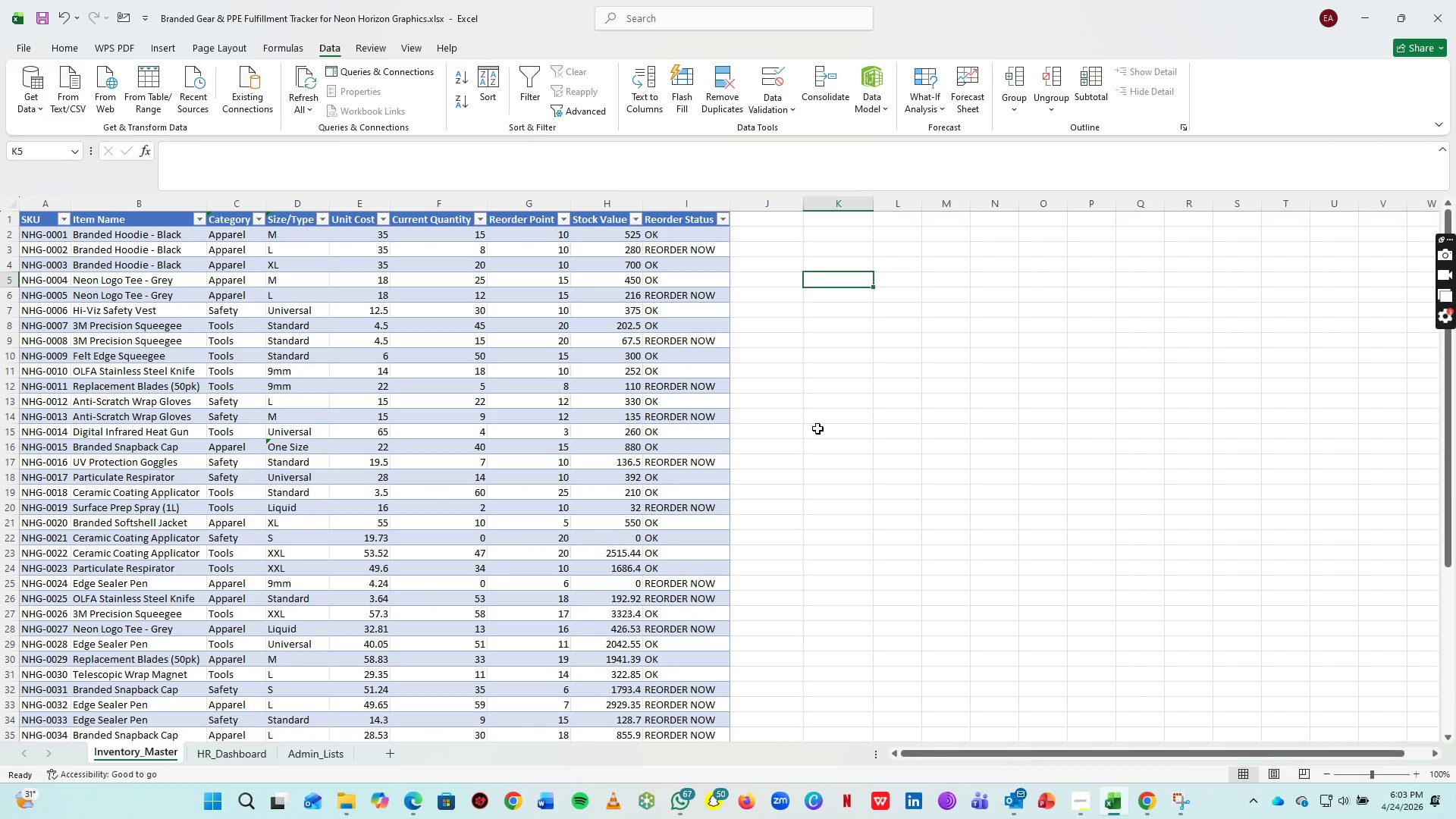 
left_click([708, 237])
 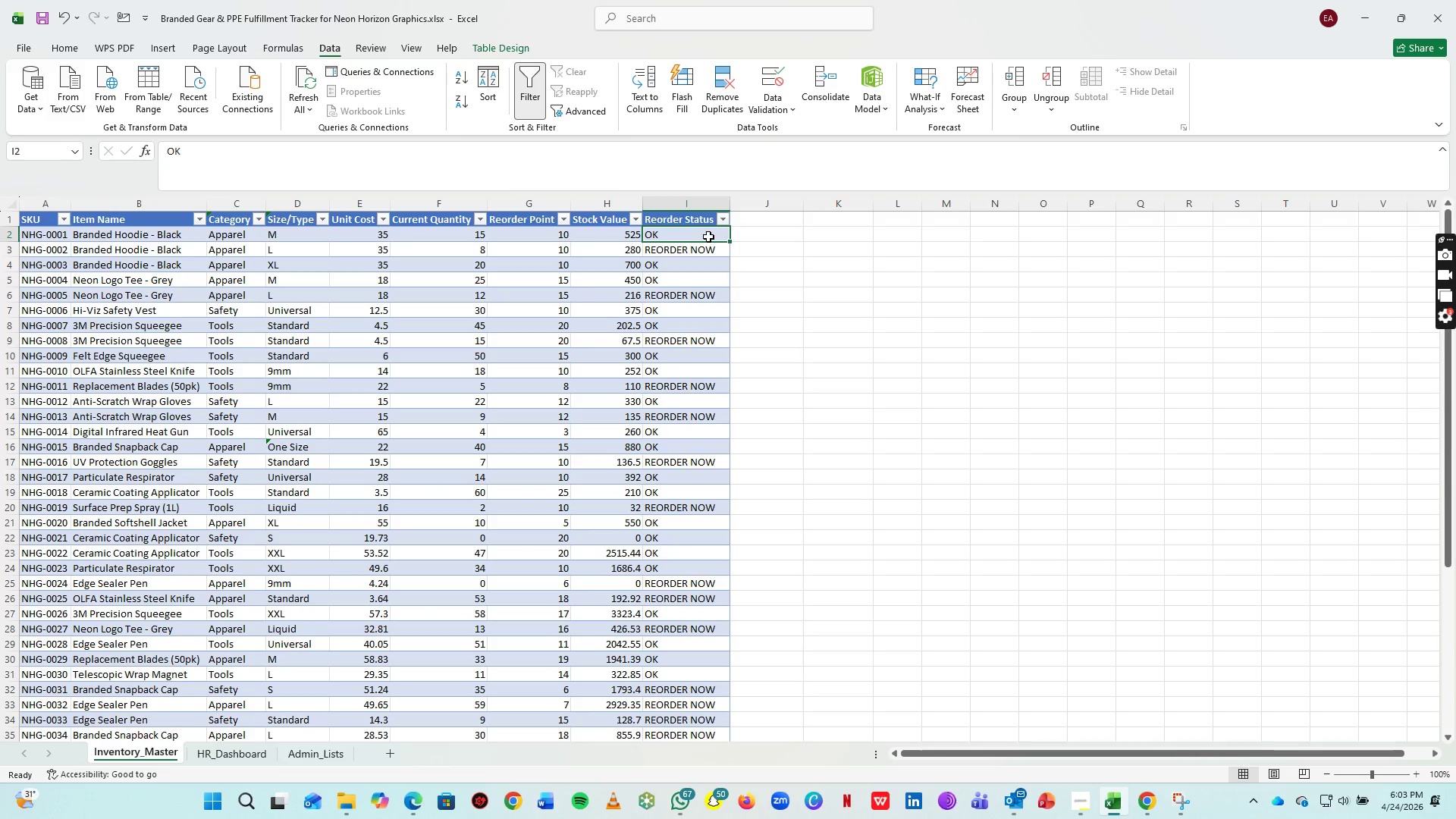 
type(=if()
 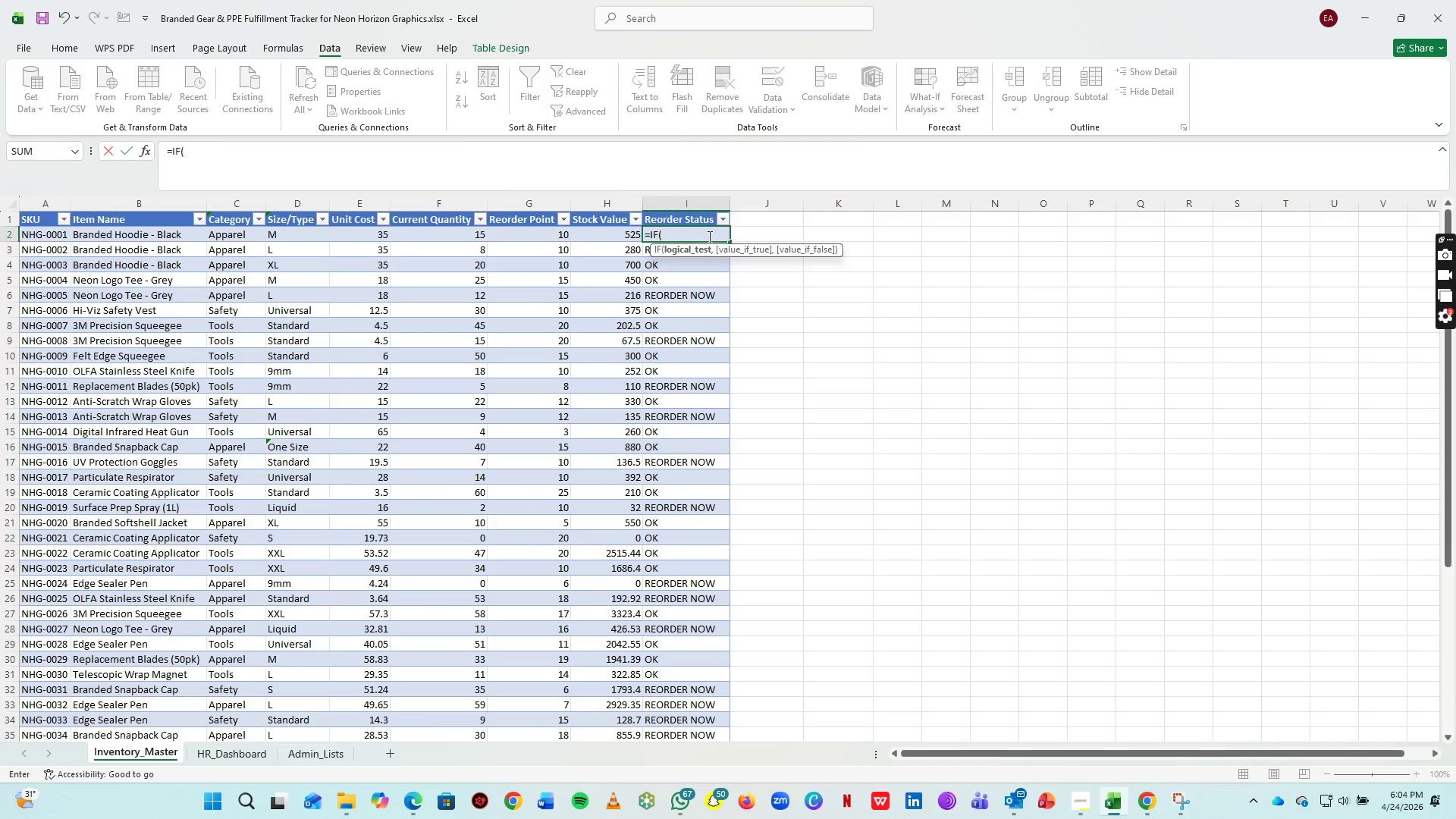 
scroll: coordinate [793, 281], scroll_direction: up, amount: 1.0
 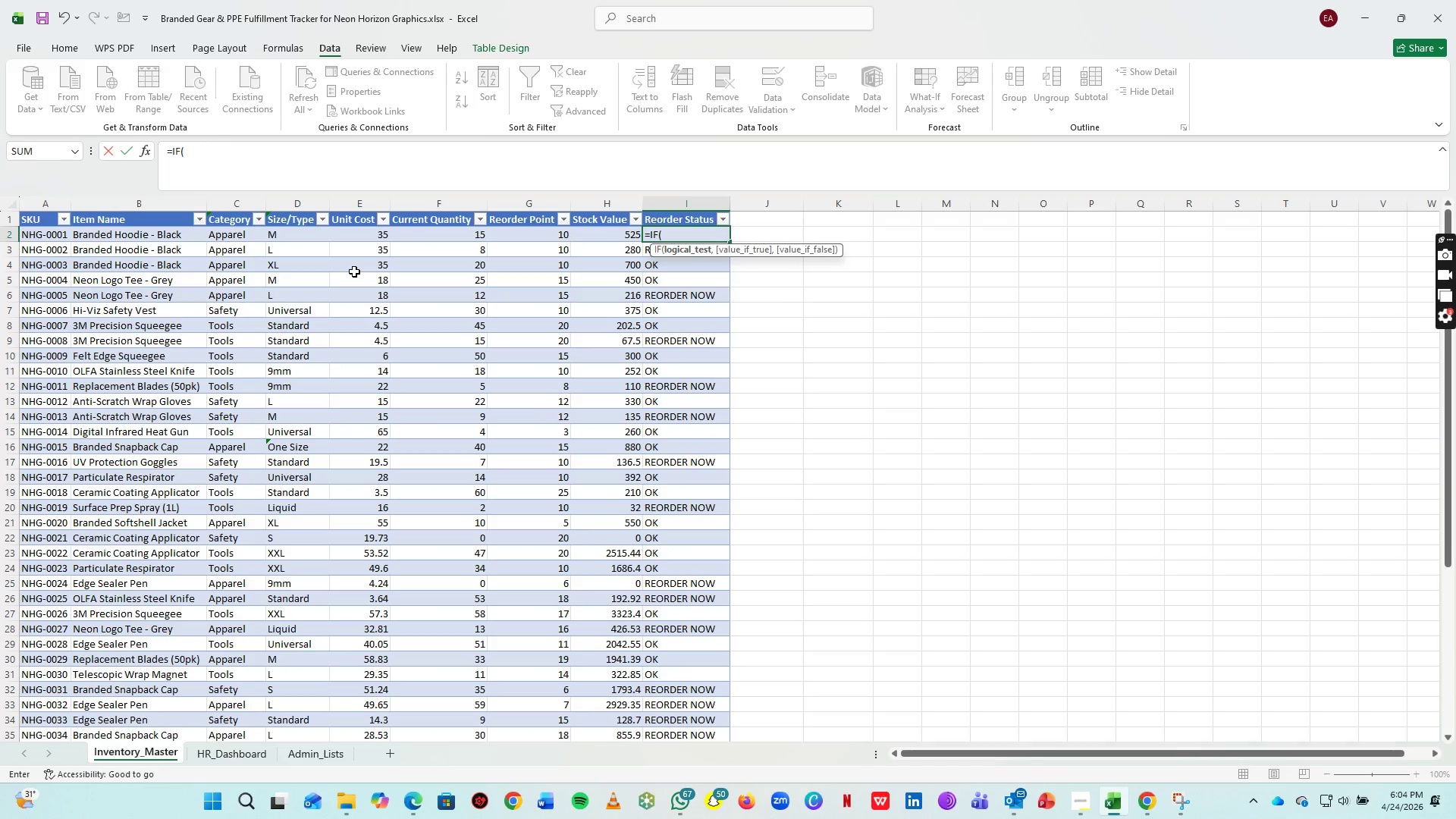 
wait(10.78)
 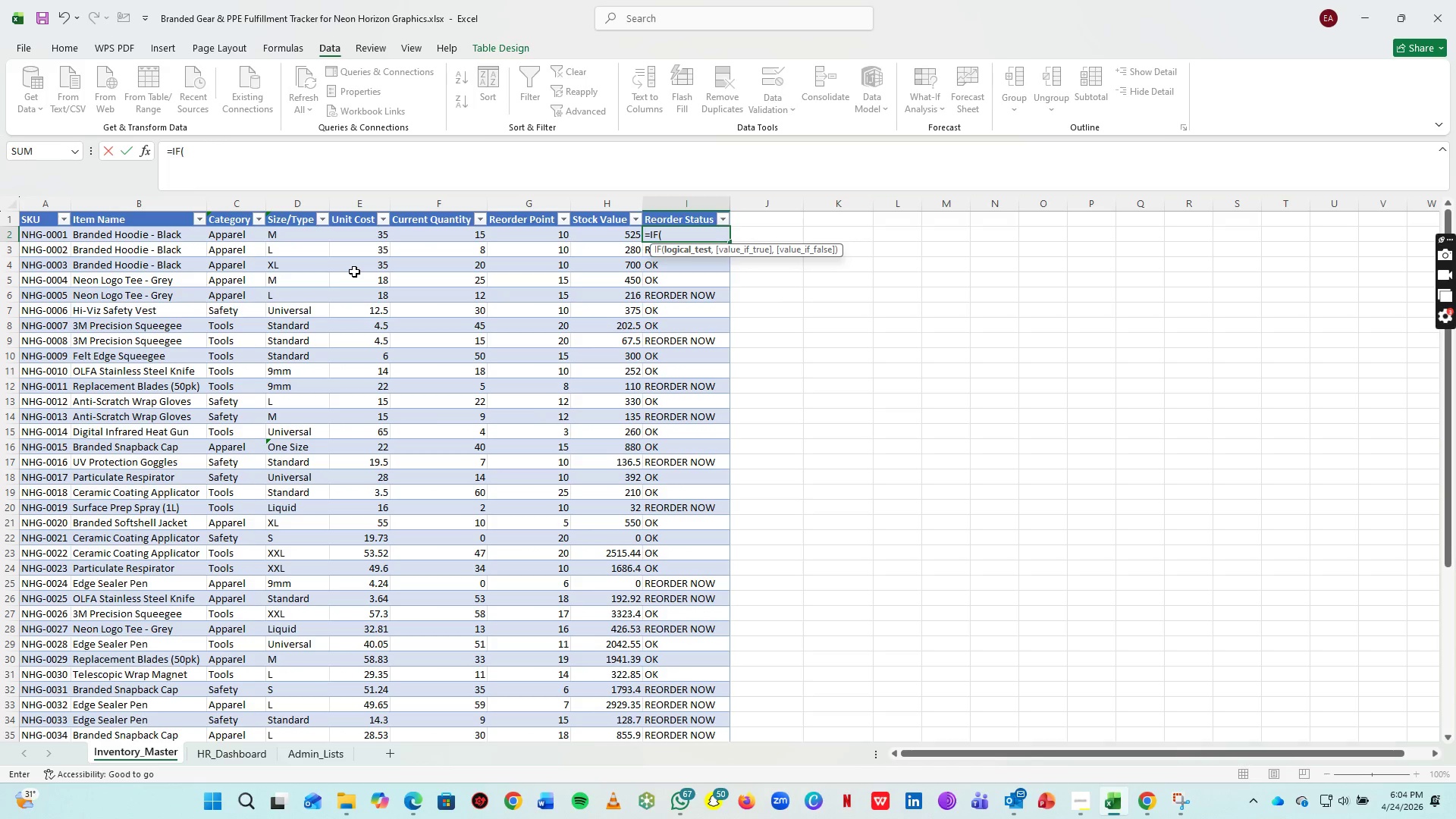 
left_click([450, 237])
 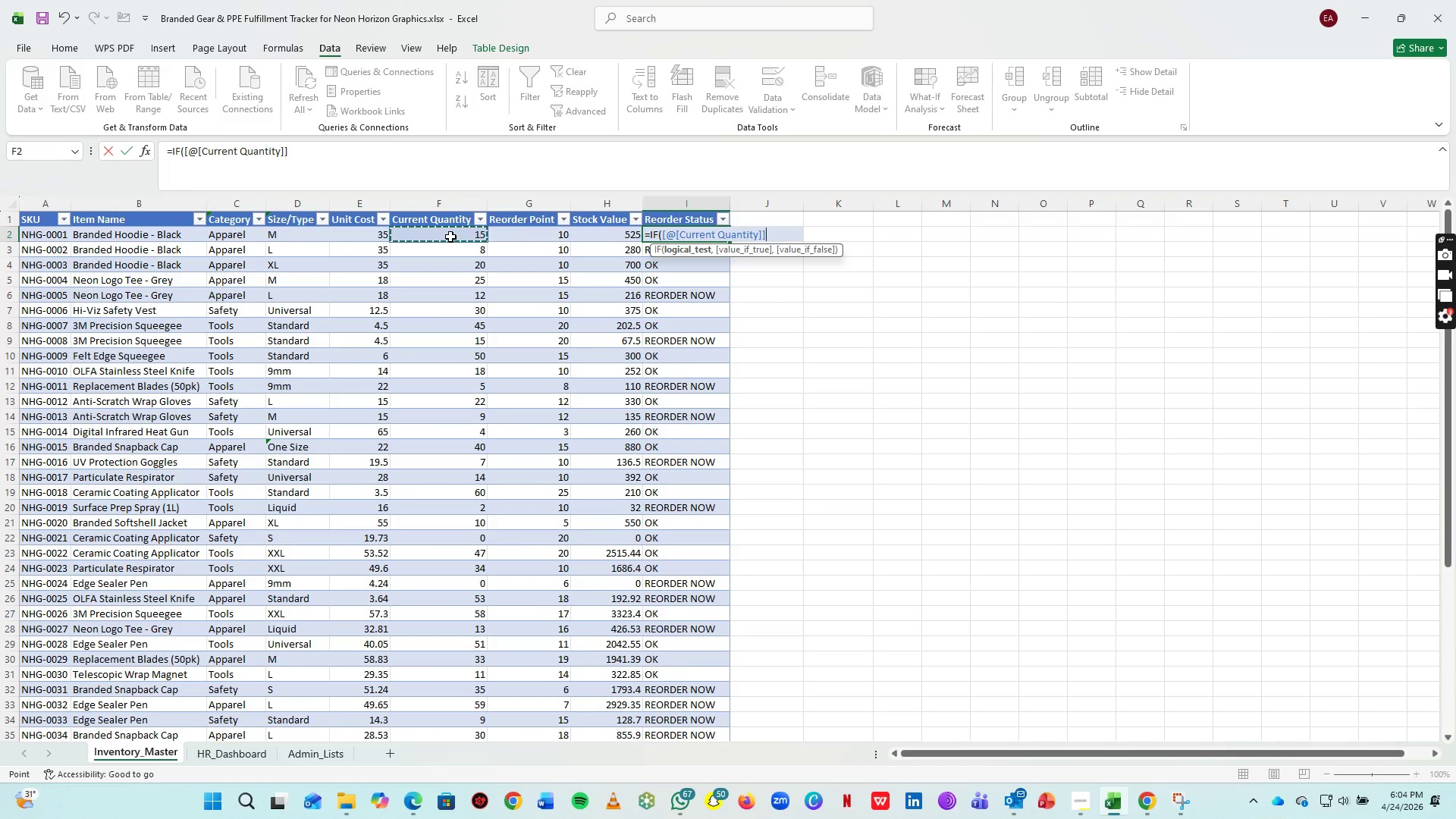 
wait(10.7)
 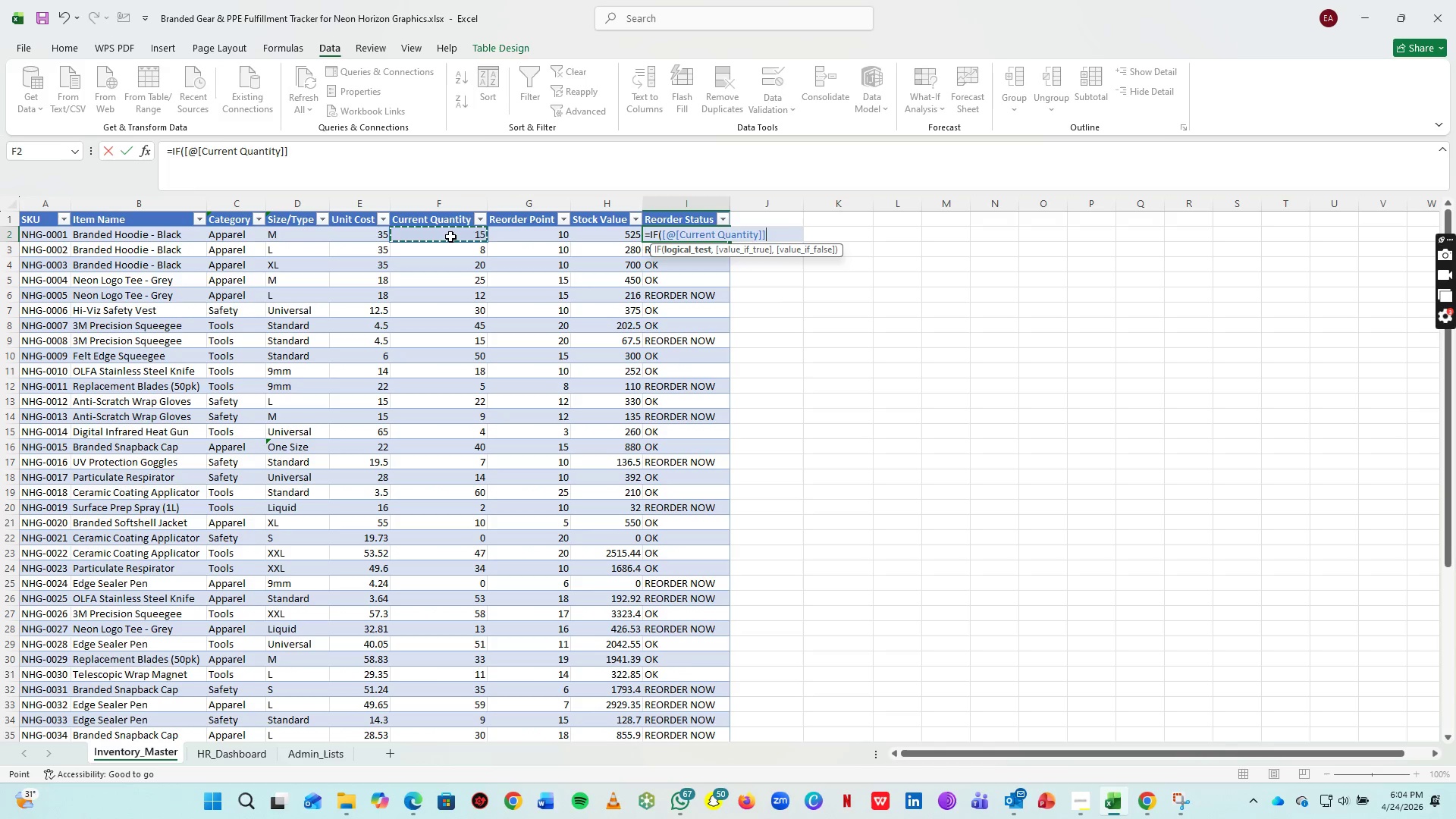 
key(Shift+Comma)
 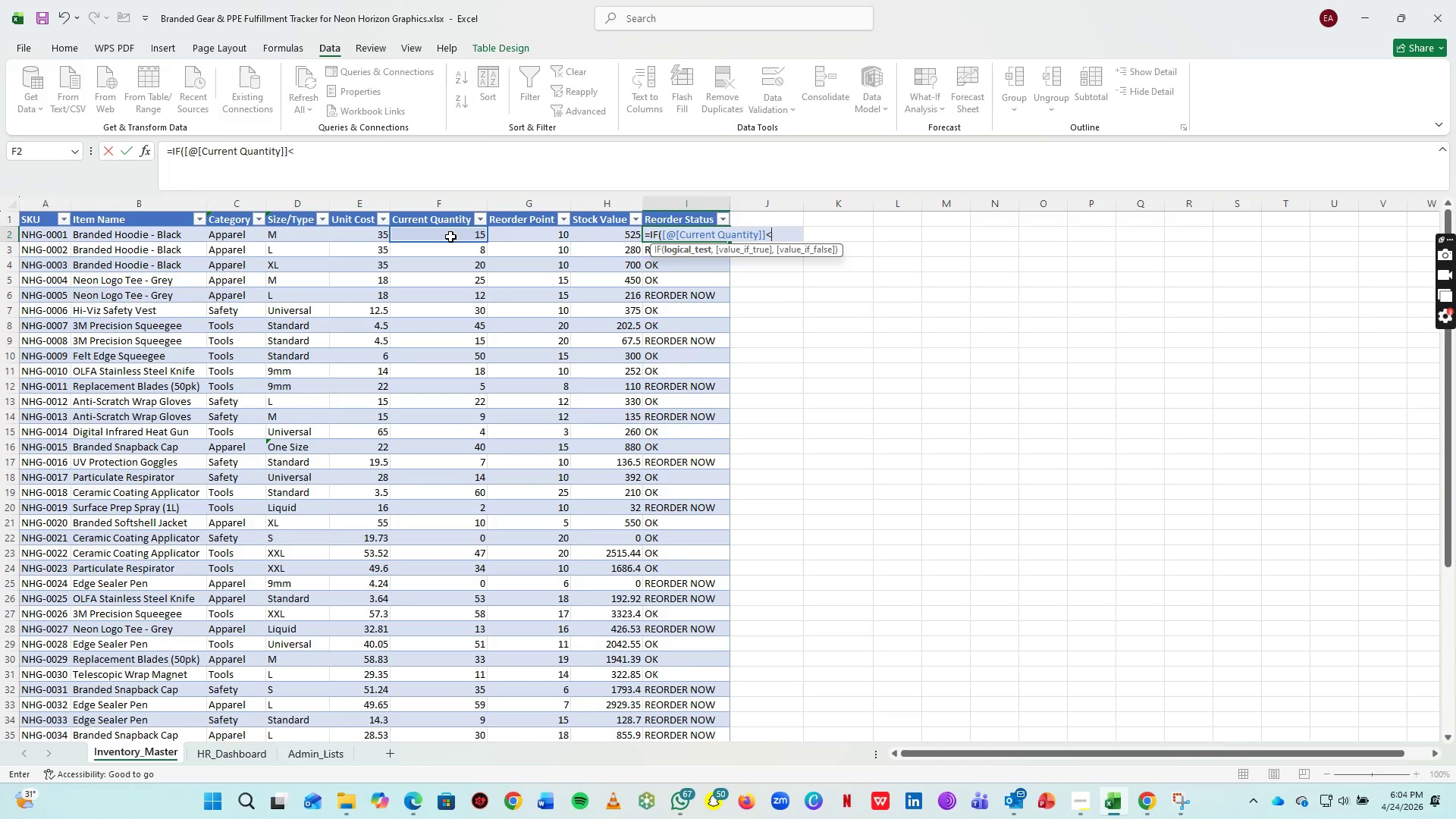 
key(Equal)
 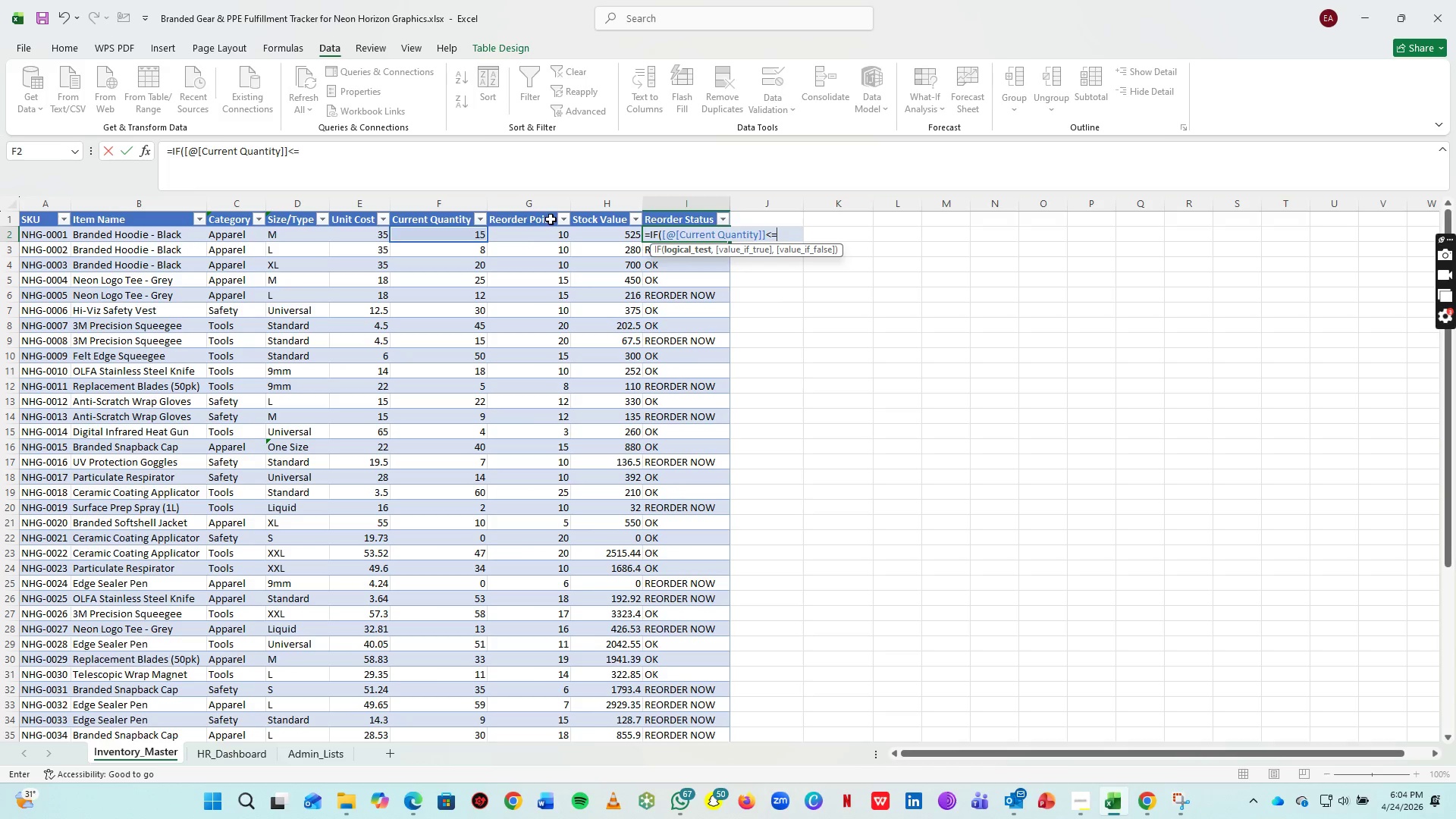 
left_click([535, 234])
 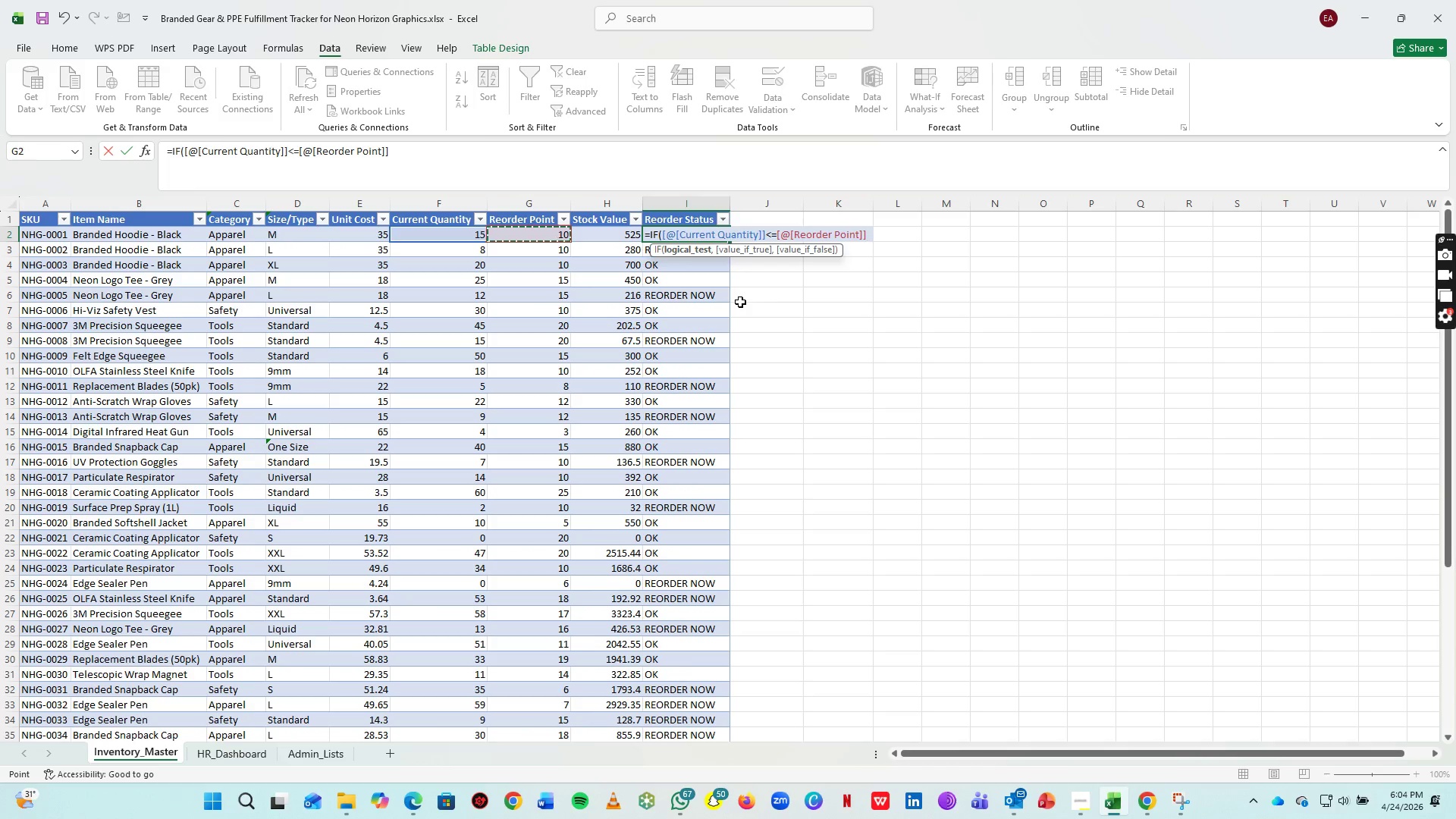 
type(,"recover now", "ok"))
 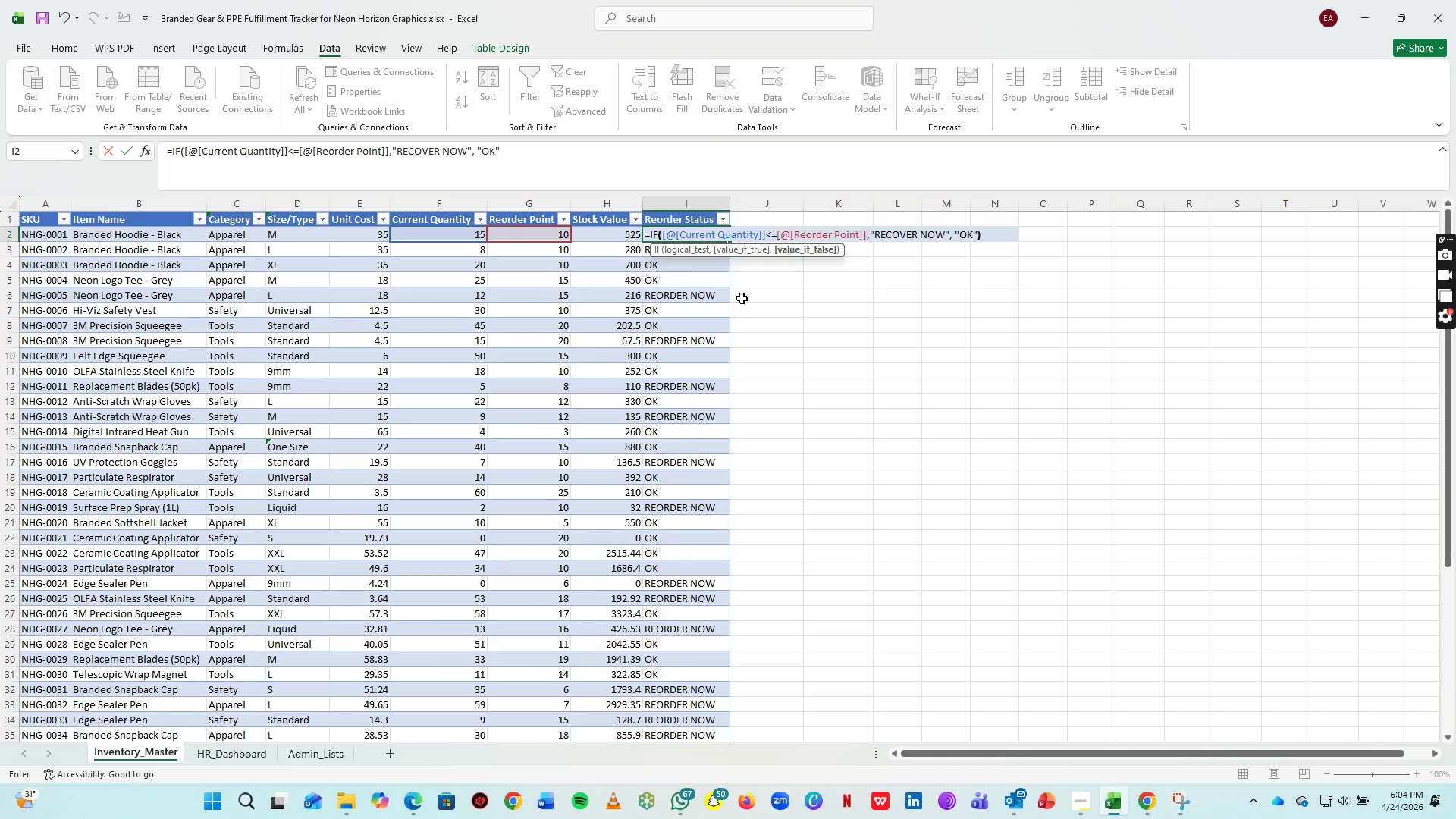 
key(Enter)
 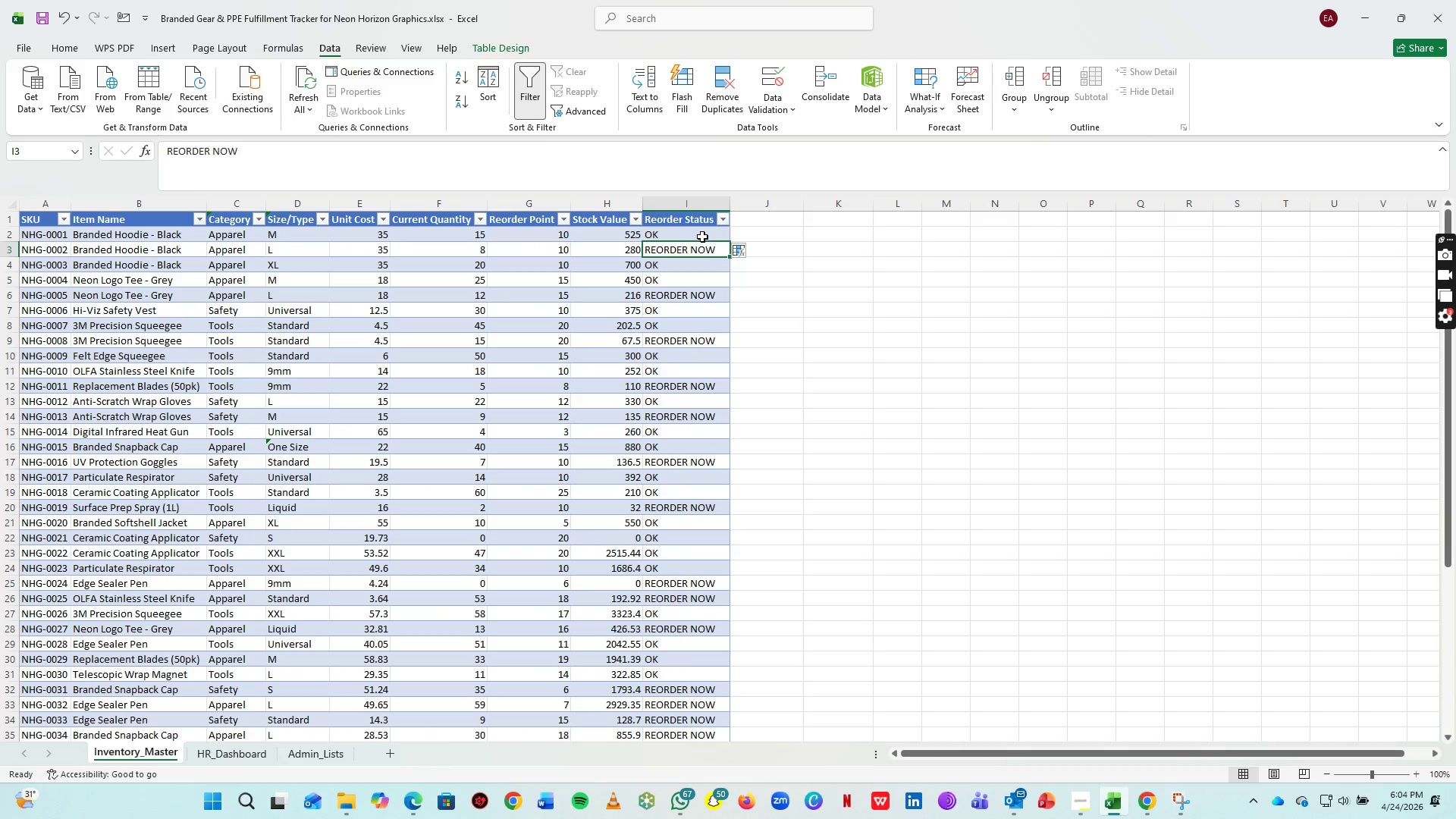 
left_click([702, 237])
 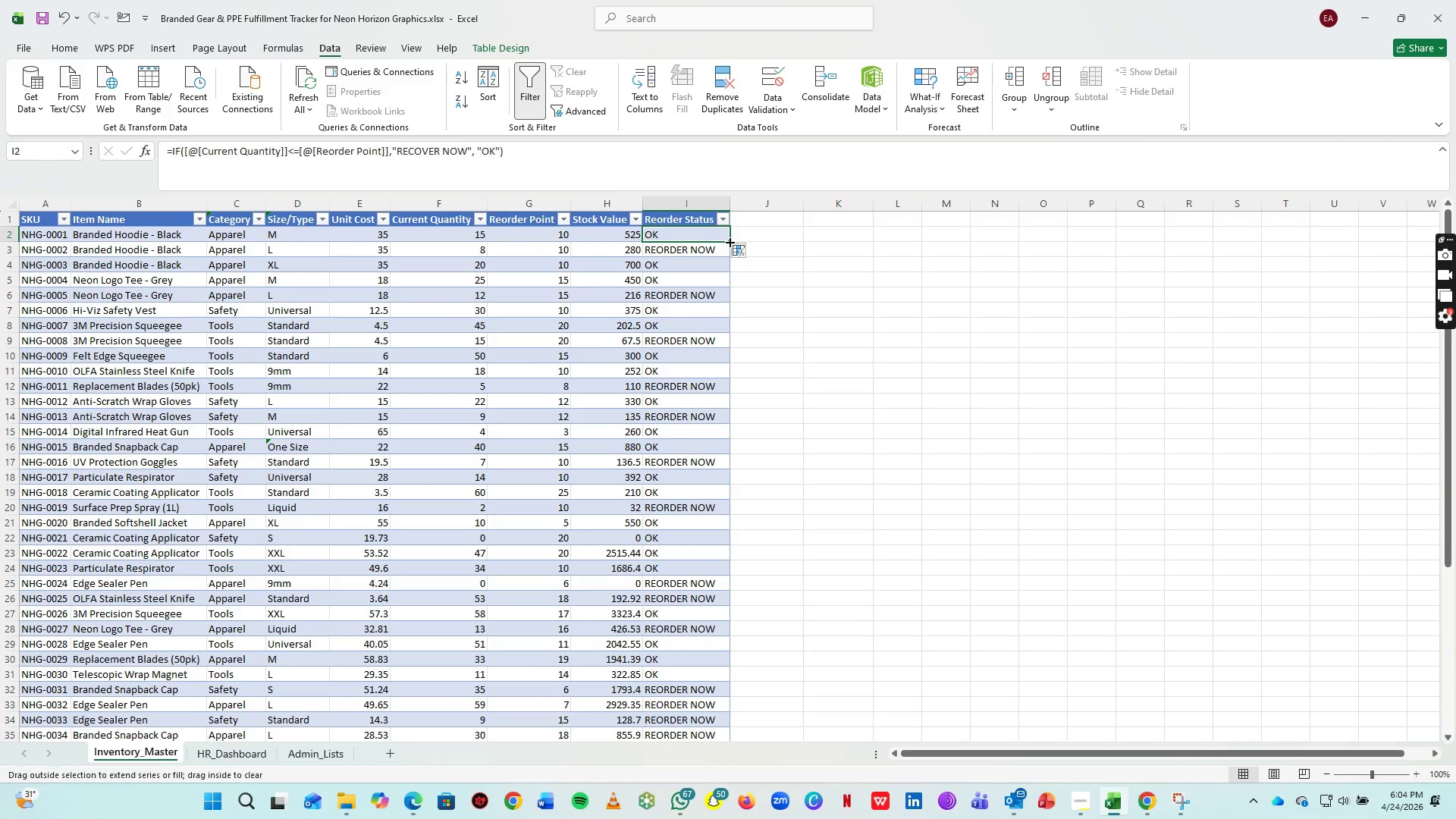 
double_click([729, 241])
 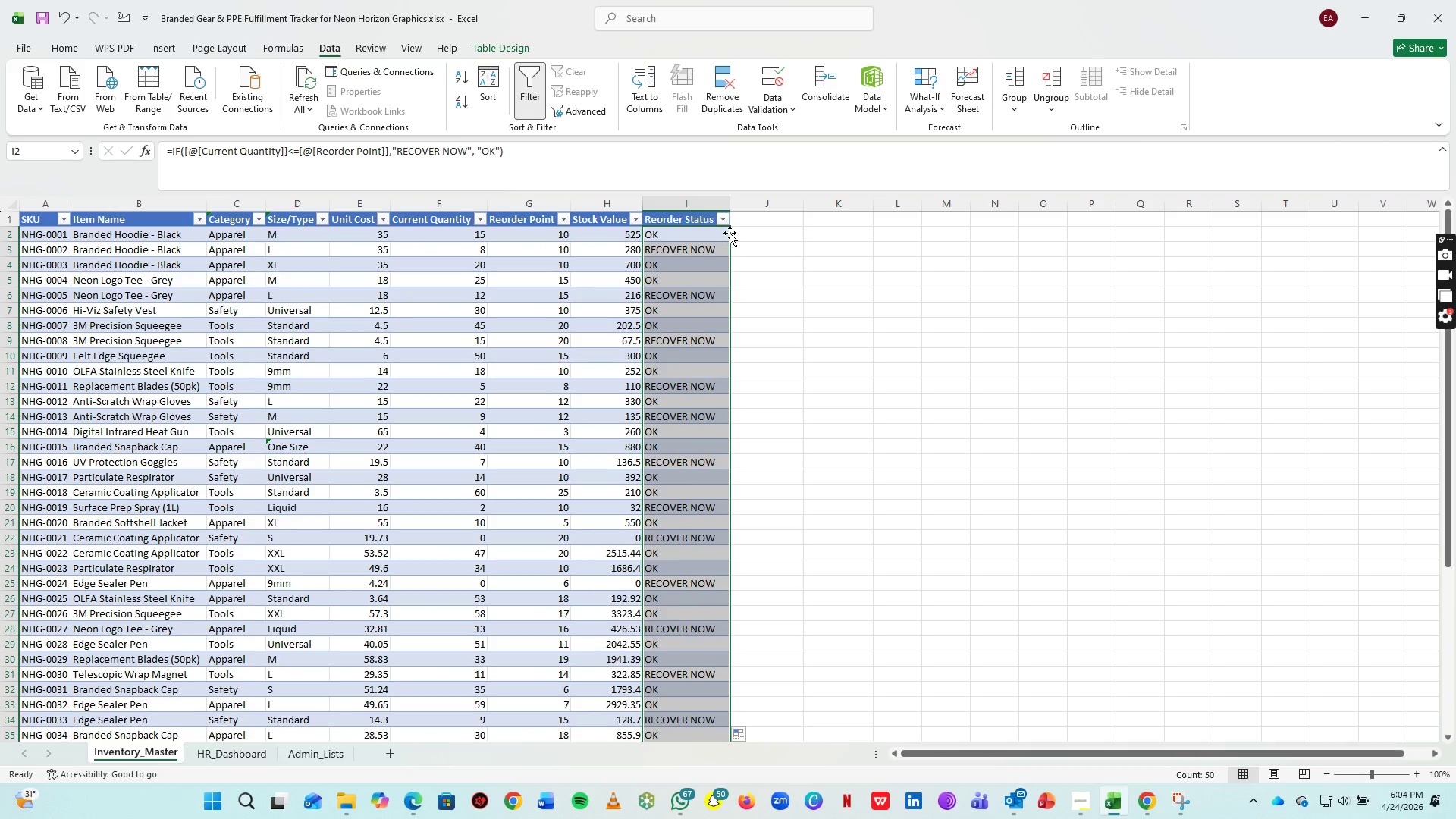 
key(Control+S)
 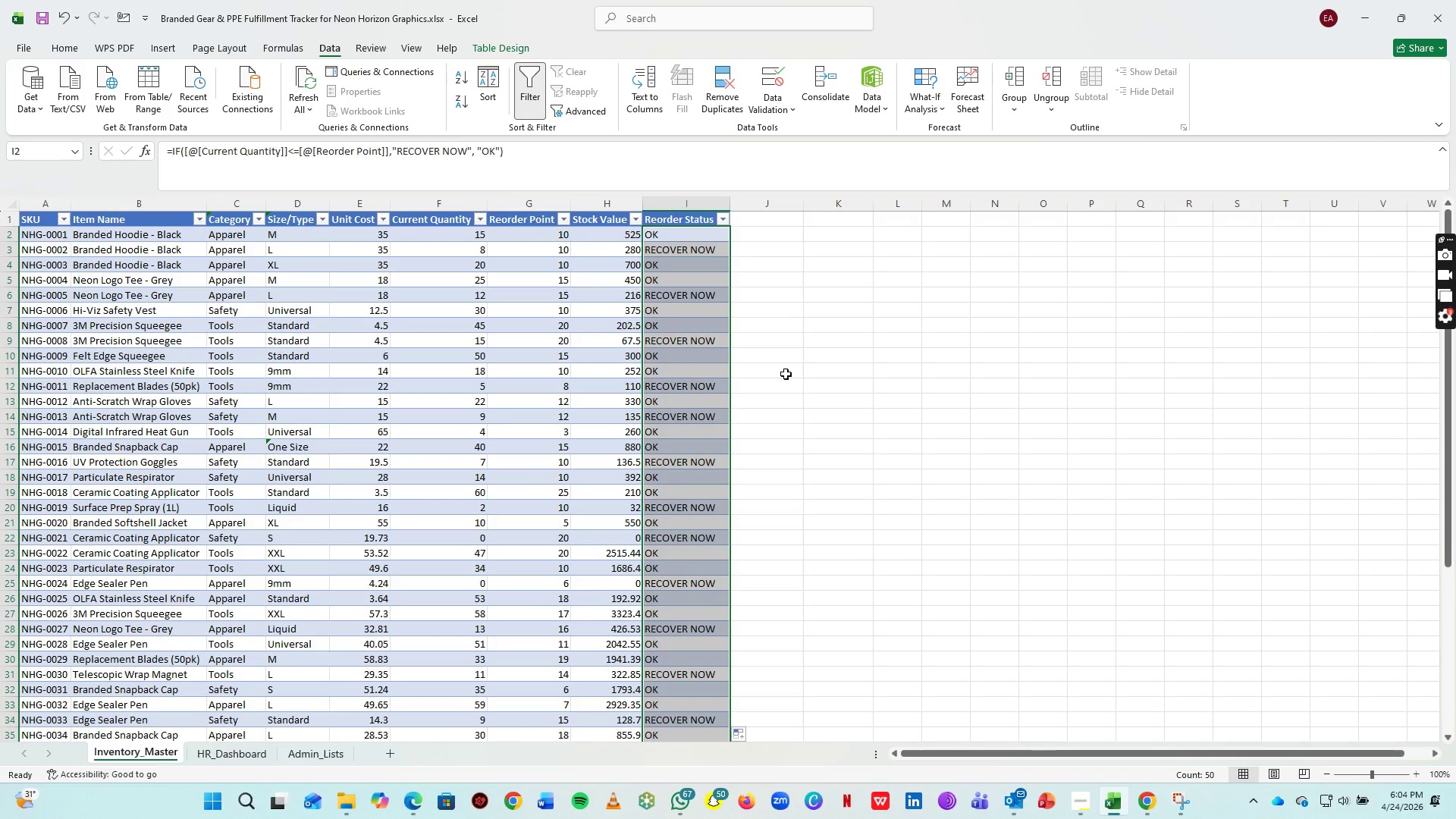 
left_click([805, 380])
 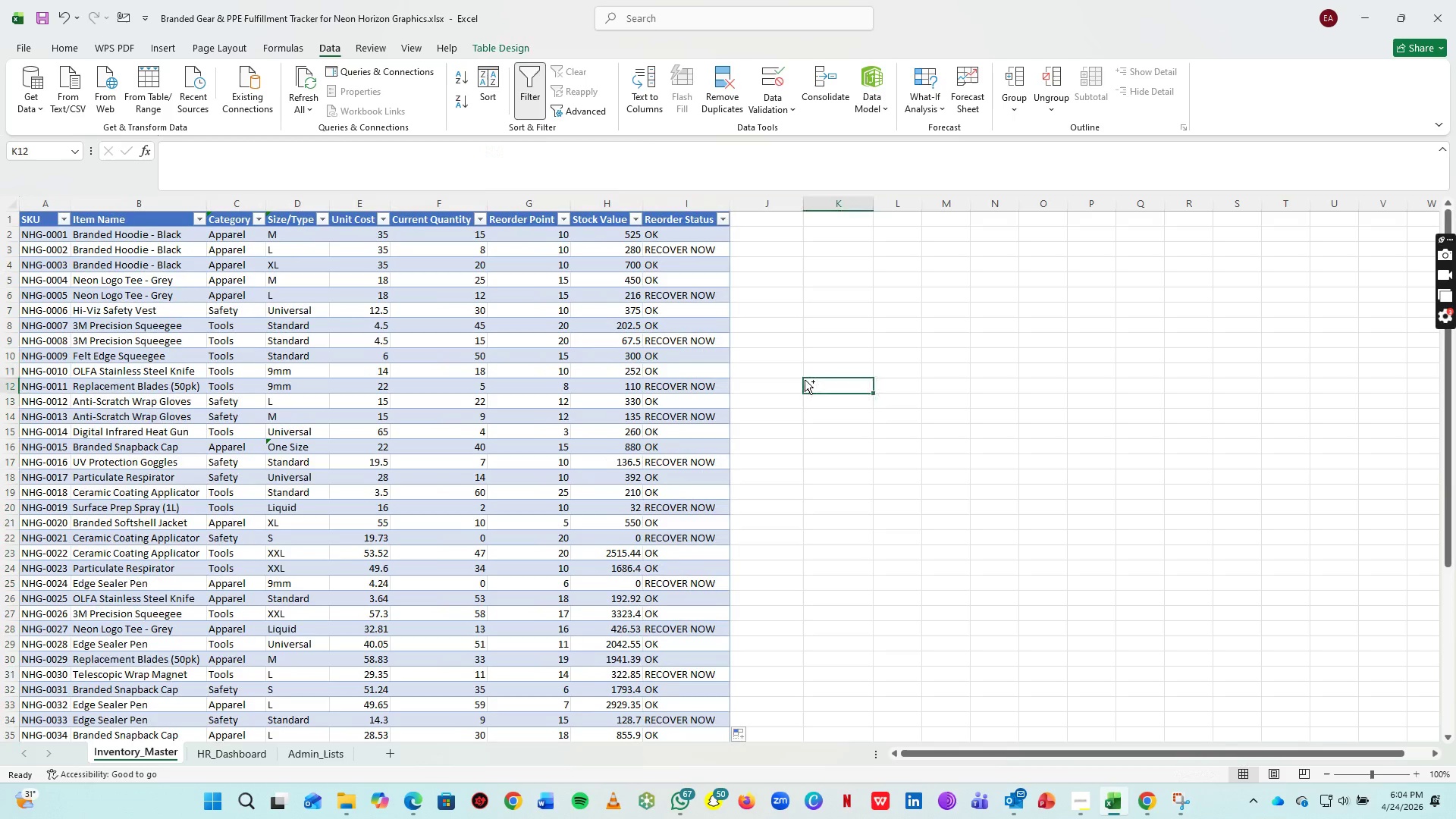 
key(Control+ControlLeft)
 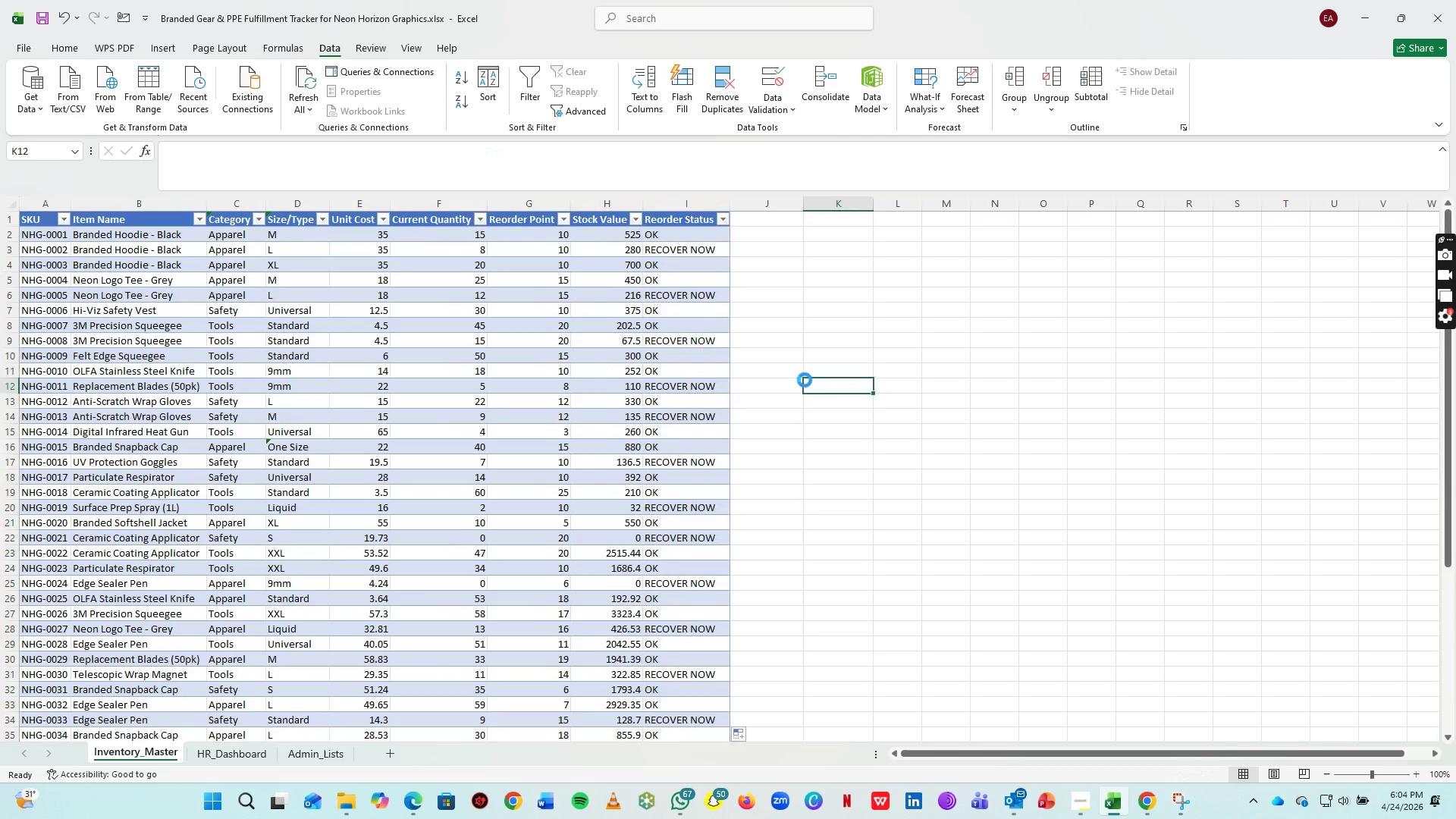 
scroll: coordinate [805, 380], scroll_direction: up, amount: 15.0
 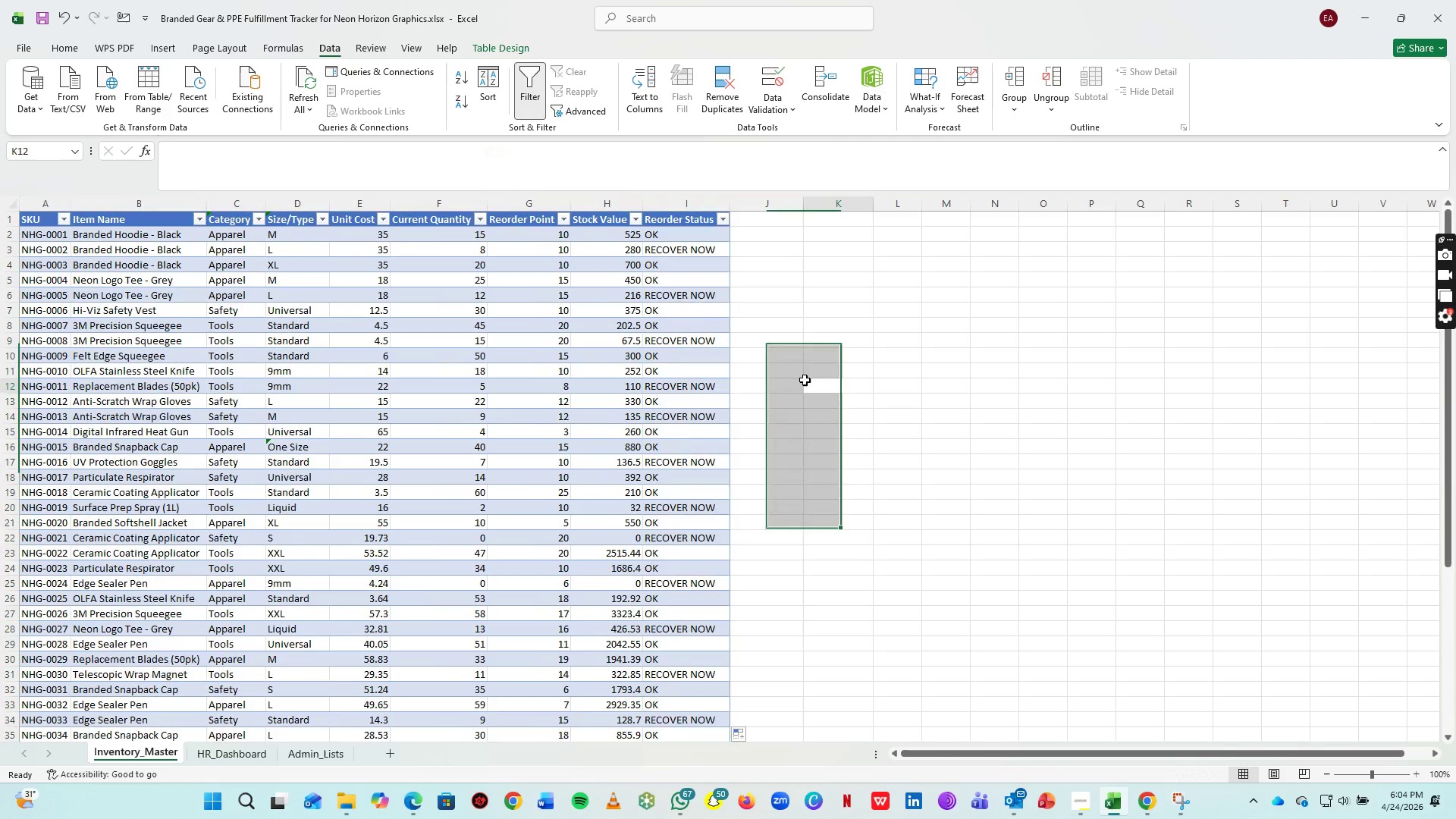 
key(Control+S)
 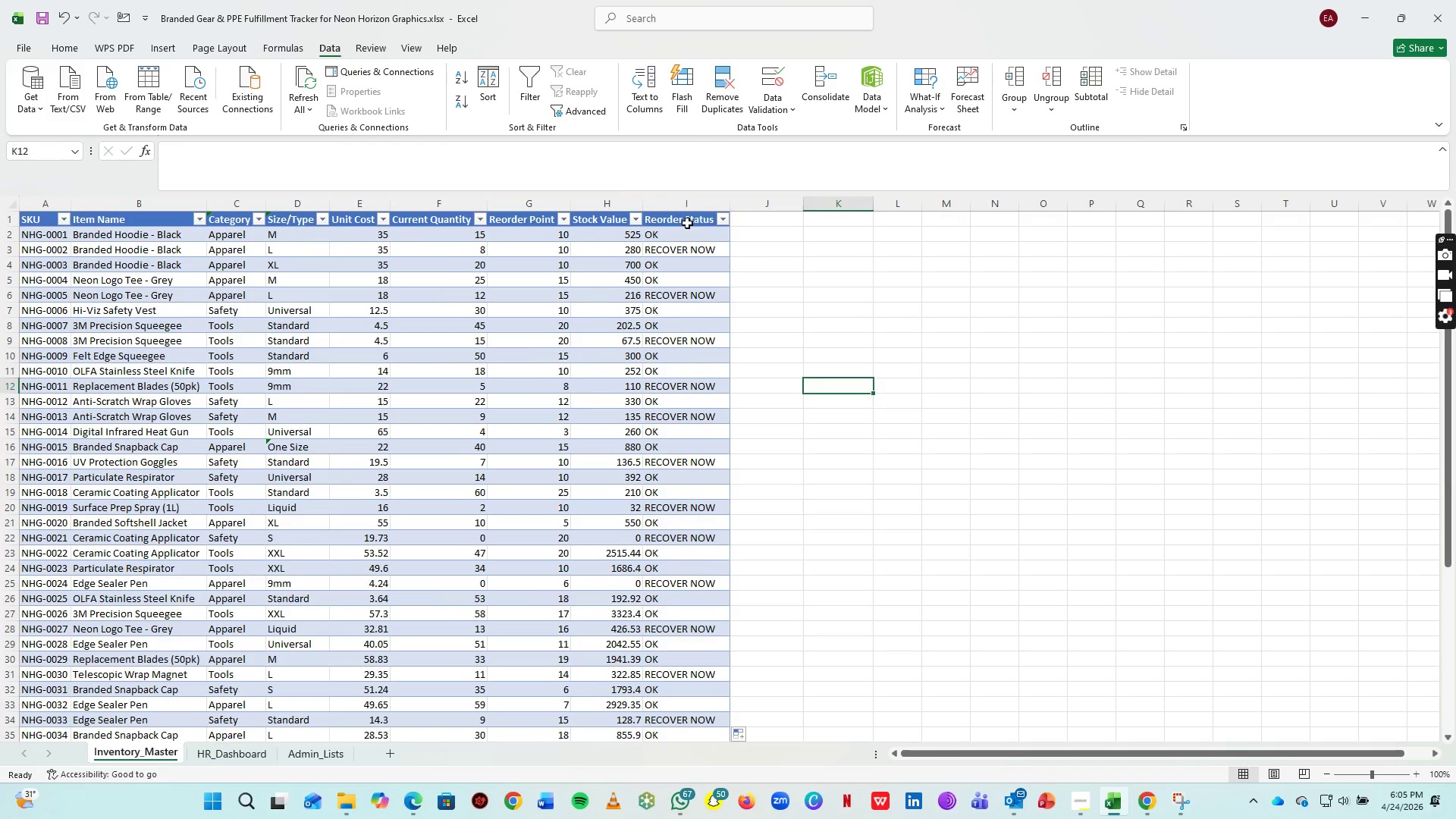 
left_click([687, 223])
 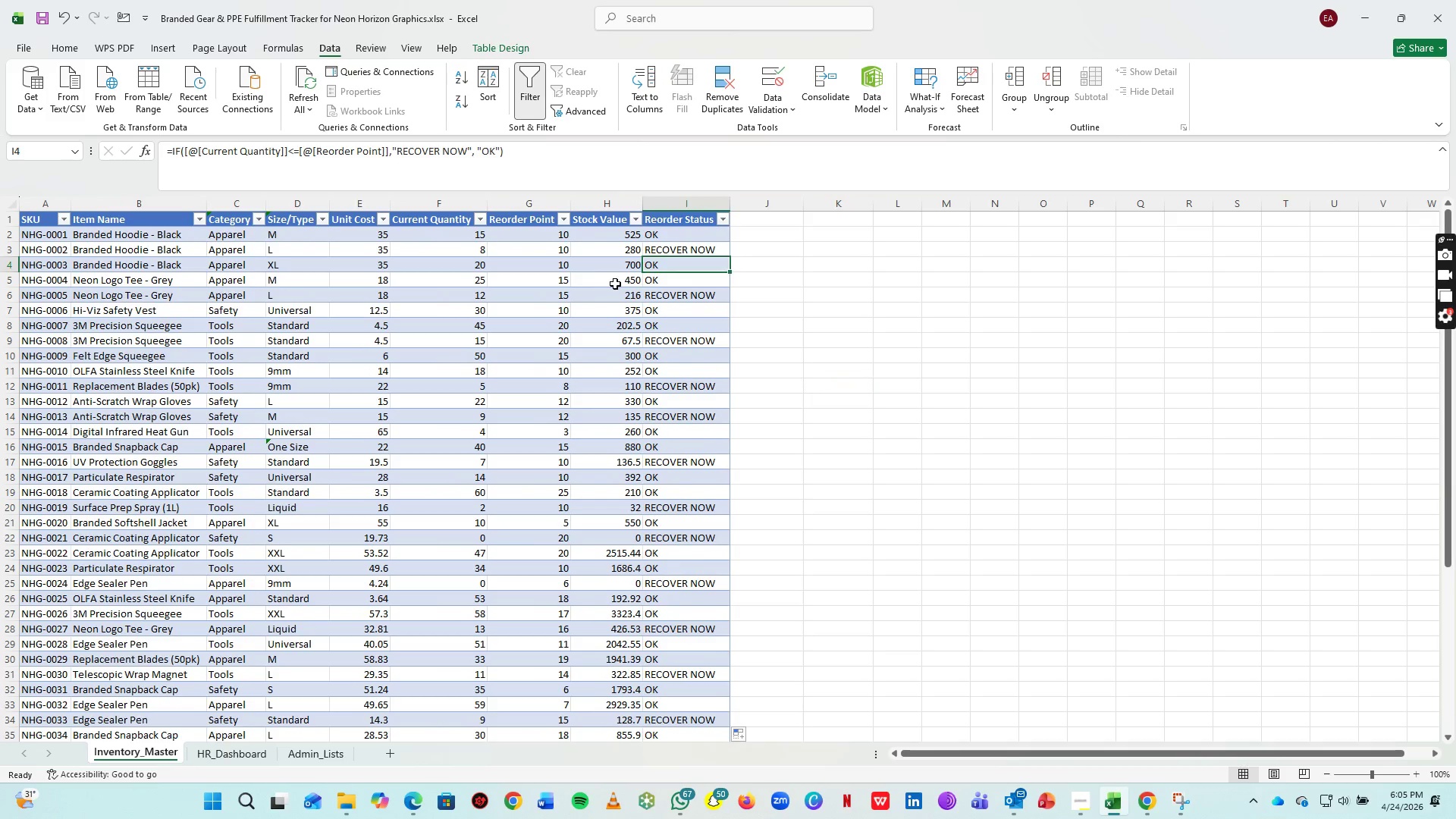 
triple_click([605, 282])
 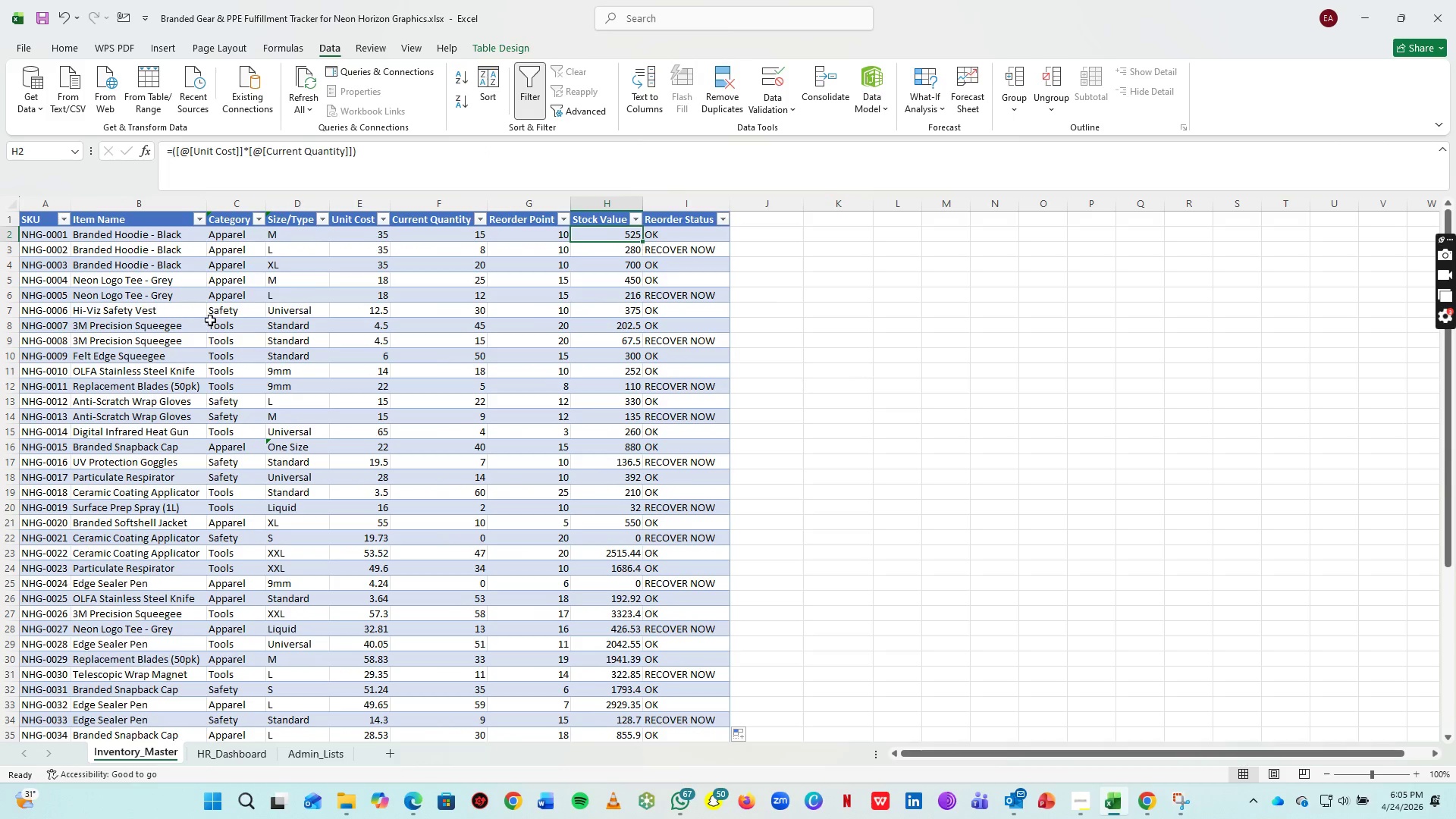 
wait(5.05)
 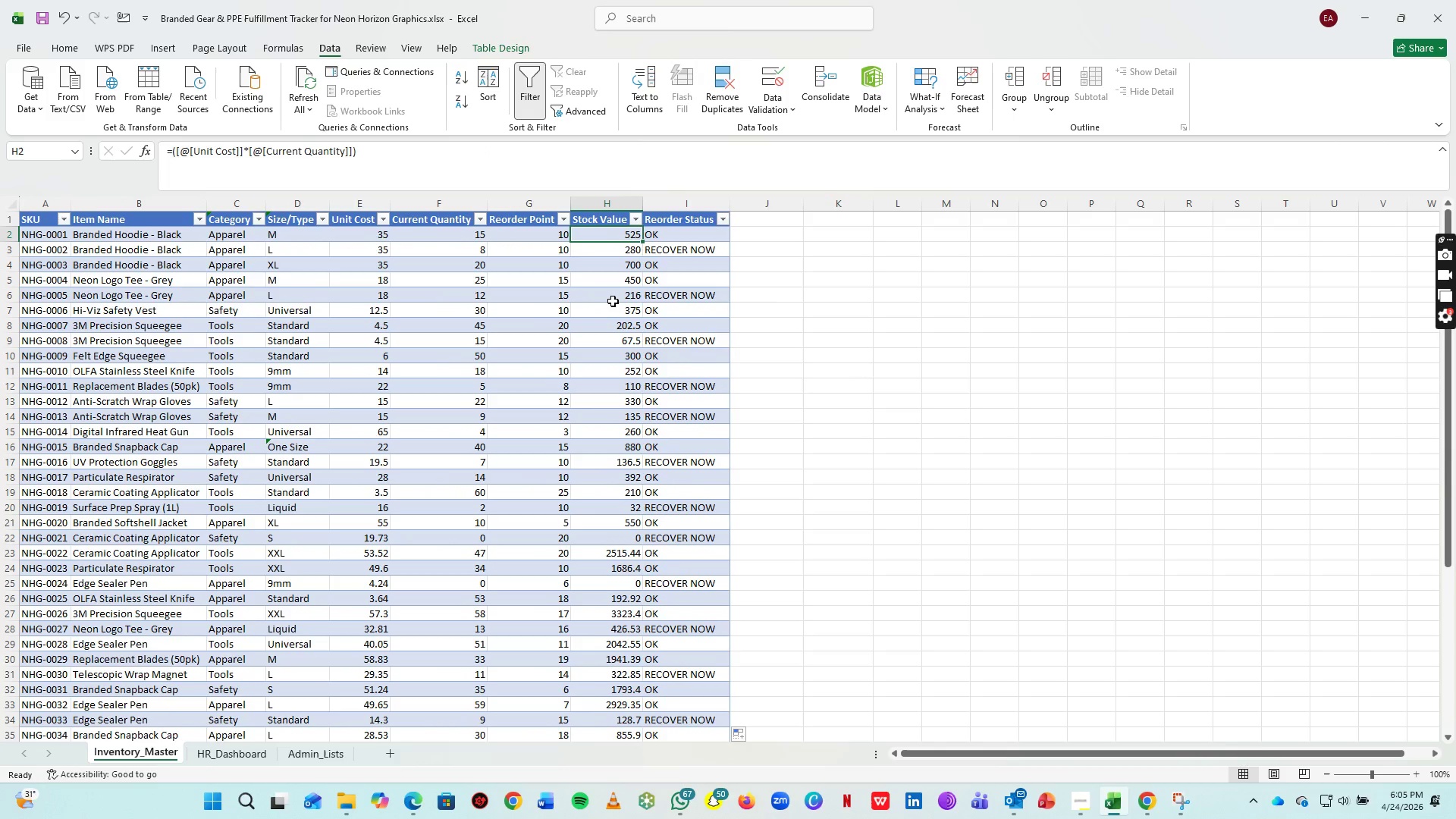 
key(Alt+AltLeft)
 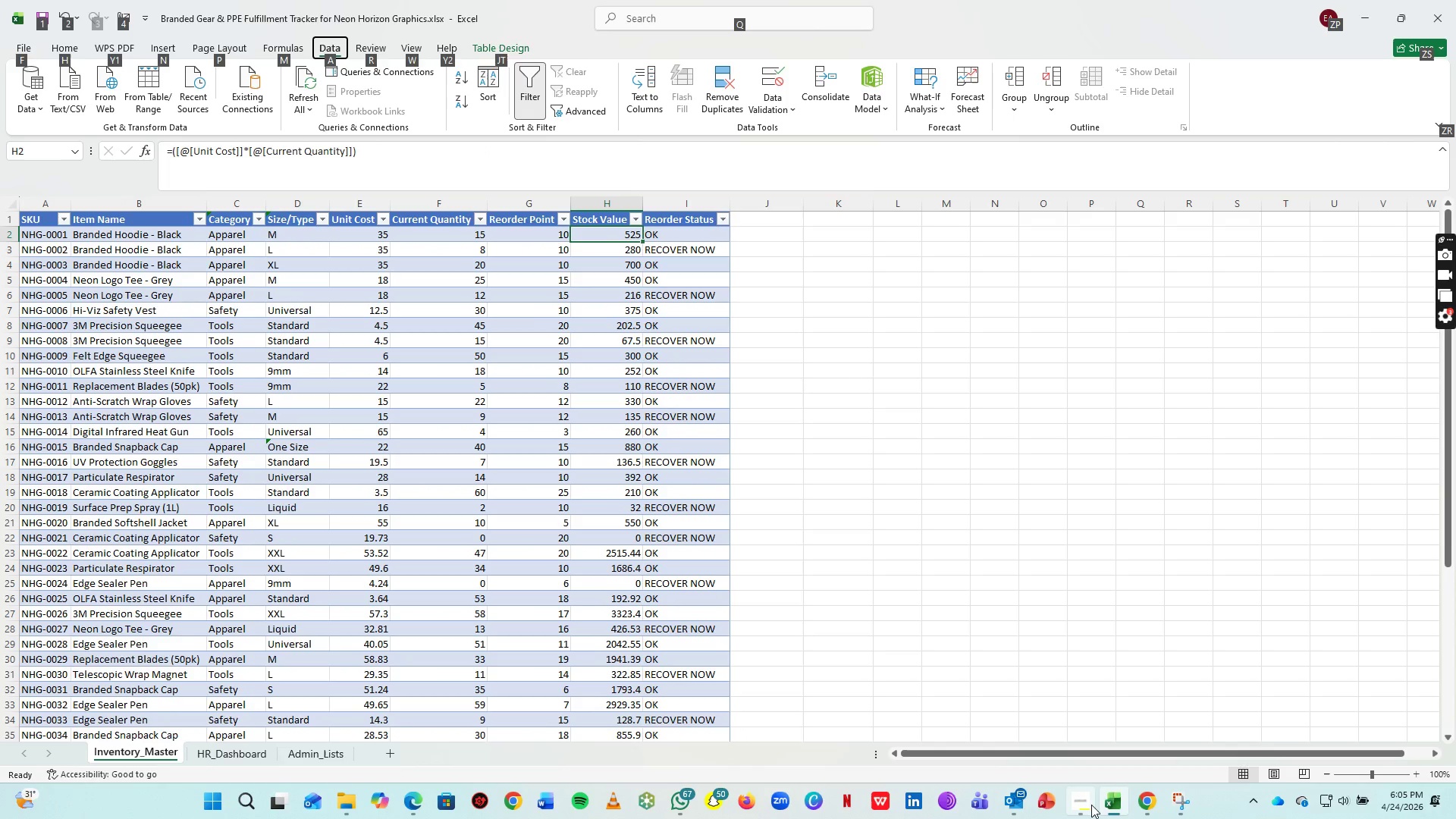 
left_click([1091, 805])